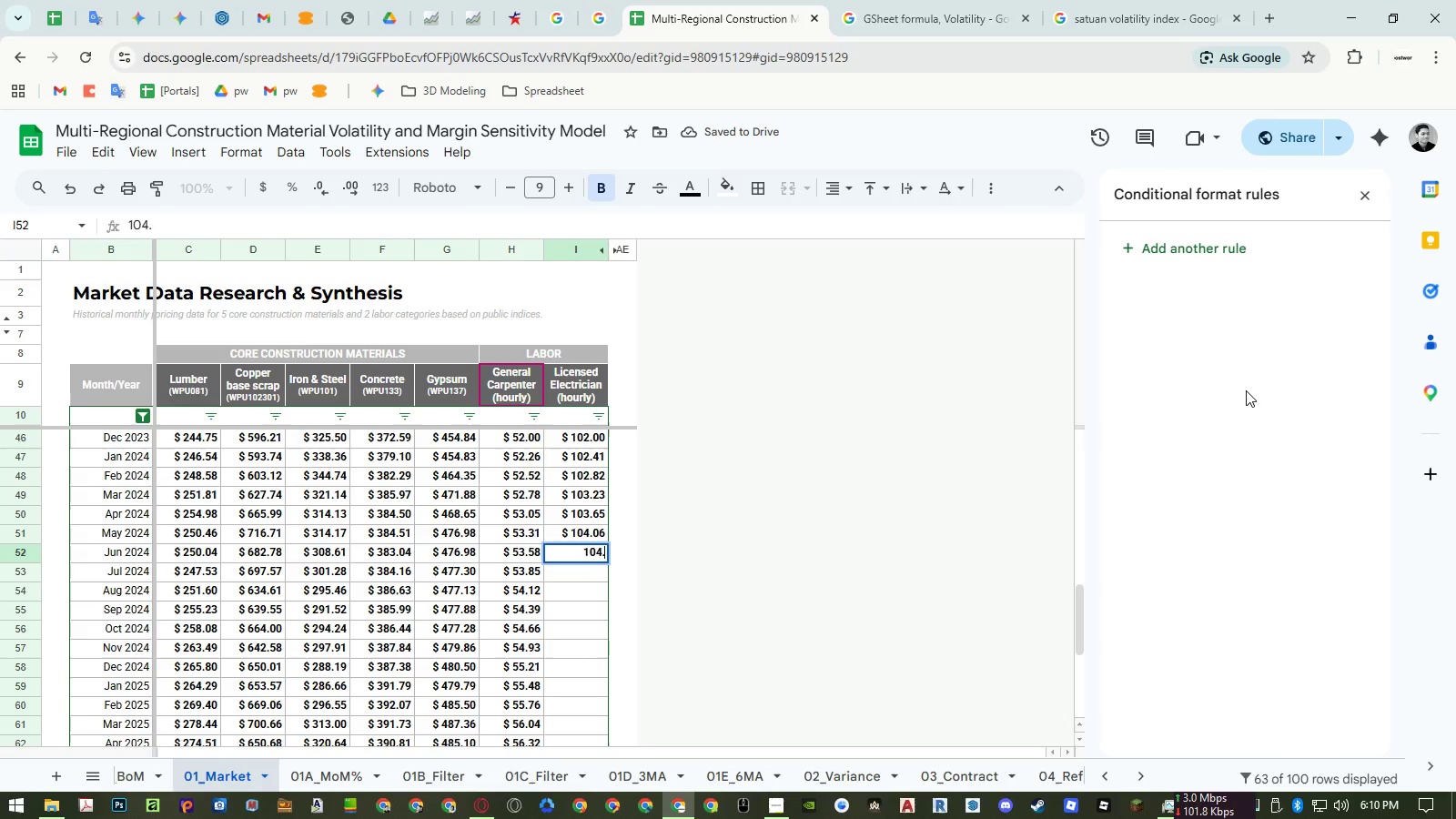 
key(Numpad4)
 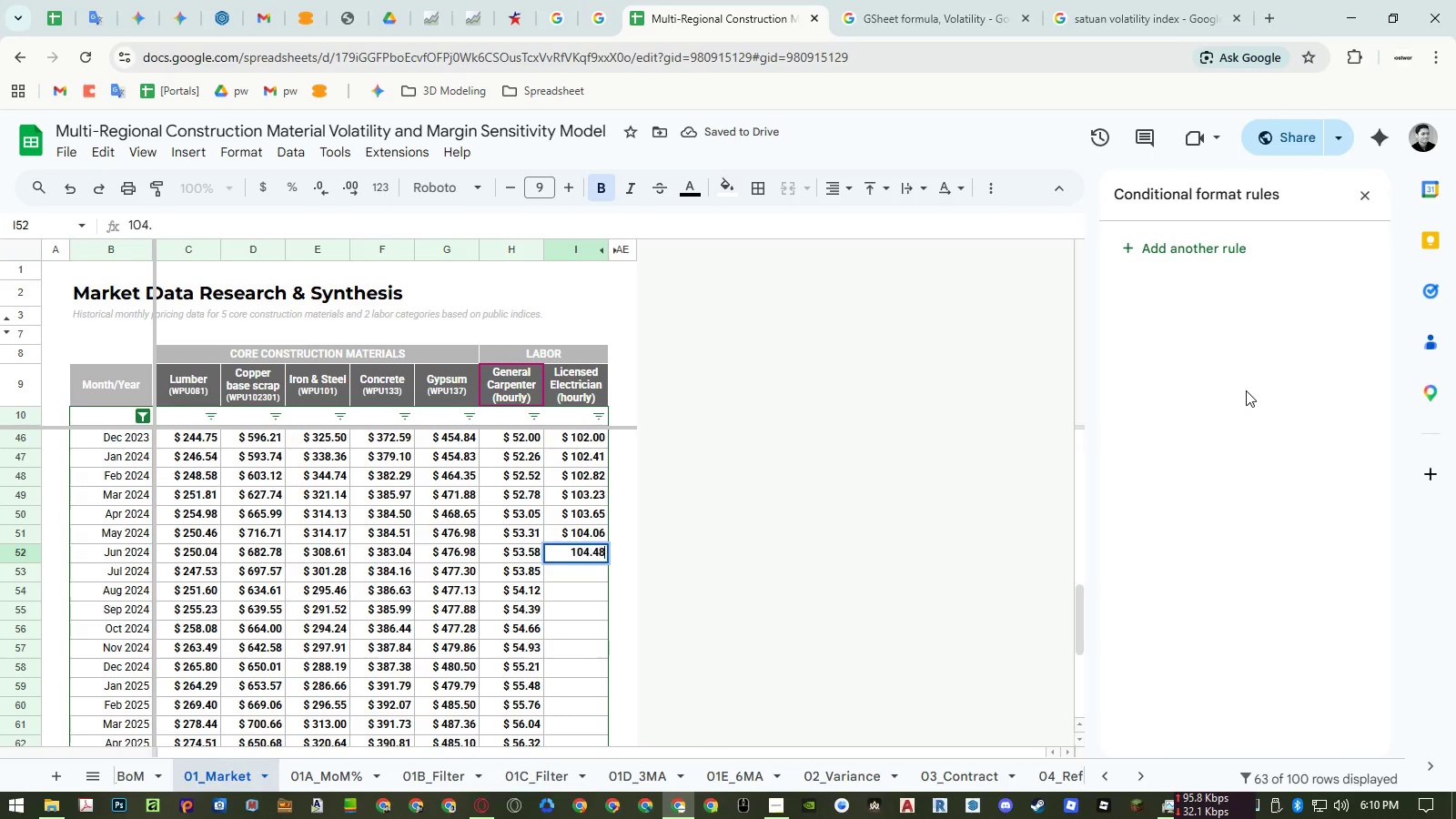 
key(Numpad8)
 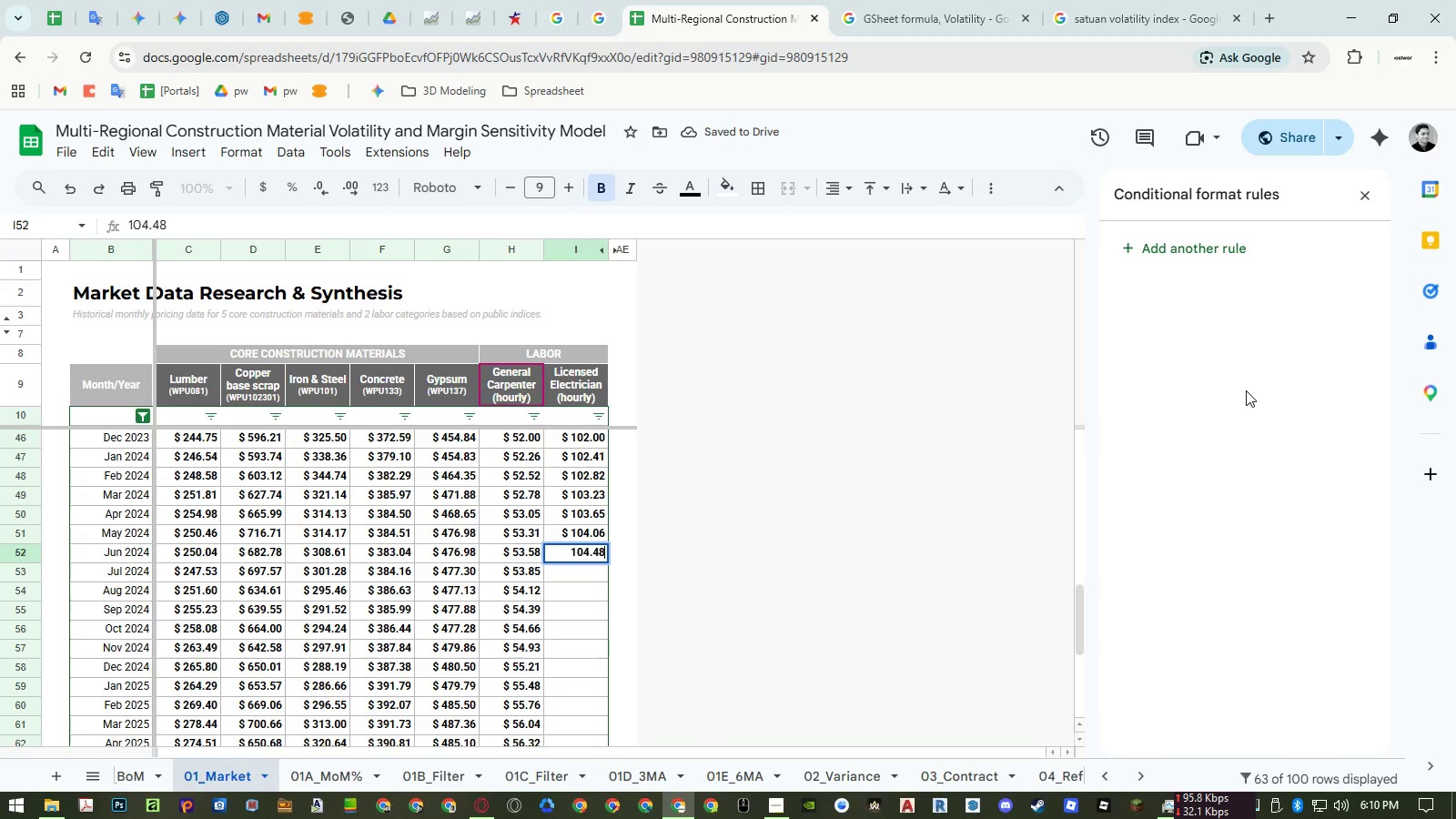 
key(NumpadEnter)
 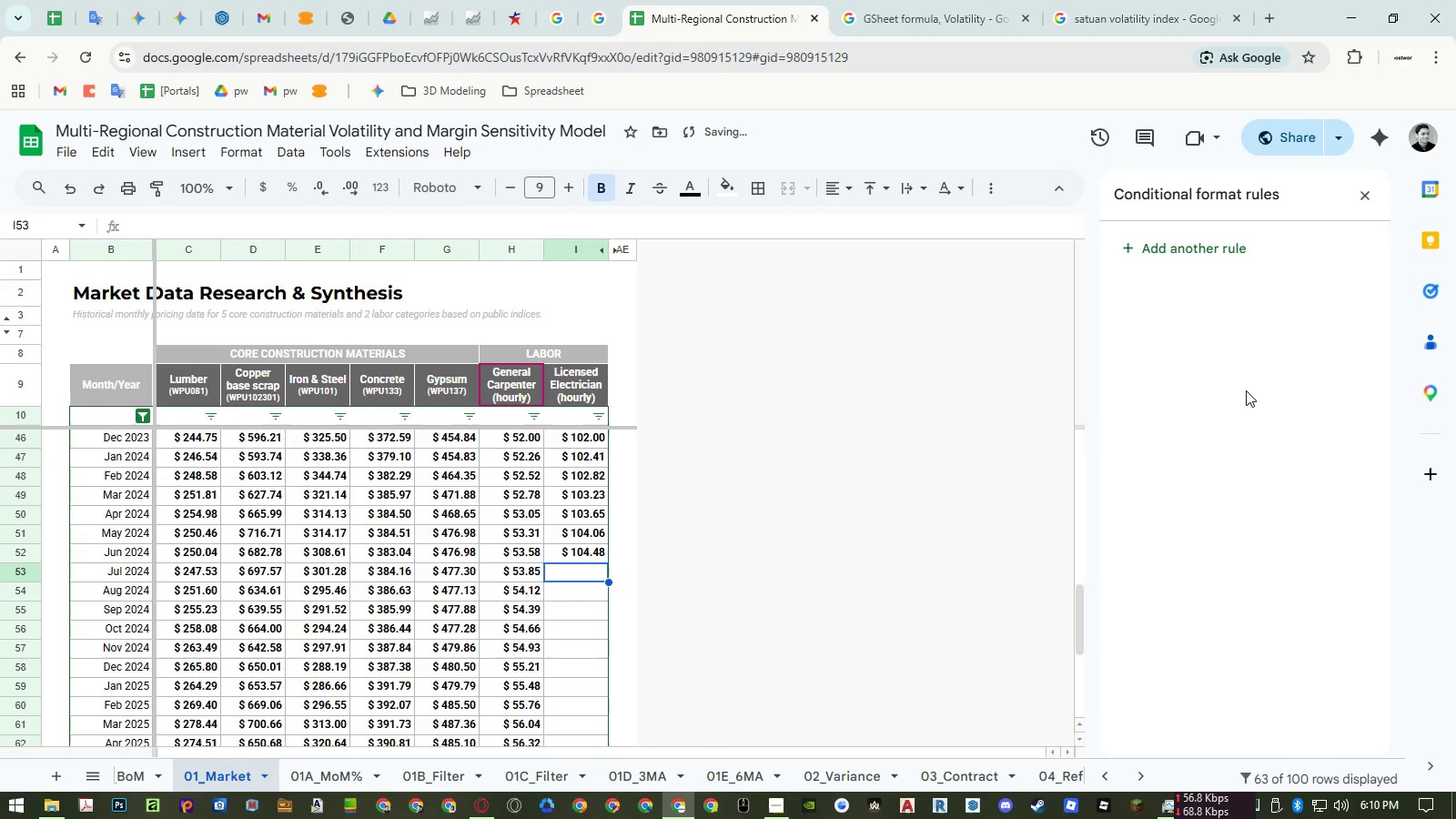 
key(Numpad1)
 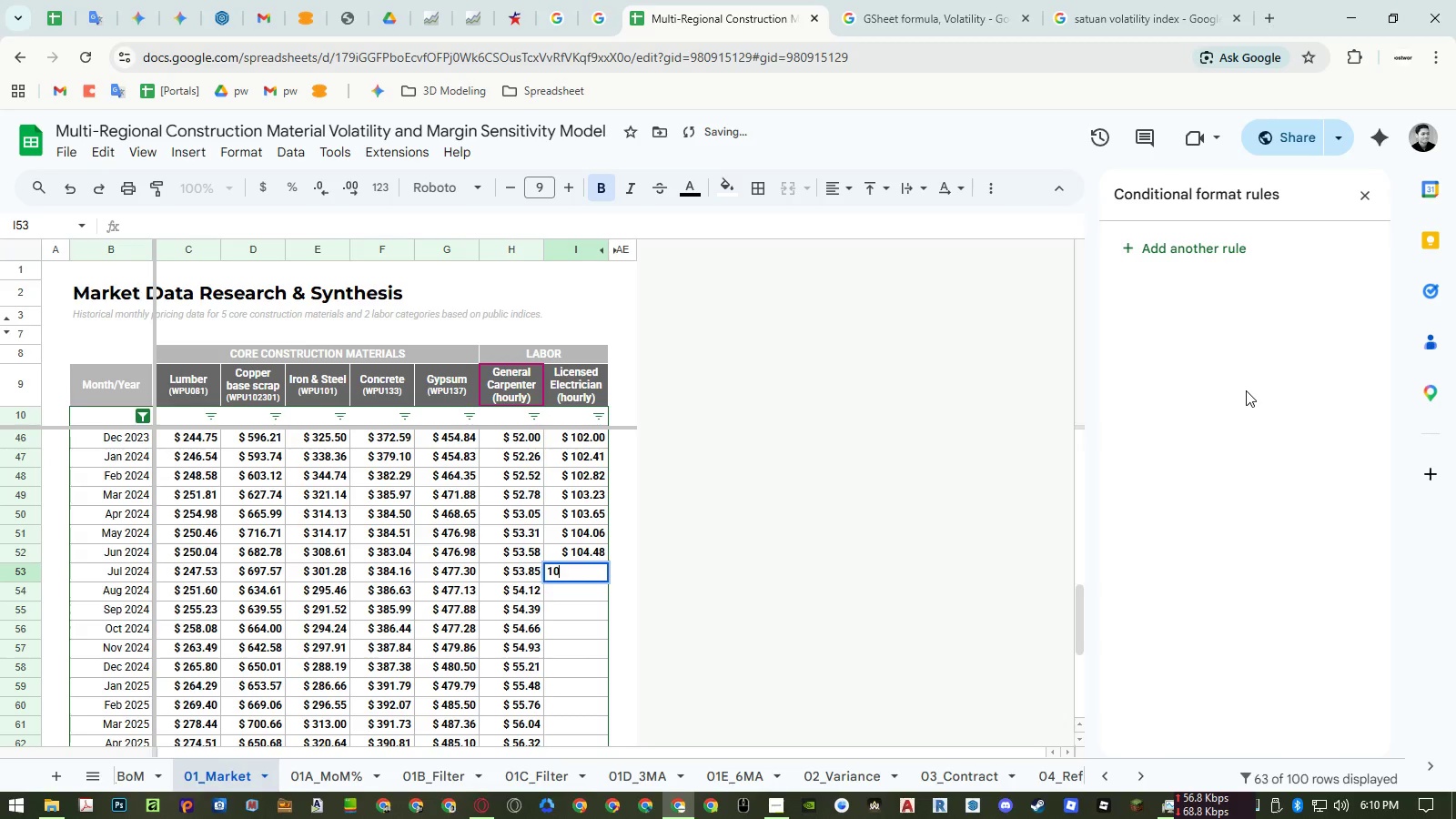 
key(Numpad0)
 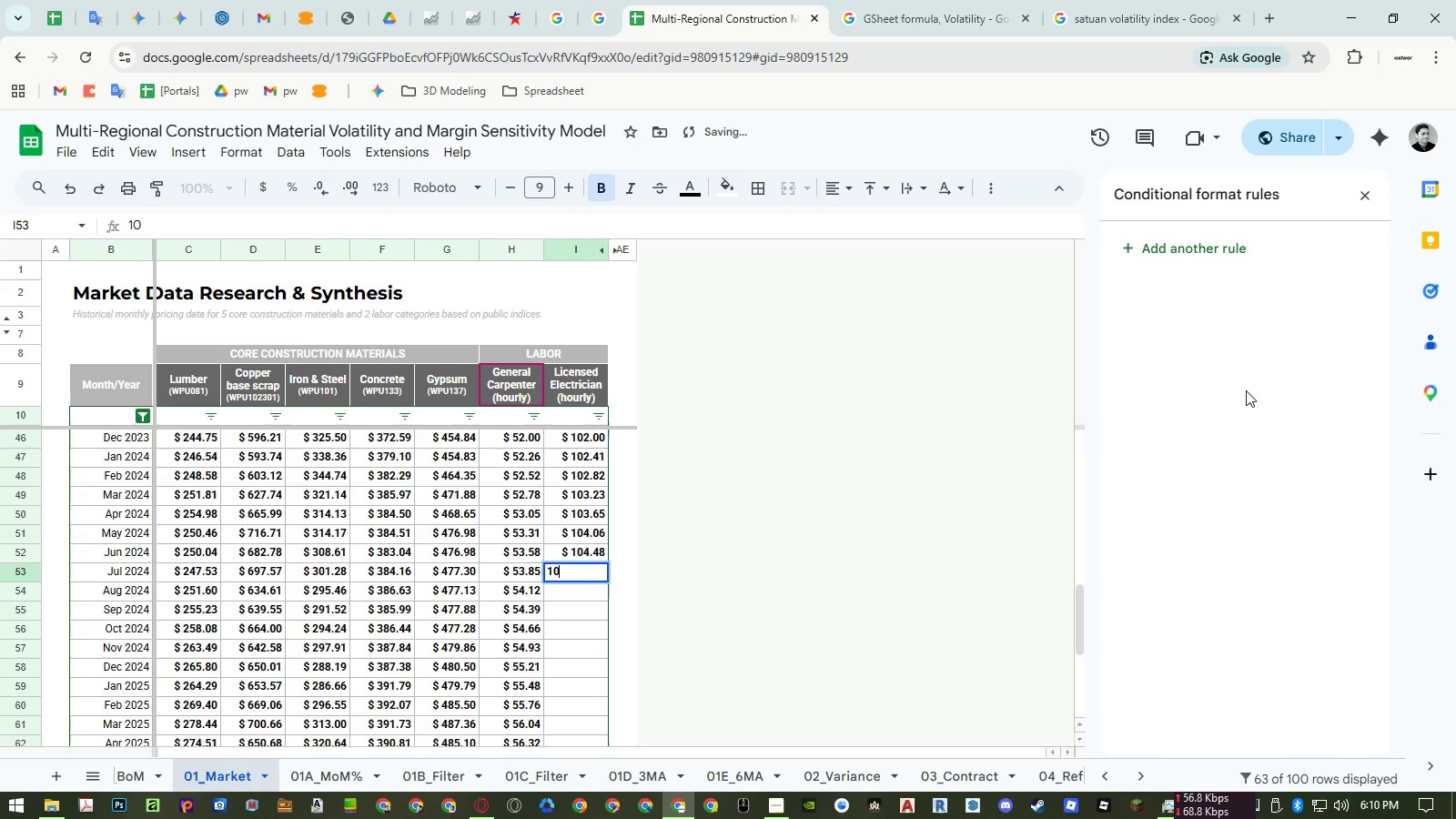 
key(Numpad4)
 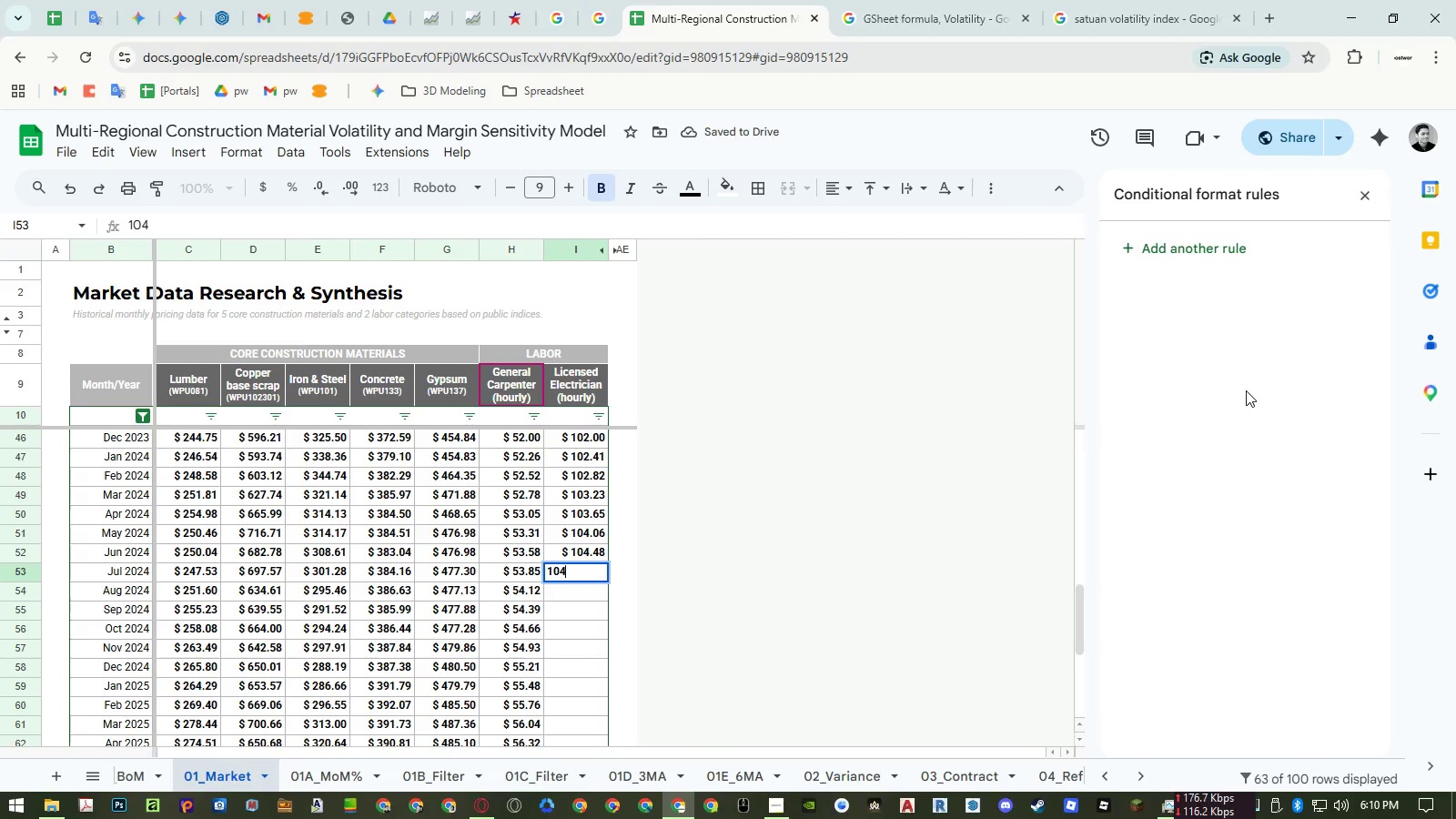 
key(NumpadDecimal)
 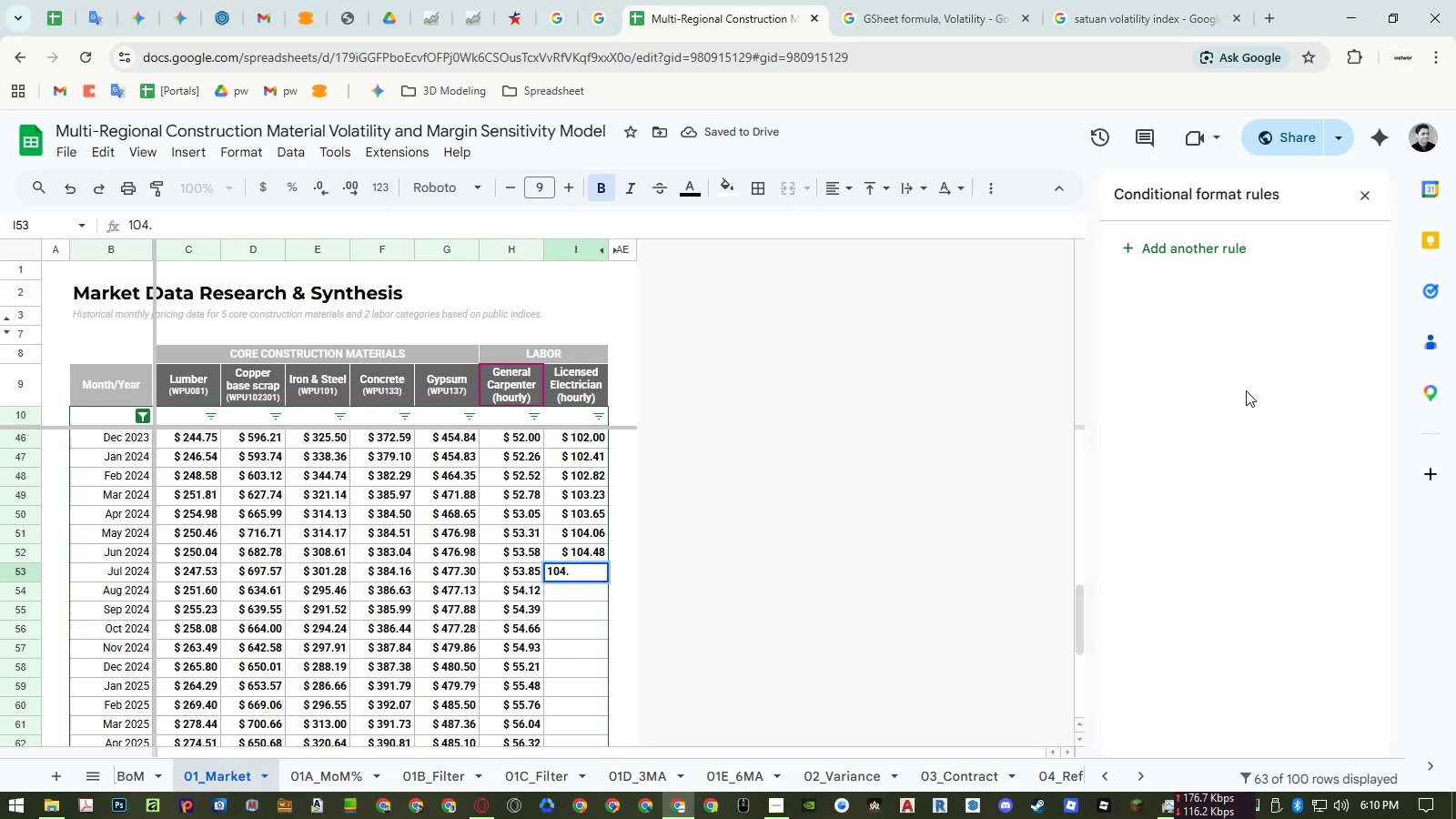 
key(Numpad9)
 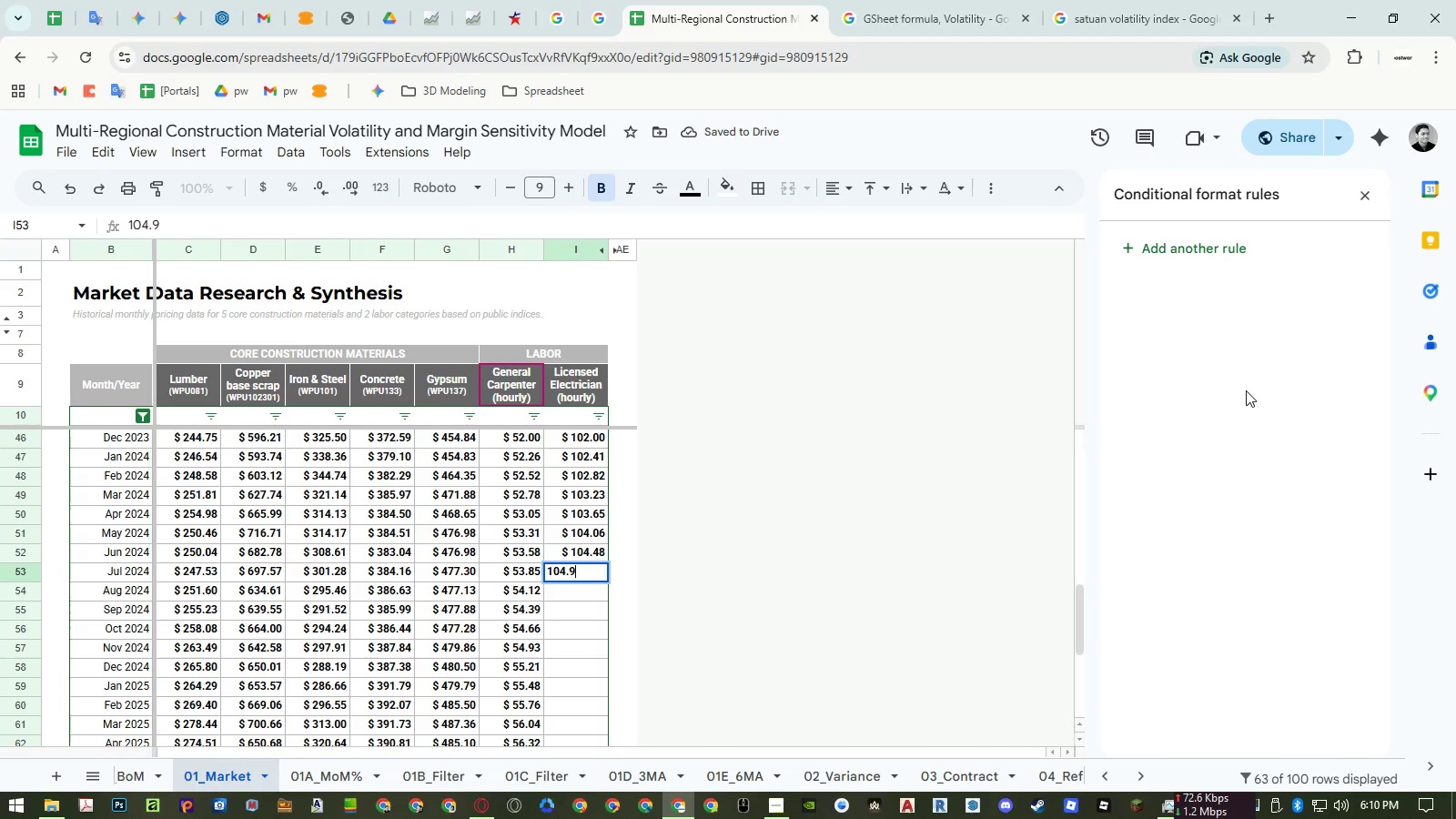 
key(NumpadEnter)
 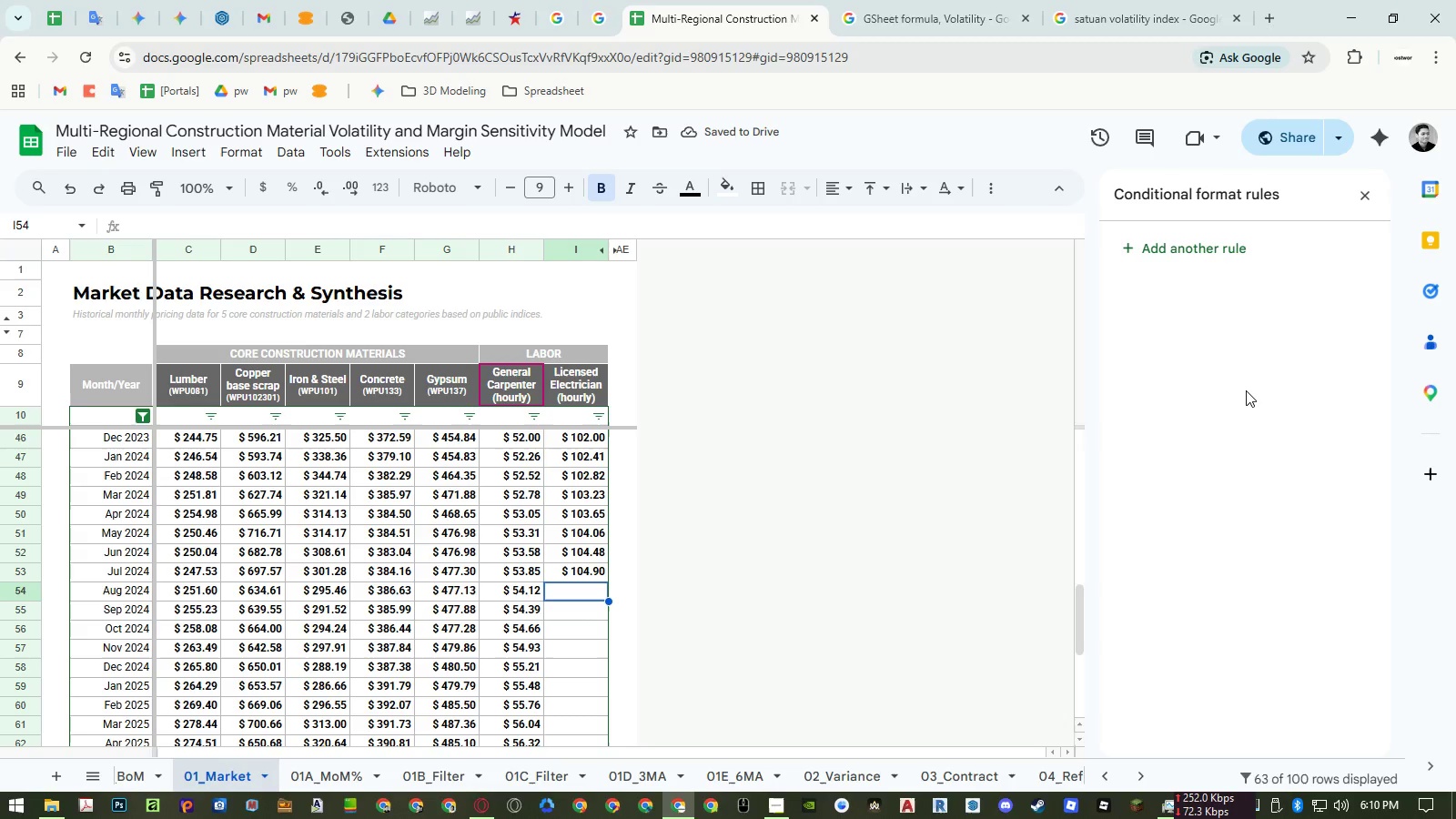 
key(Numpad1)
 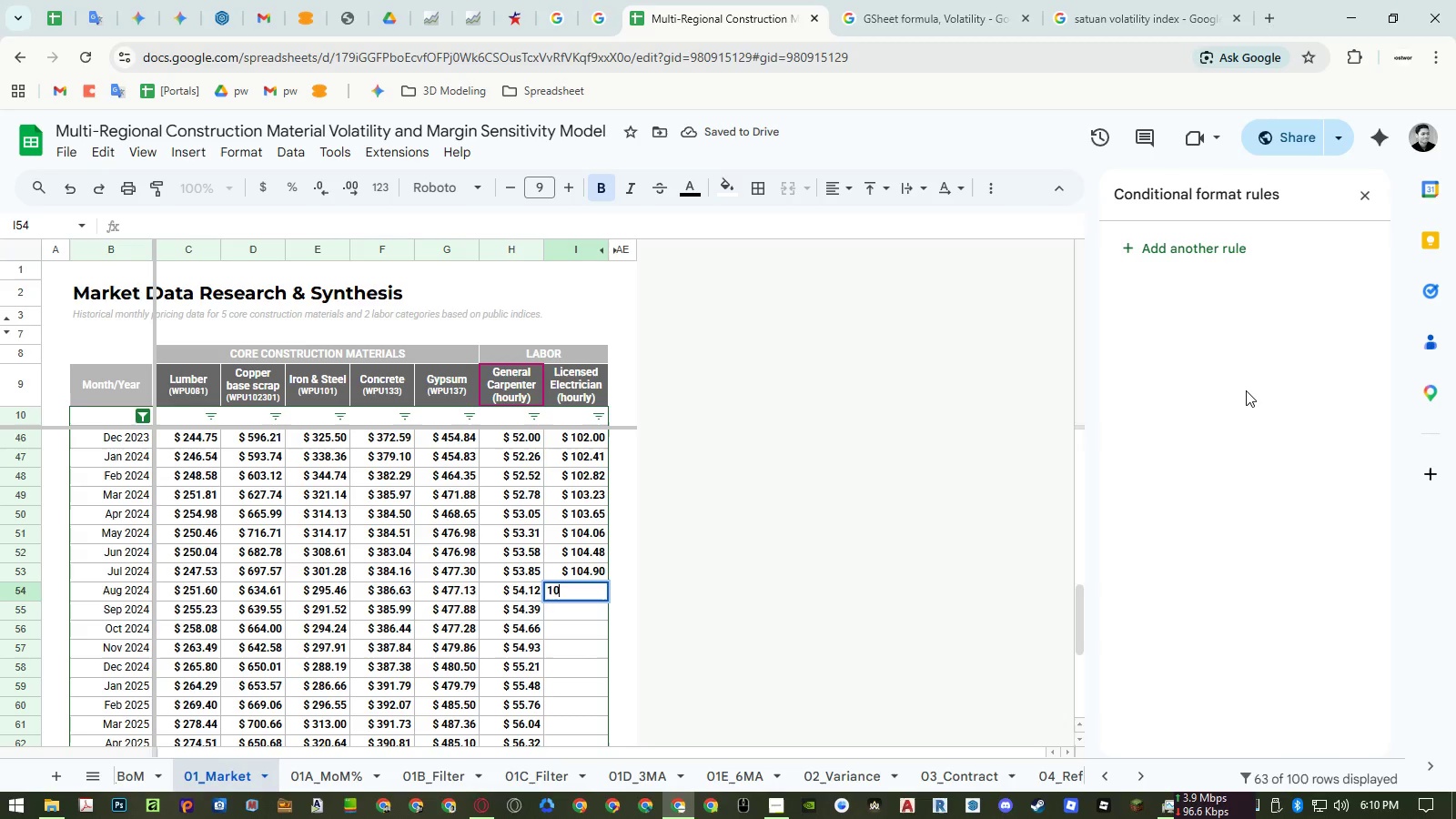 
key(Numpad0)
 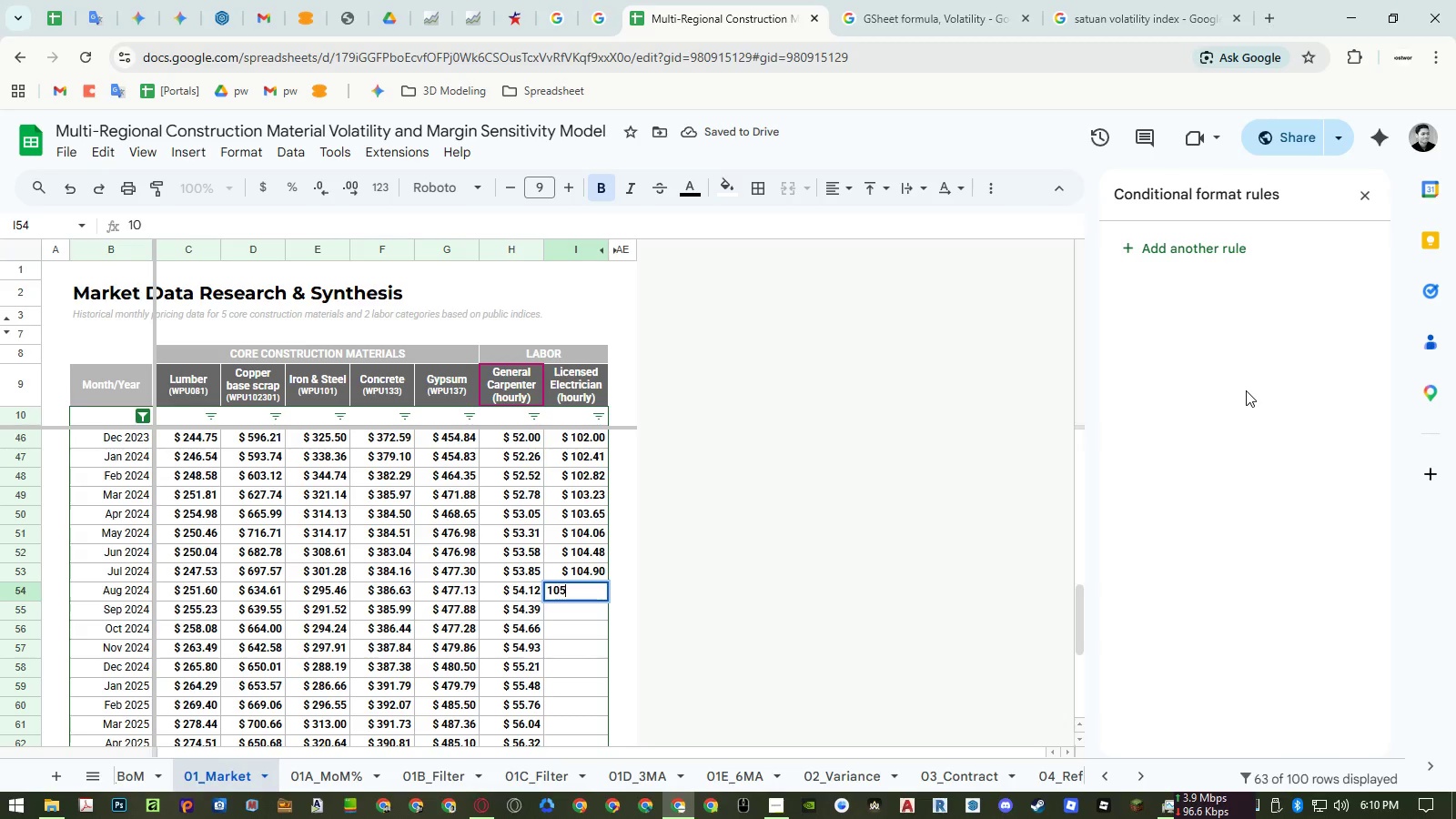 
key(Numpad5)
 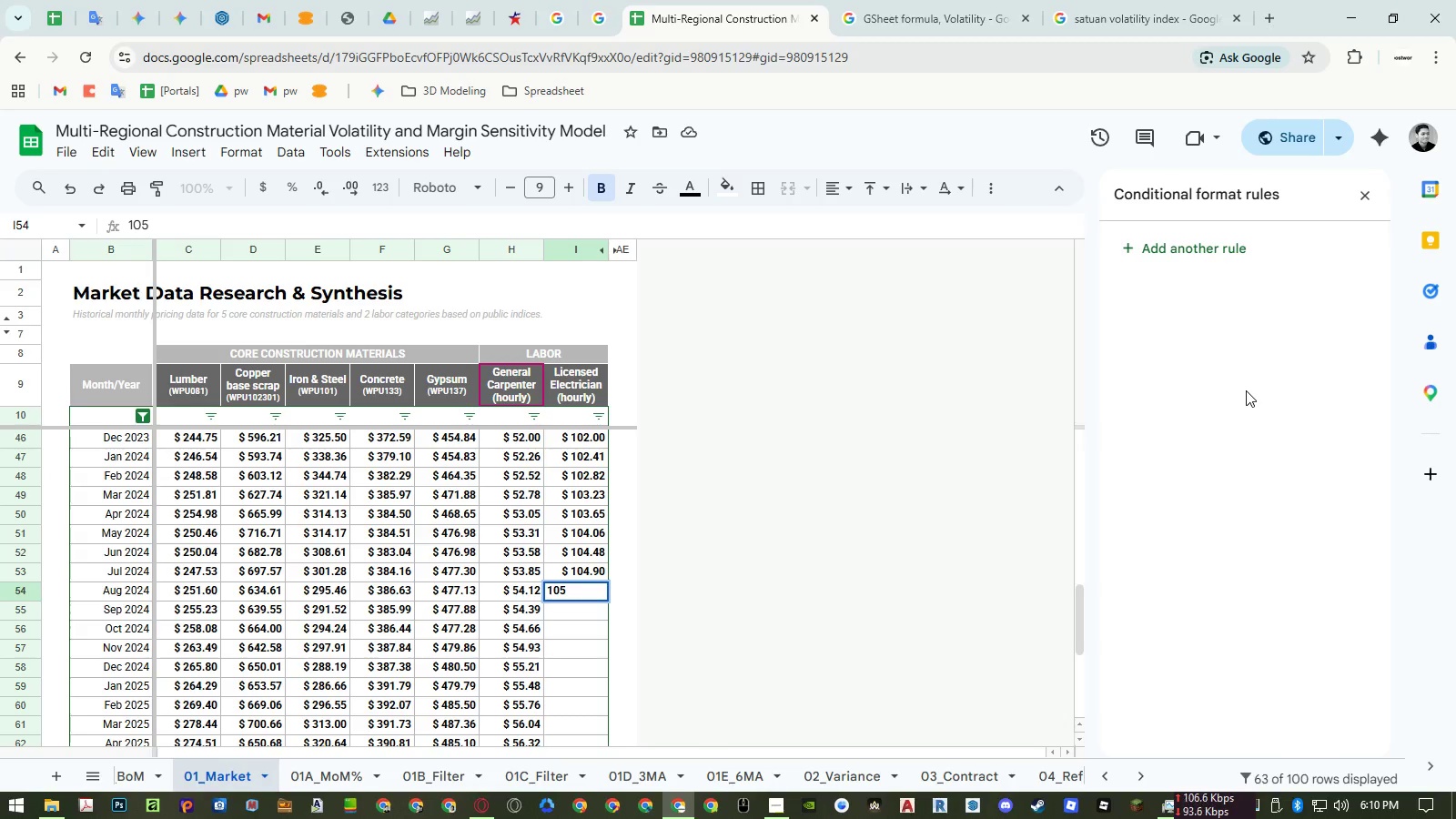 
wait(5.2)
 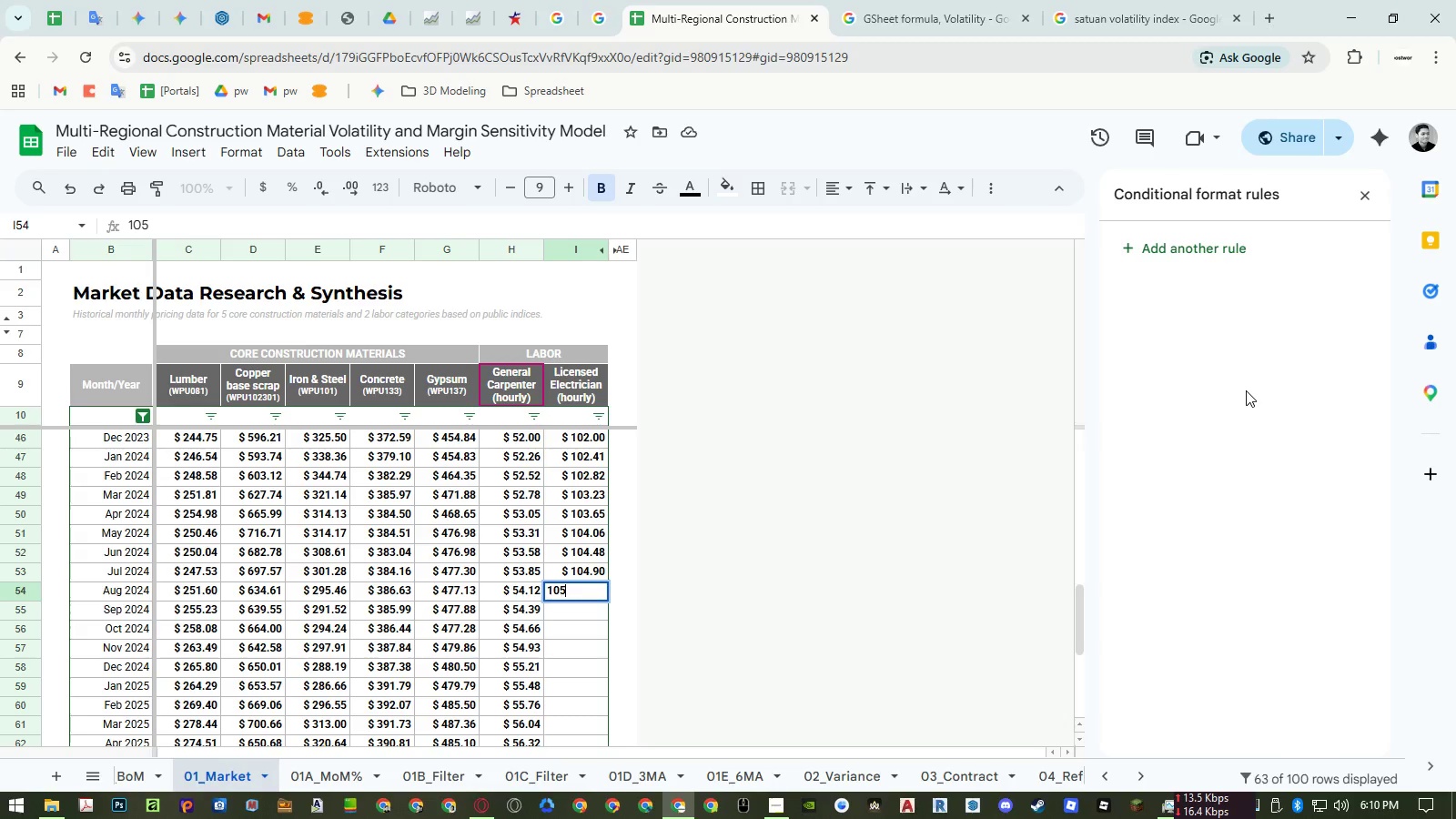 
key(NumpadDecimal)
 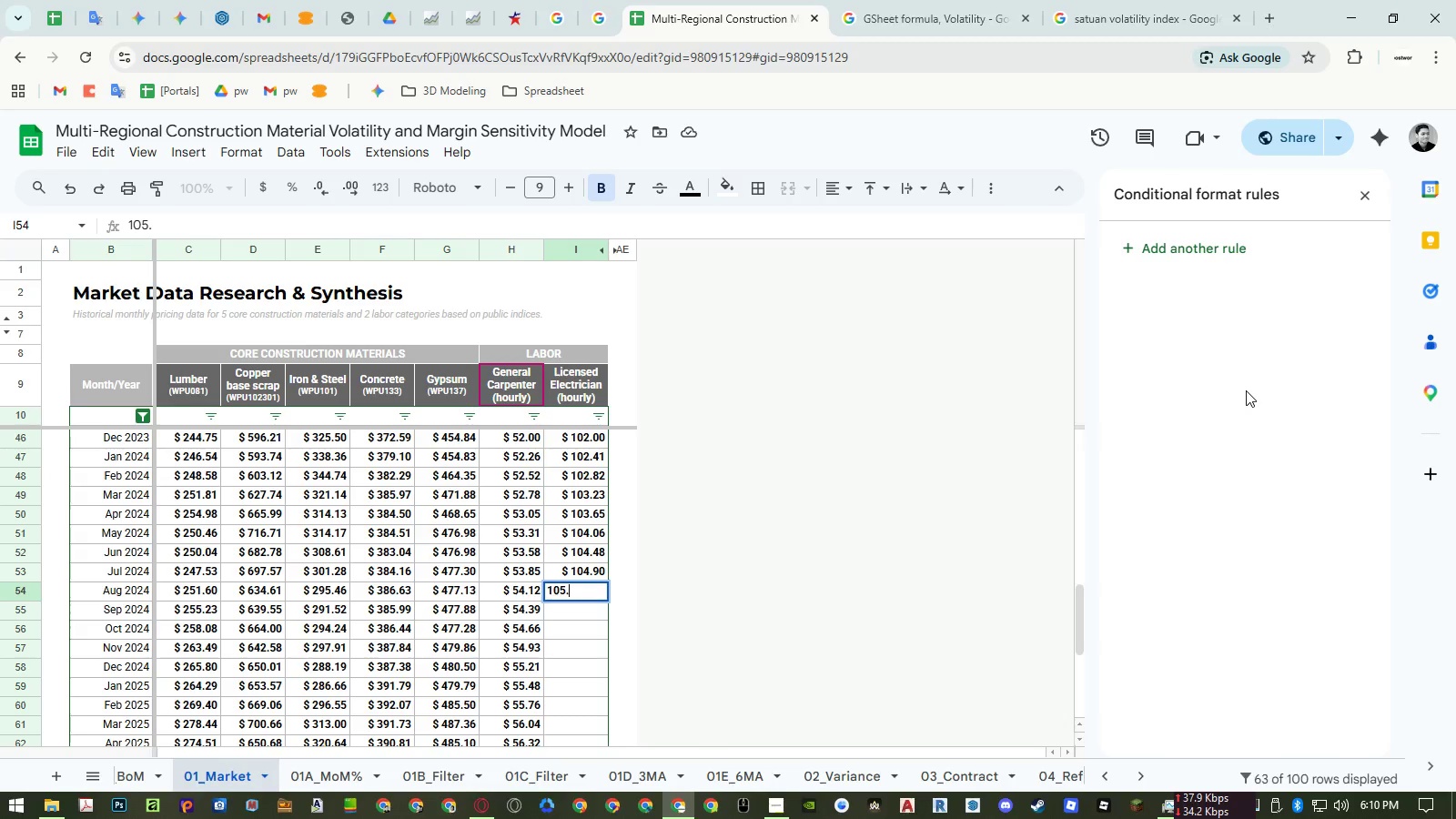 
key(Numpad3)
 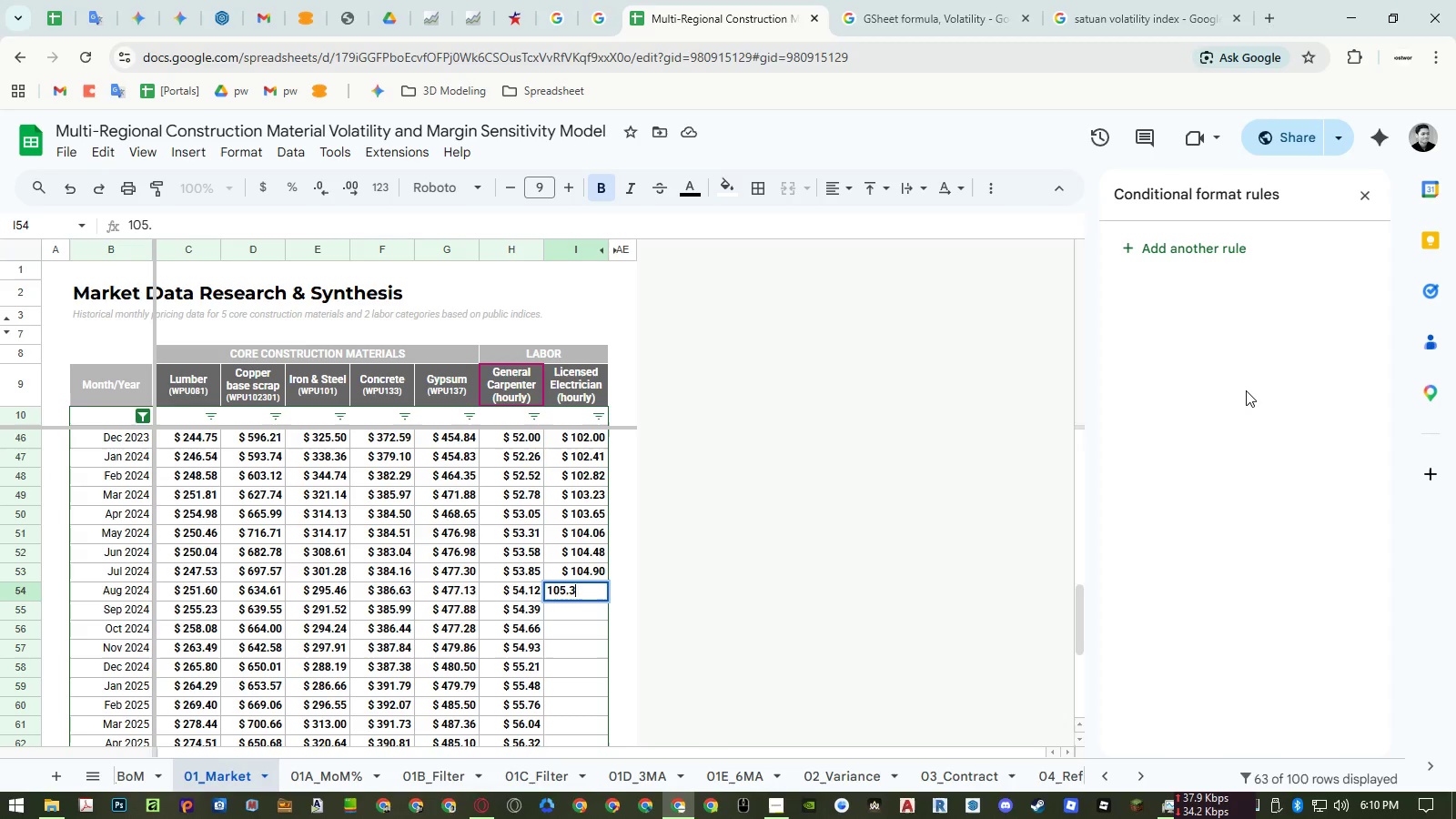 
key(Numpad2)
 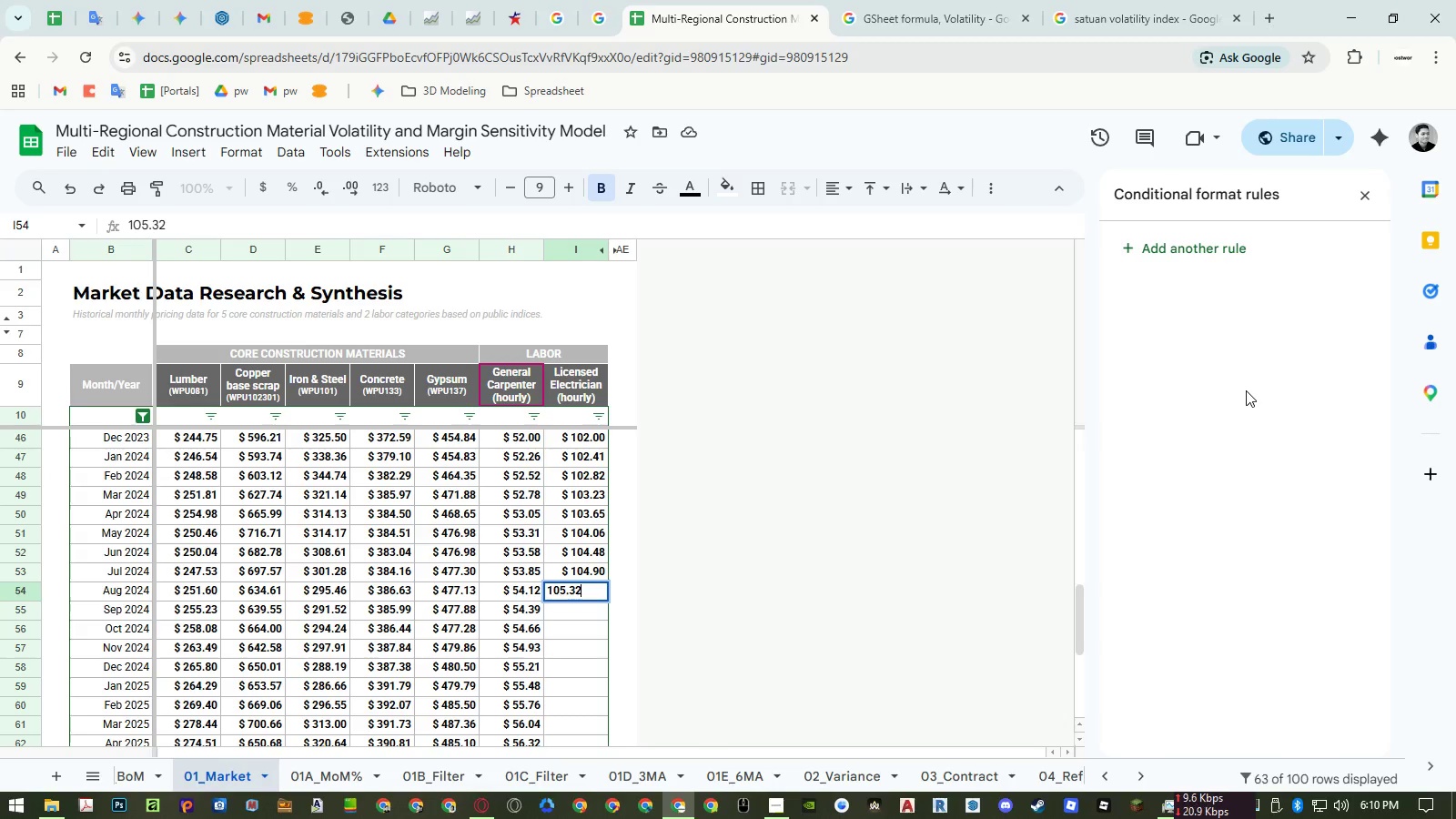 
key(NumpadEnter)
 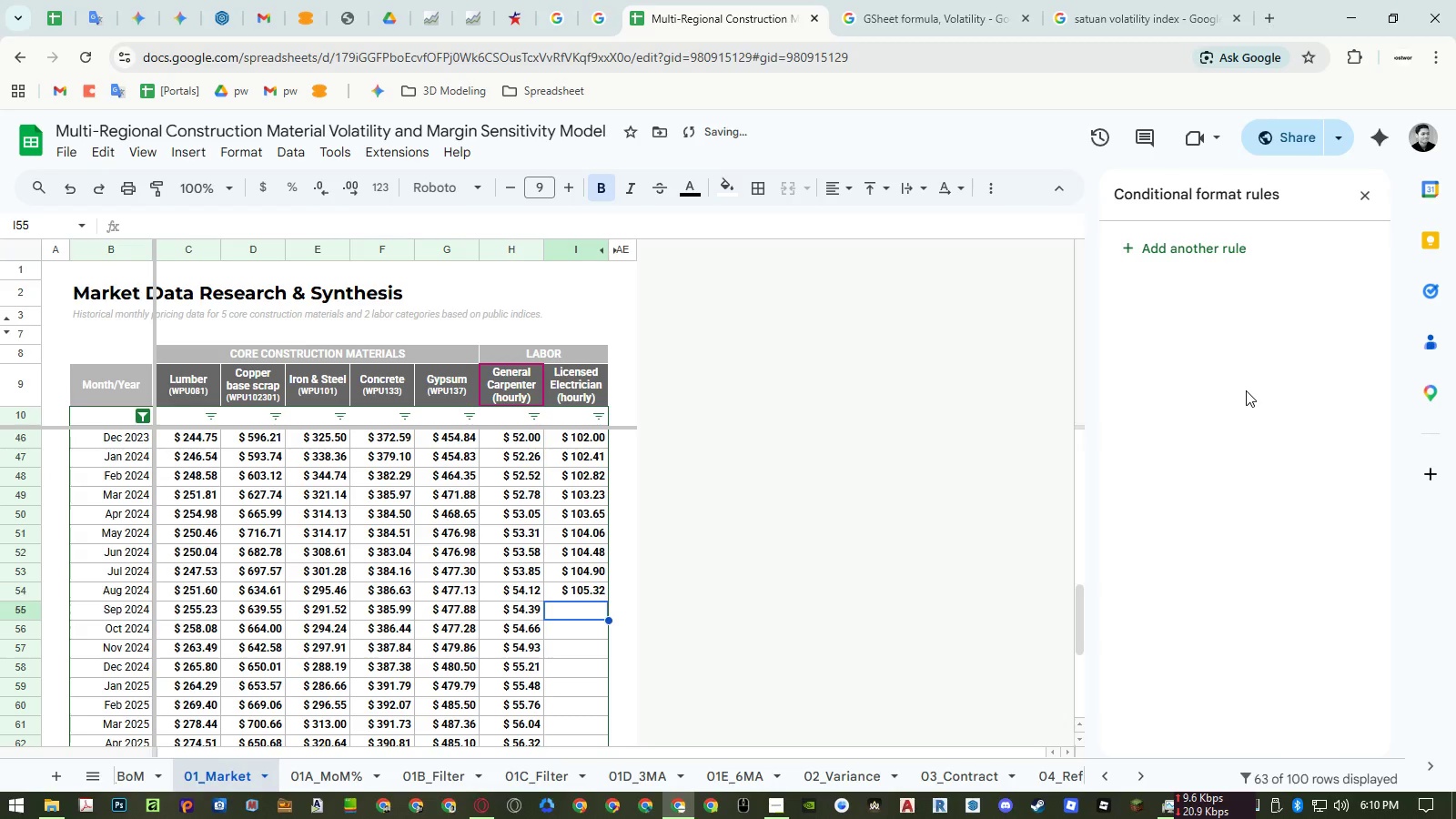 
key(Numpad1)
 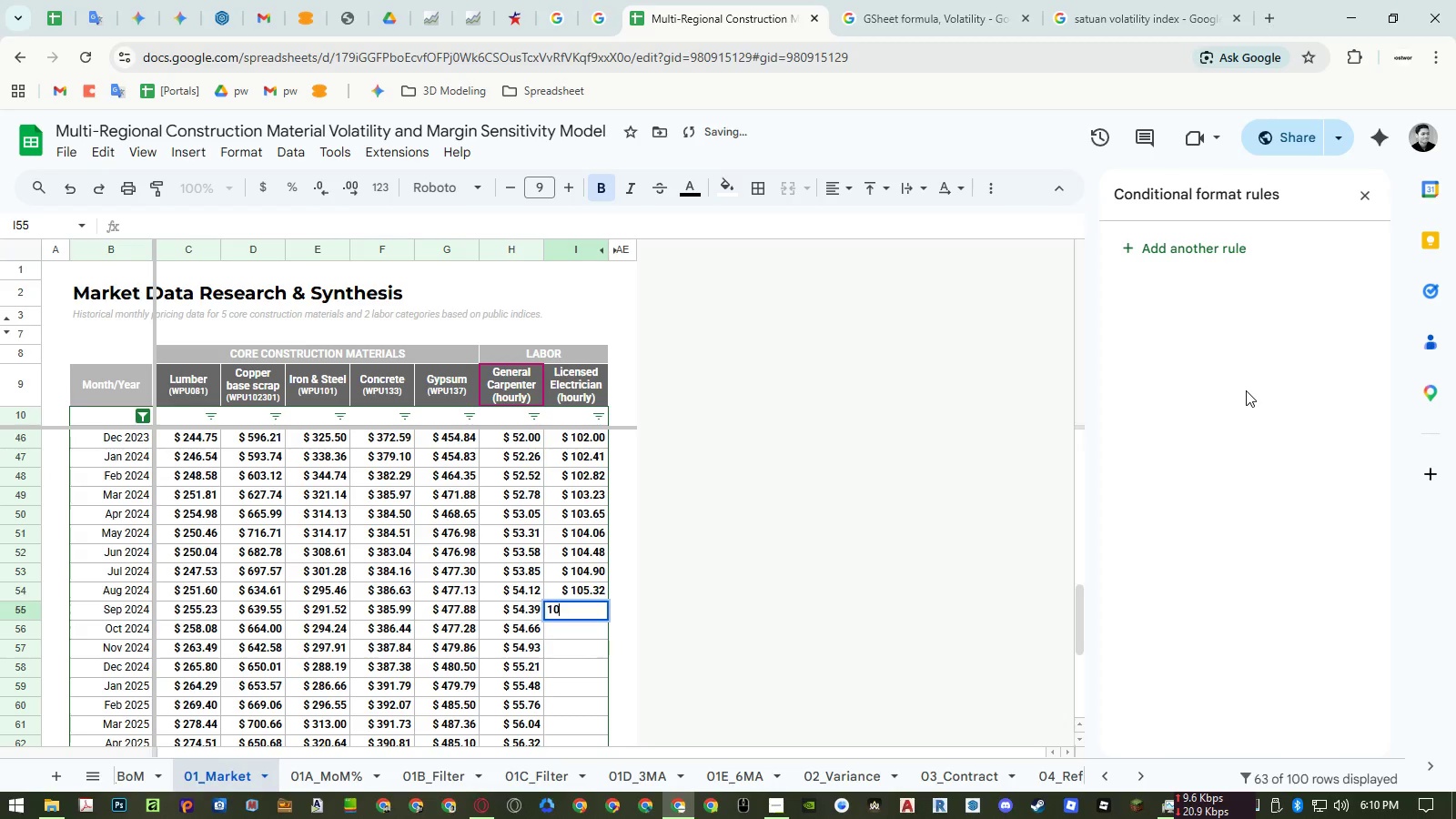 
key(Numpad0)
 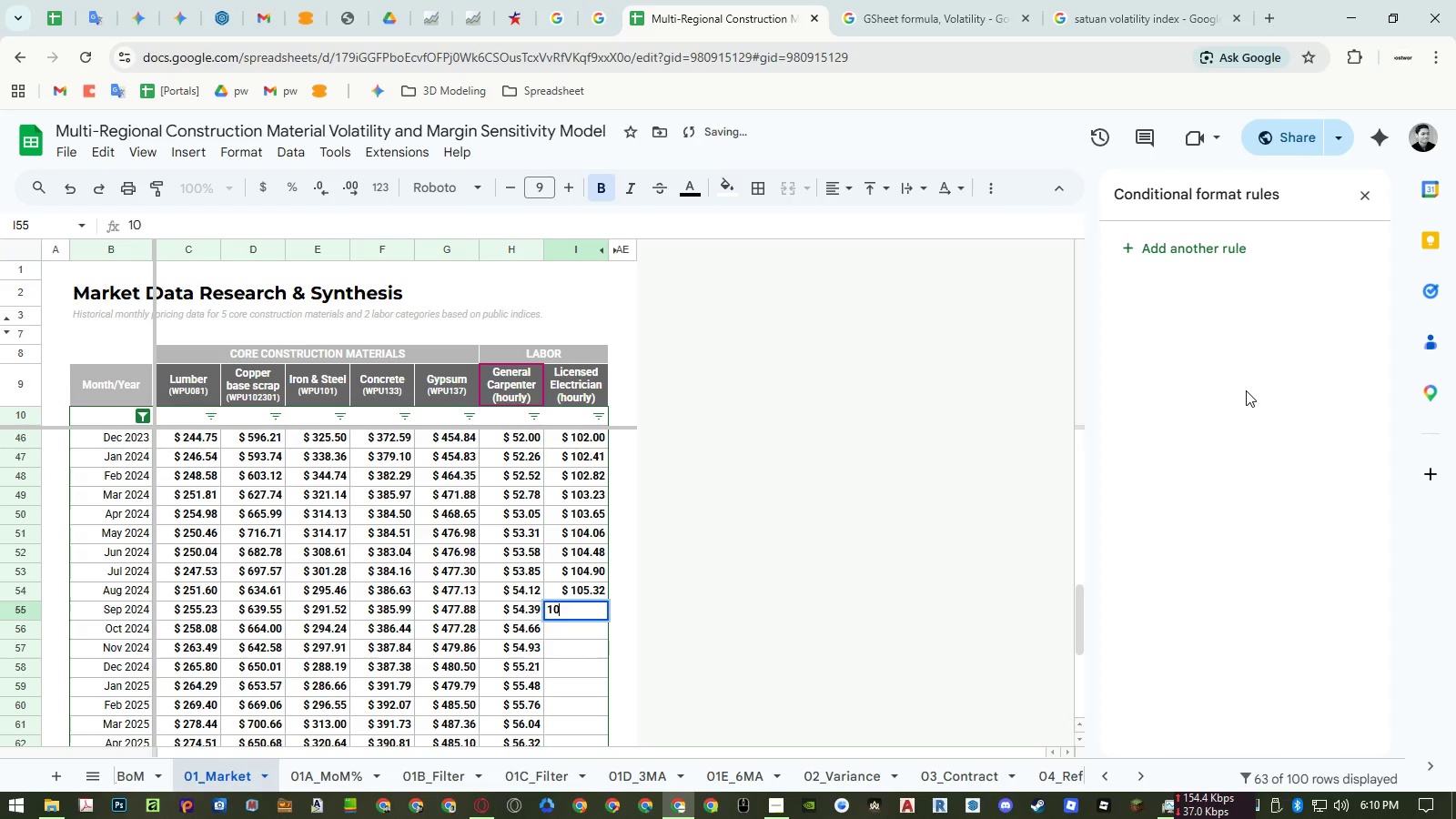 
key(Numpad5)
 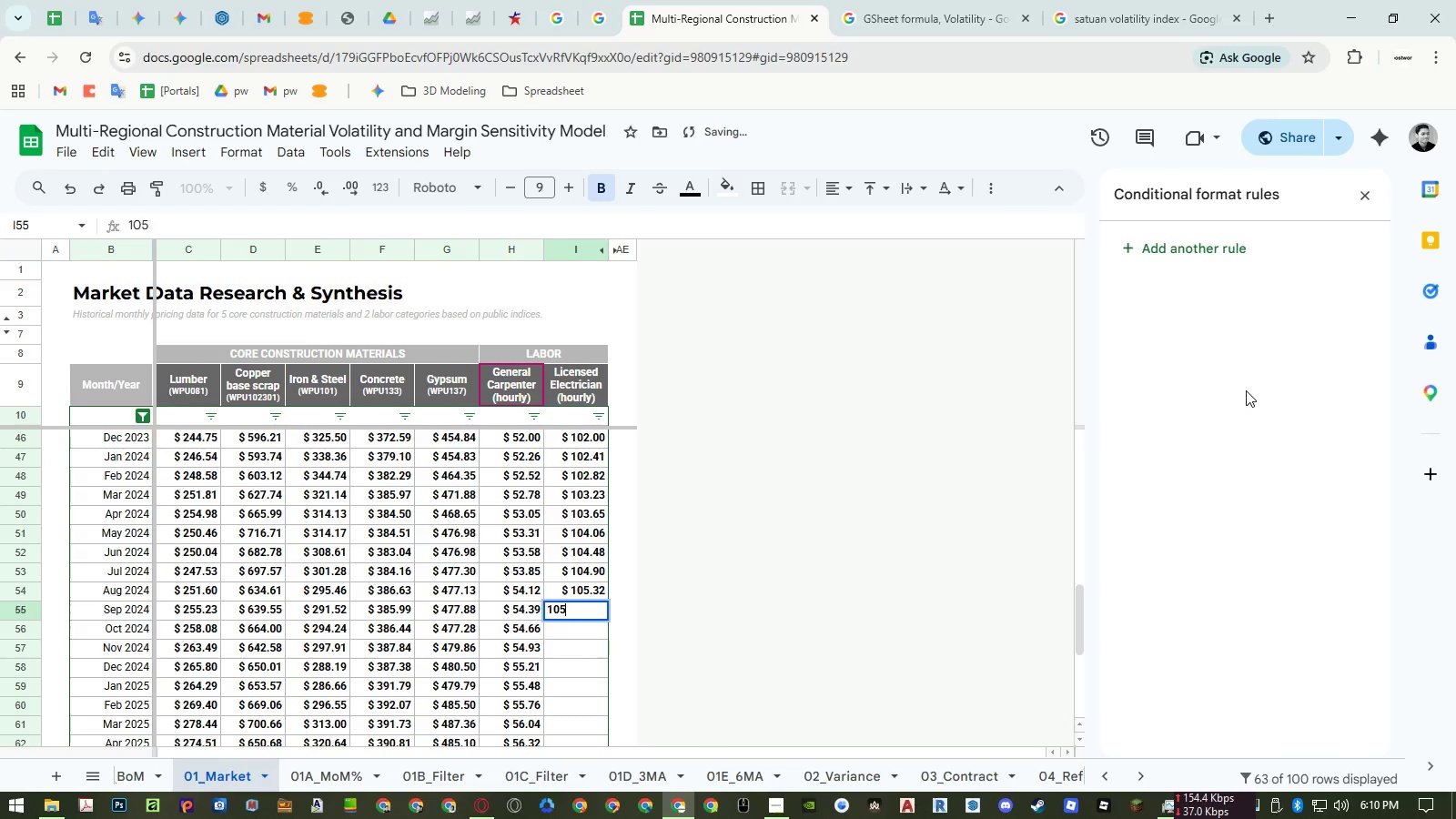 
key(NumpadDecimal)
 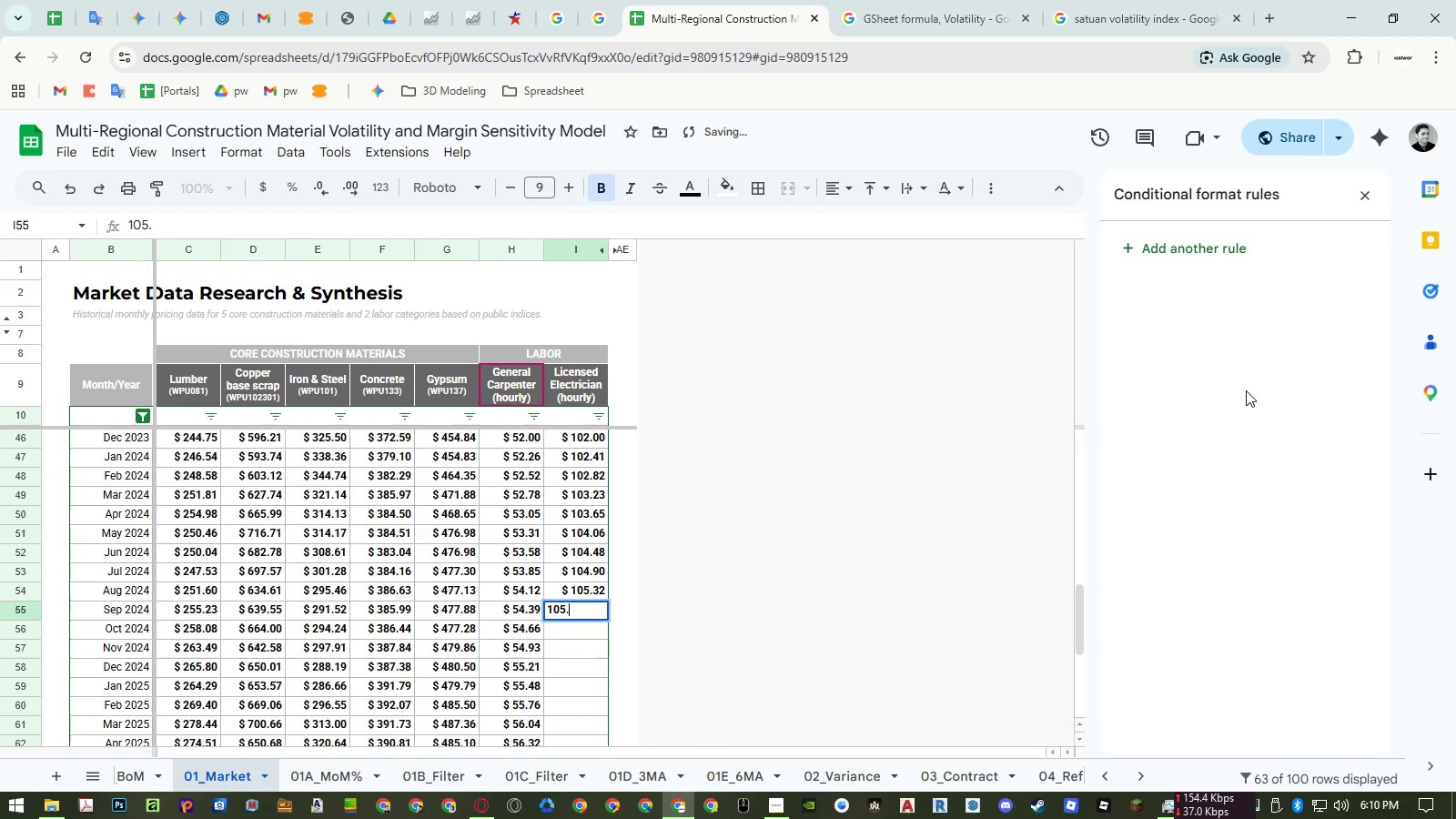 
key(Numpad7)
 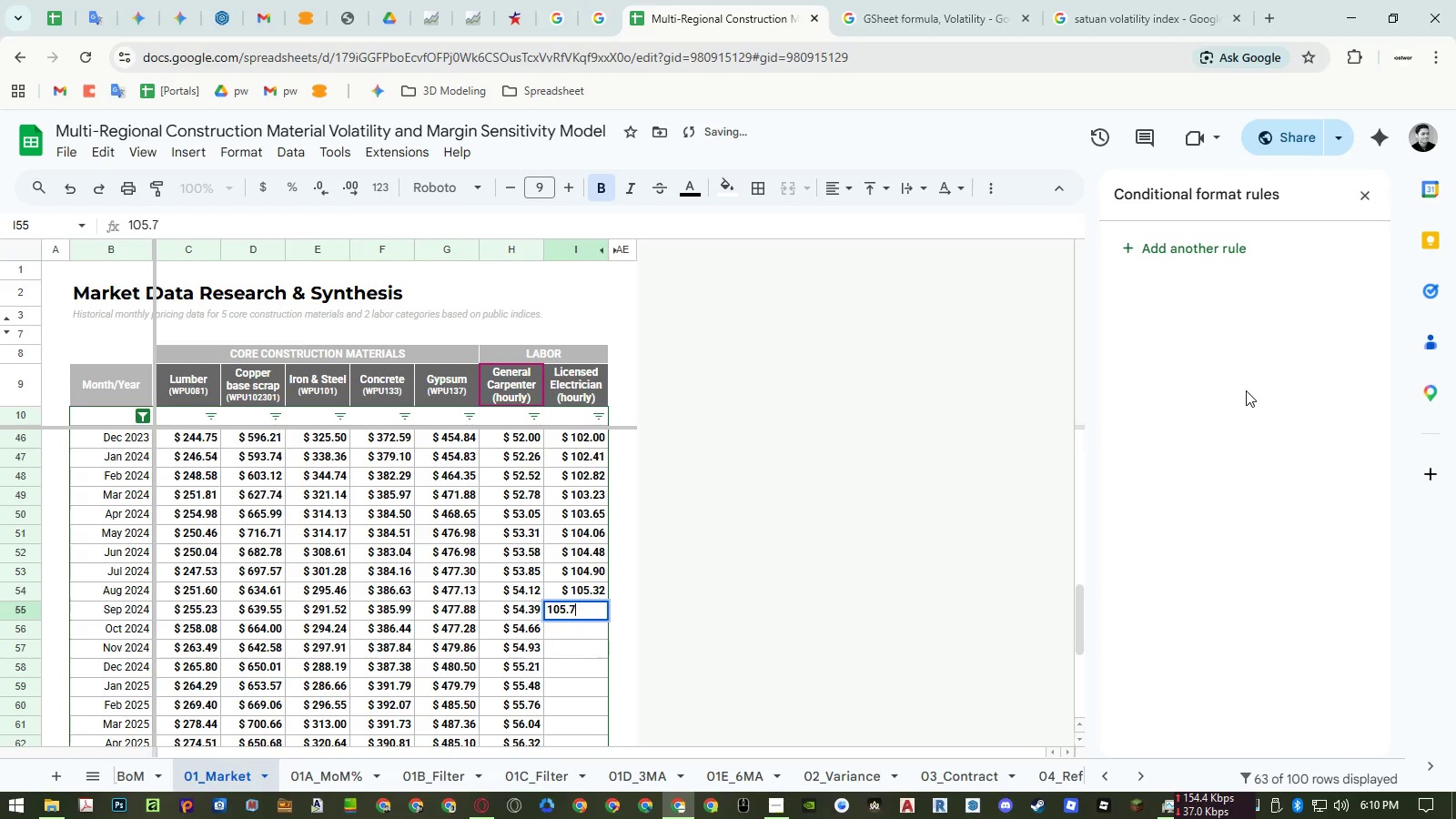 
key(Numpad4)
 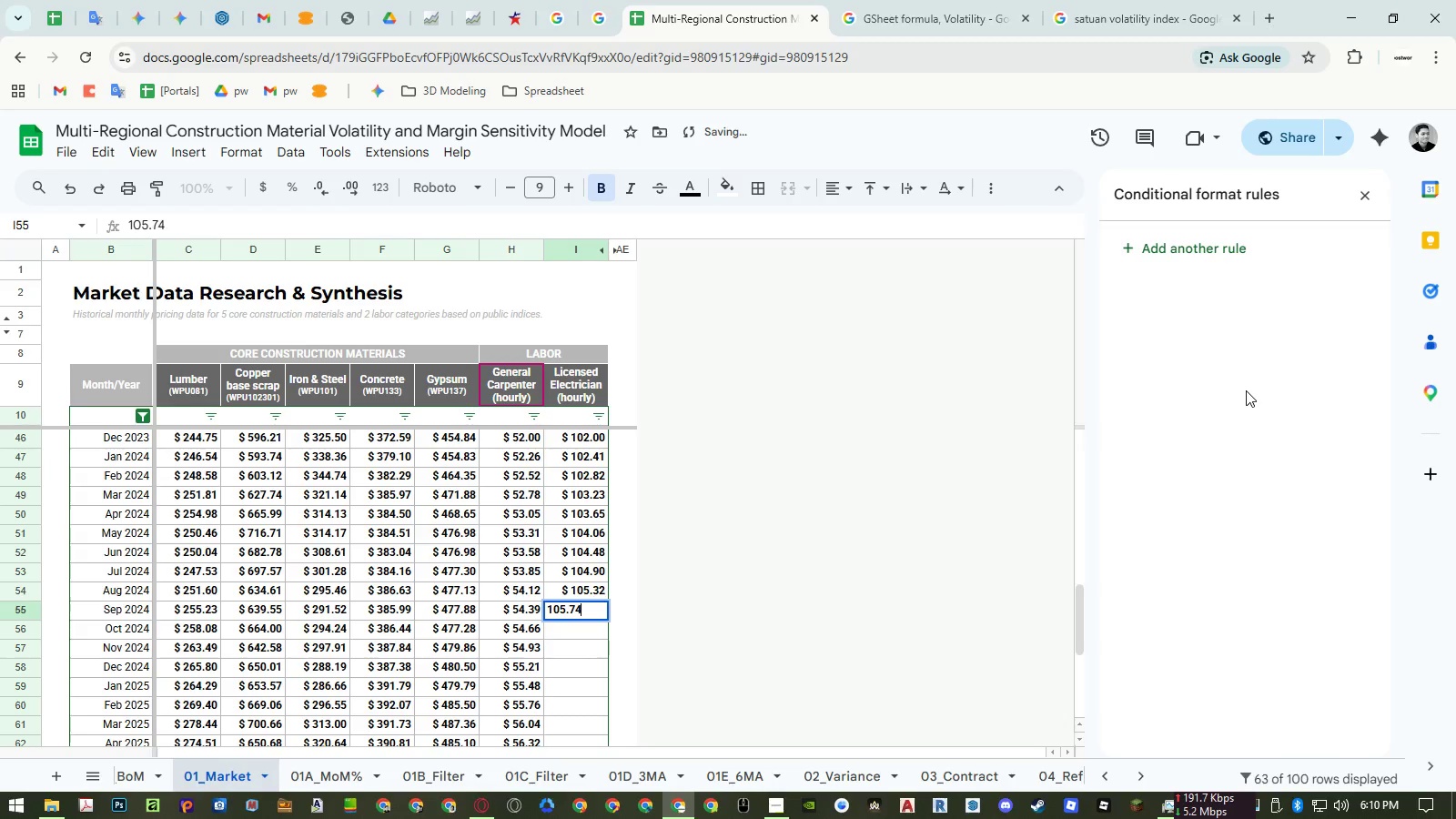 
key(NumpadEnter)
 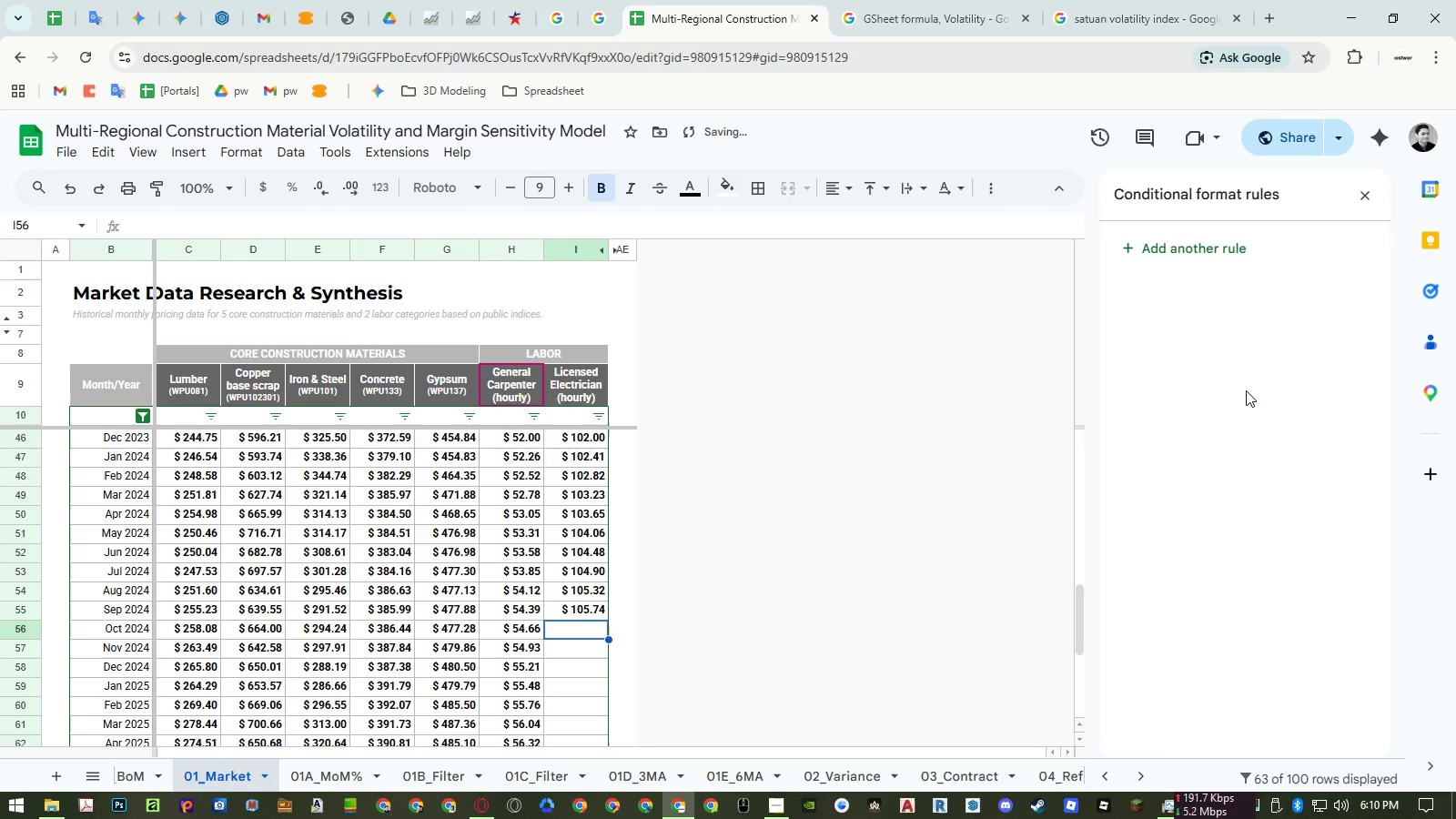 
key(Numpad1)
 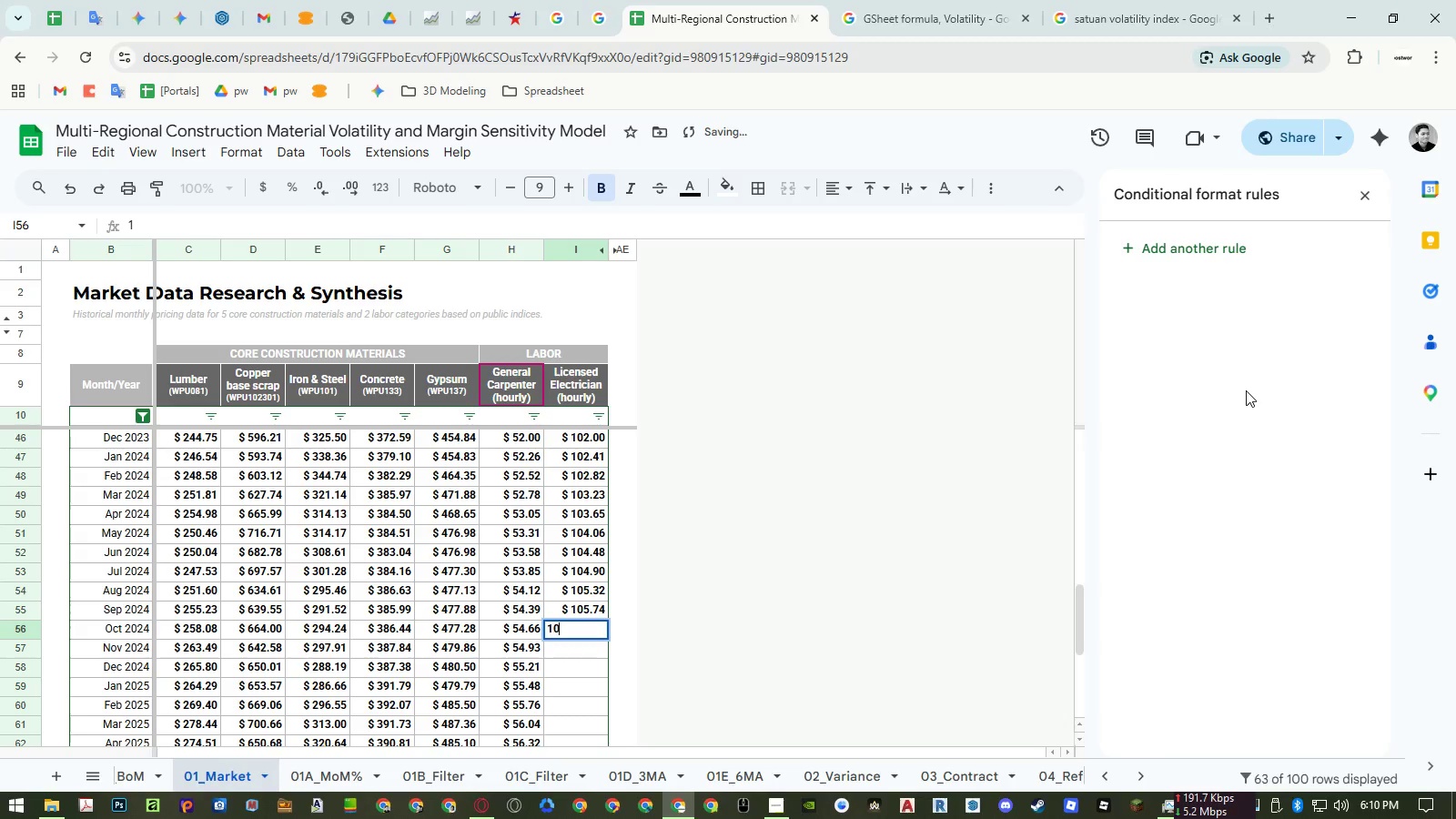 
key(Numpad0)
 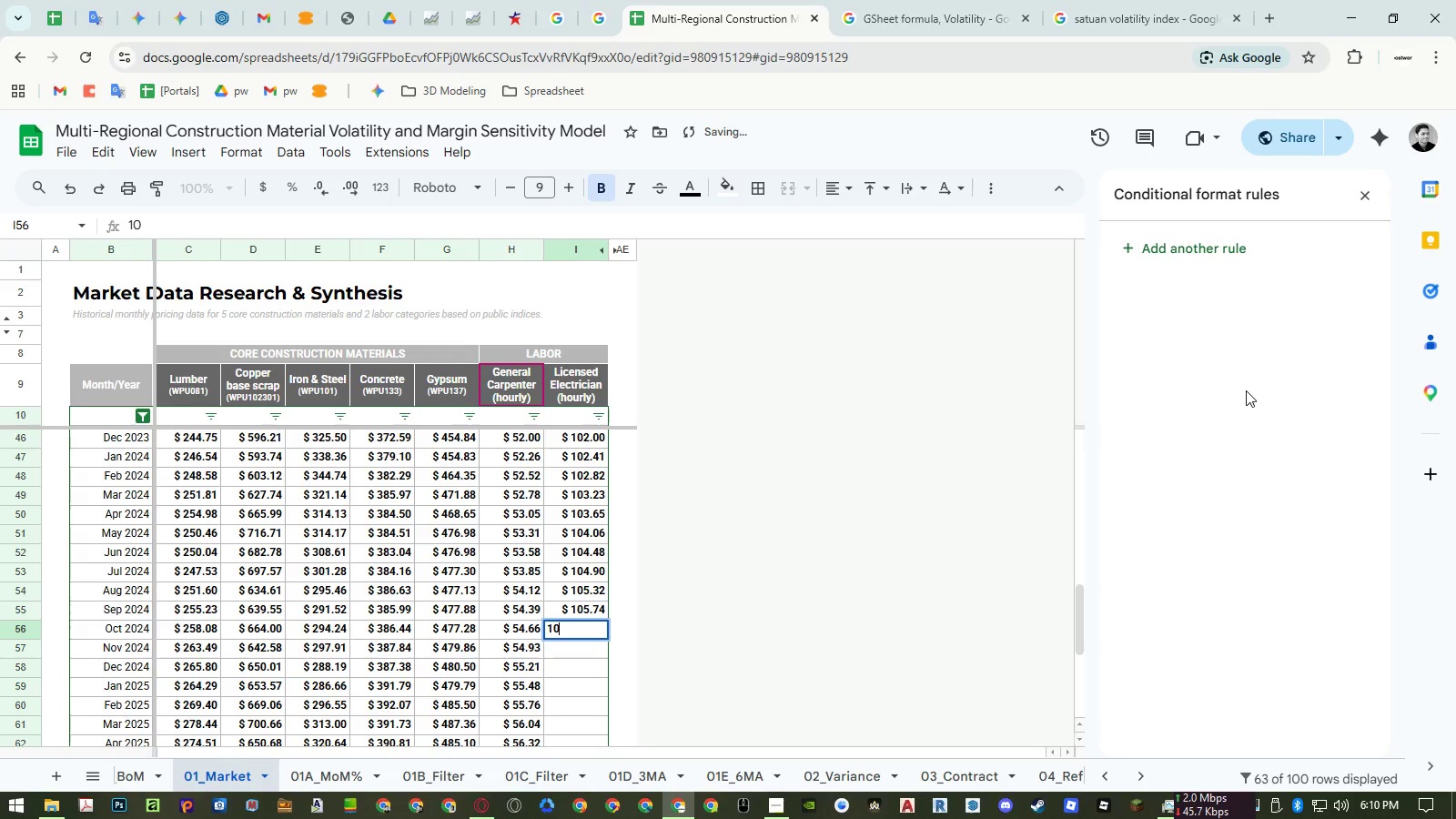 
key(Numpad6)
 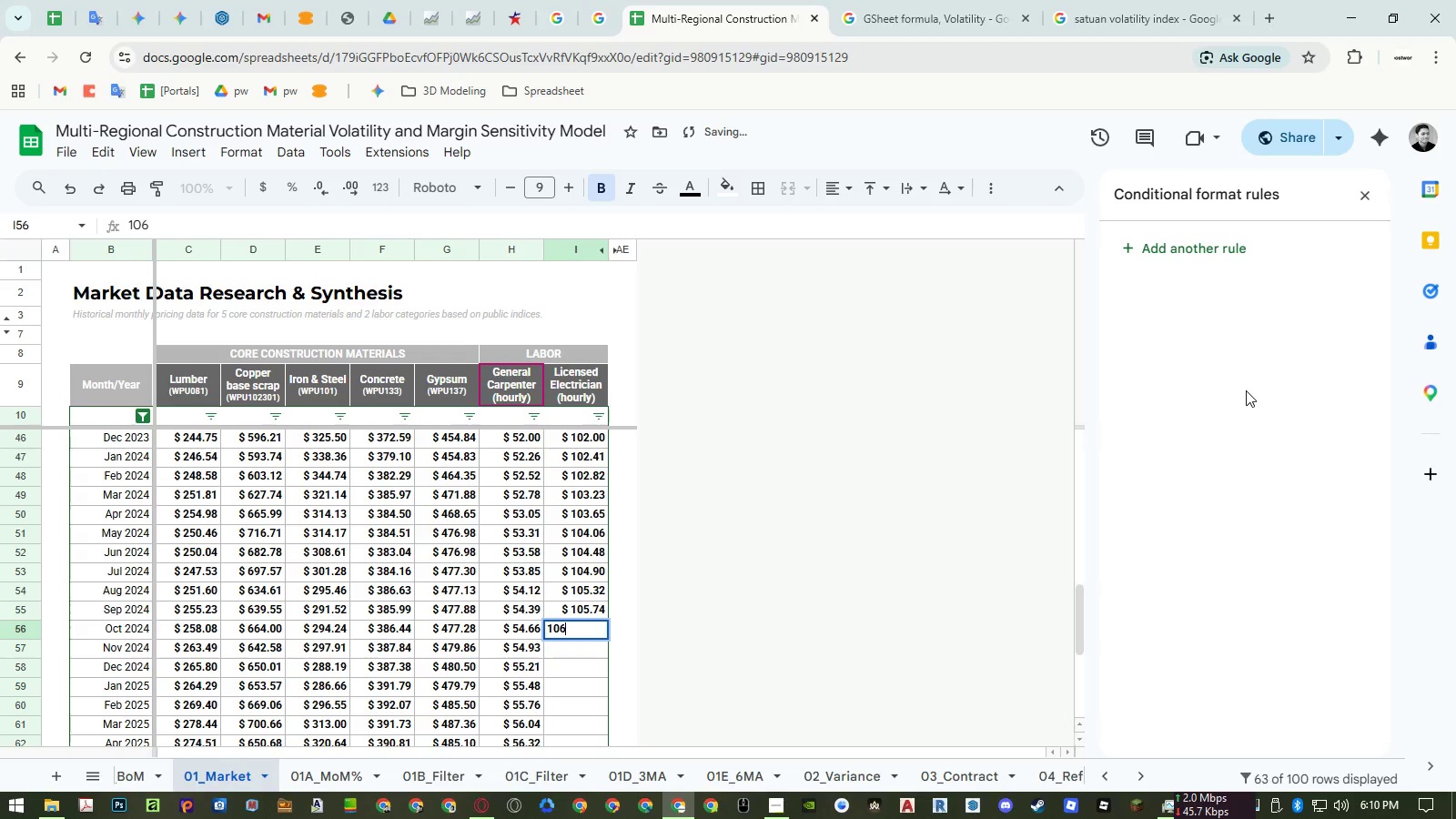 
key(NumpadDecimal)
 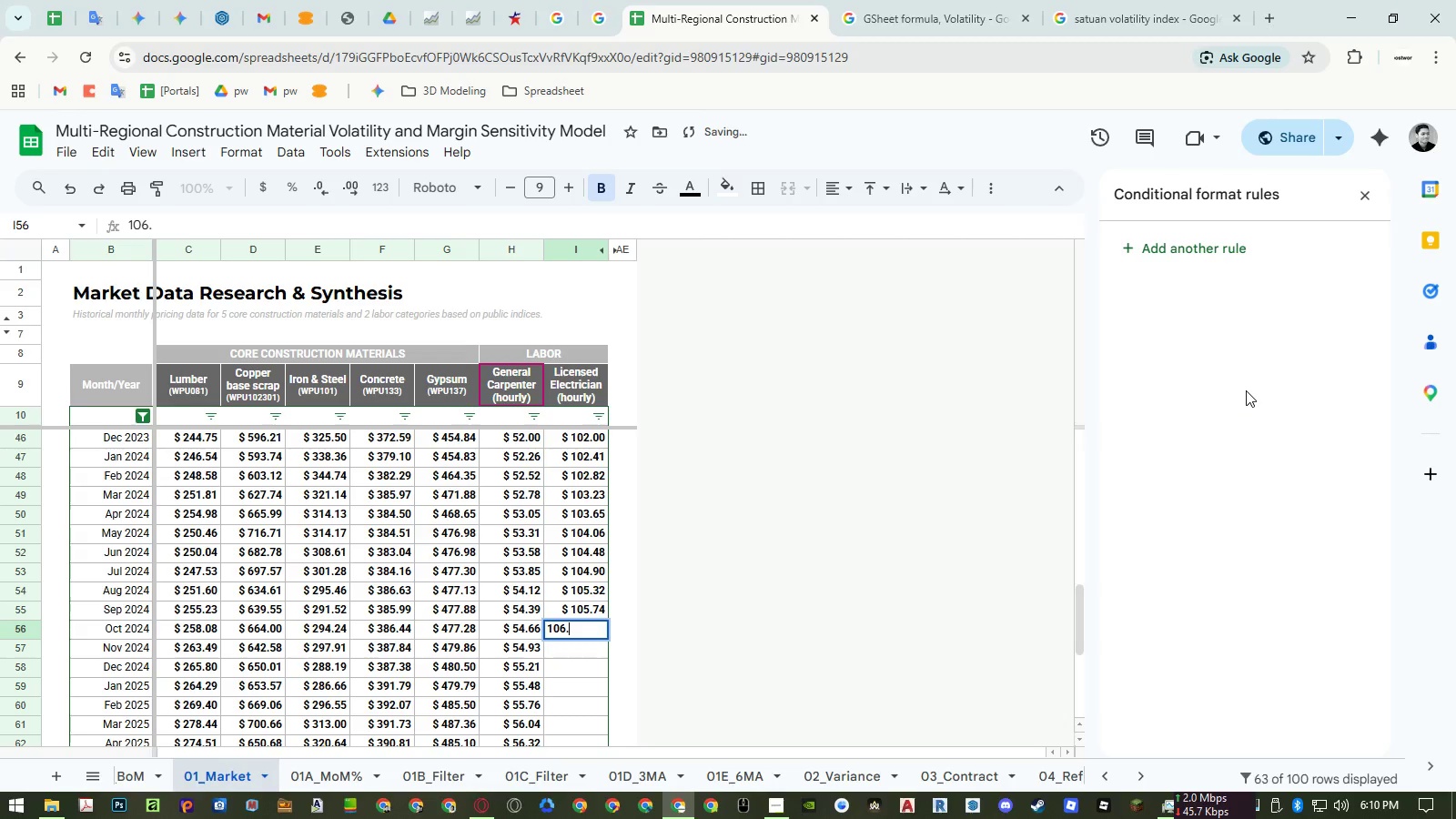 
key(Numpad1)
 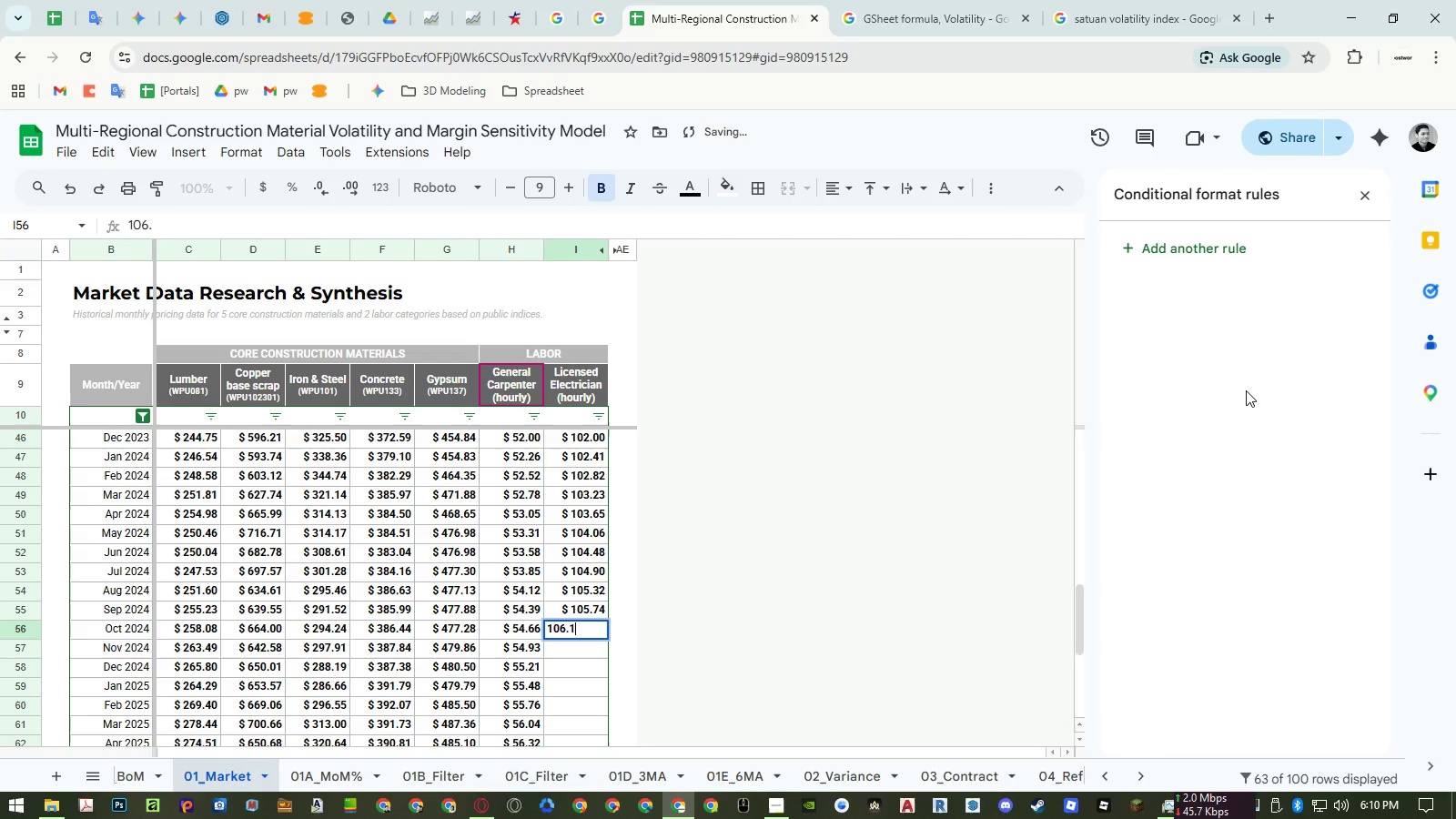 
key(Numpad6)
 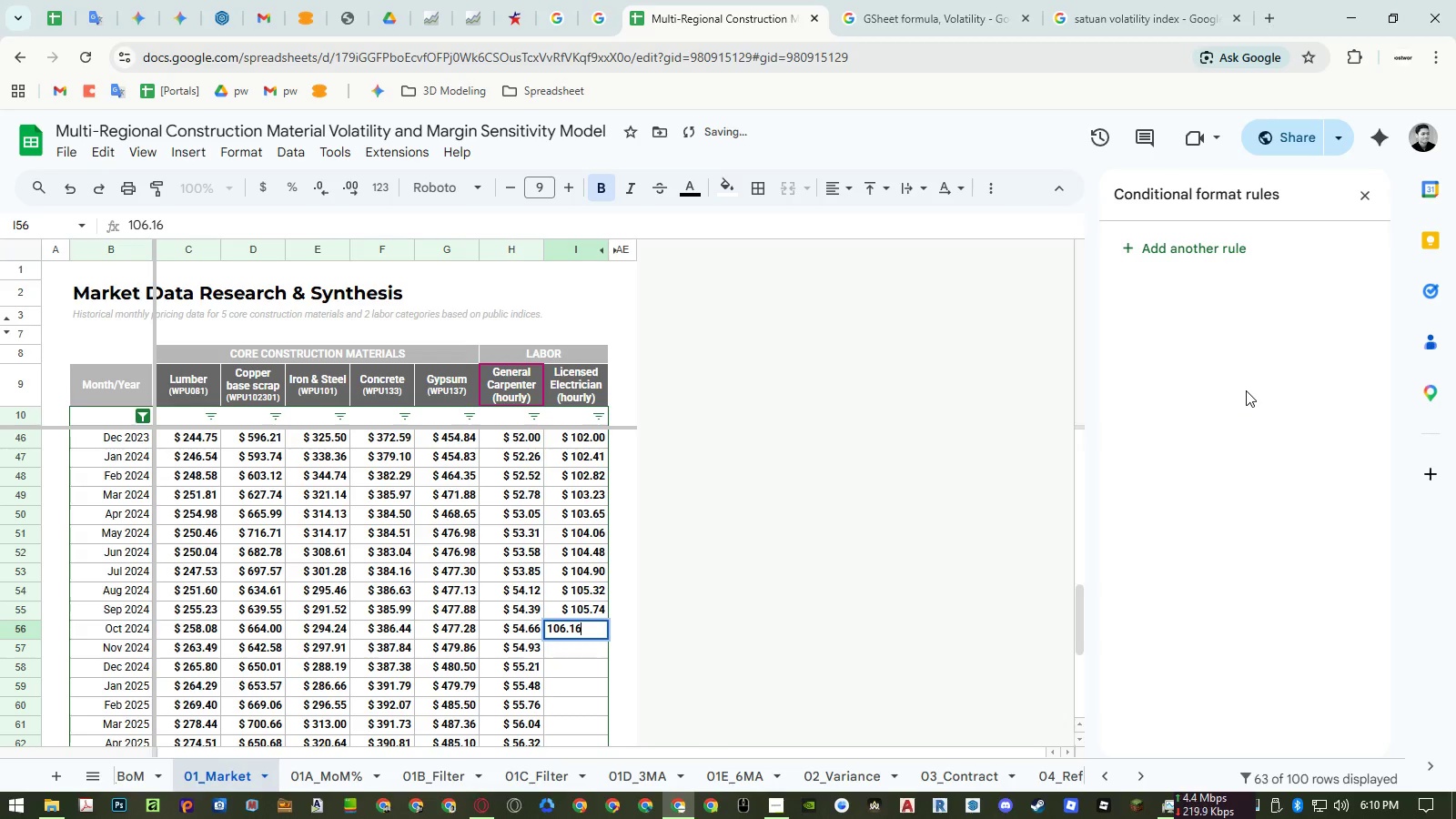 
key(NumpadEnter)
 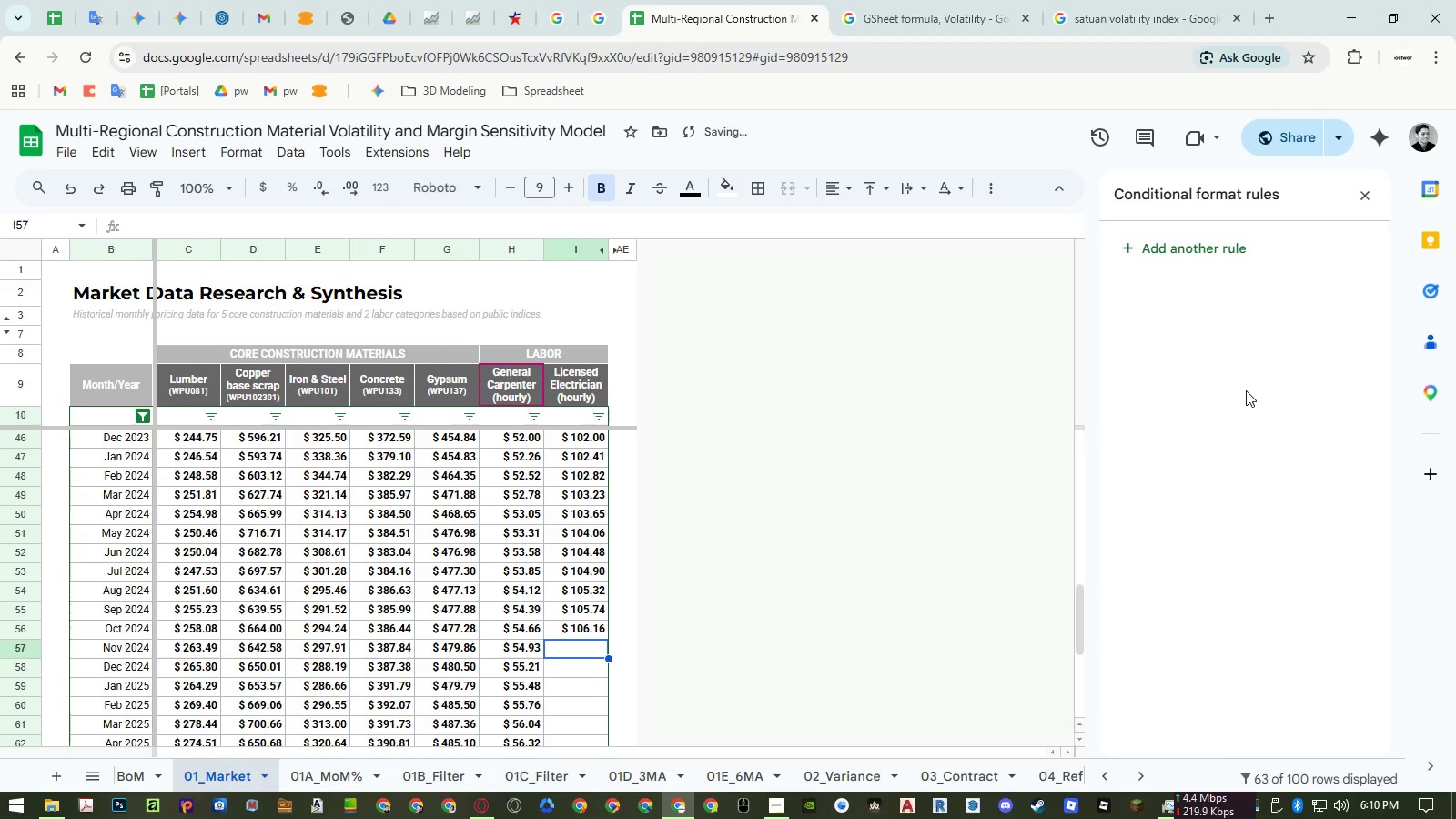 
key(Numpad1)
 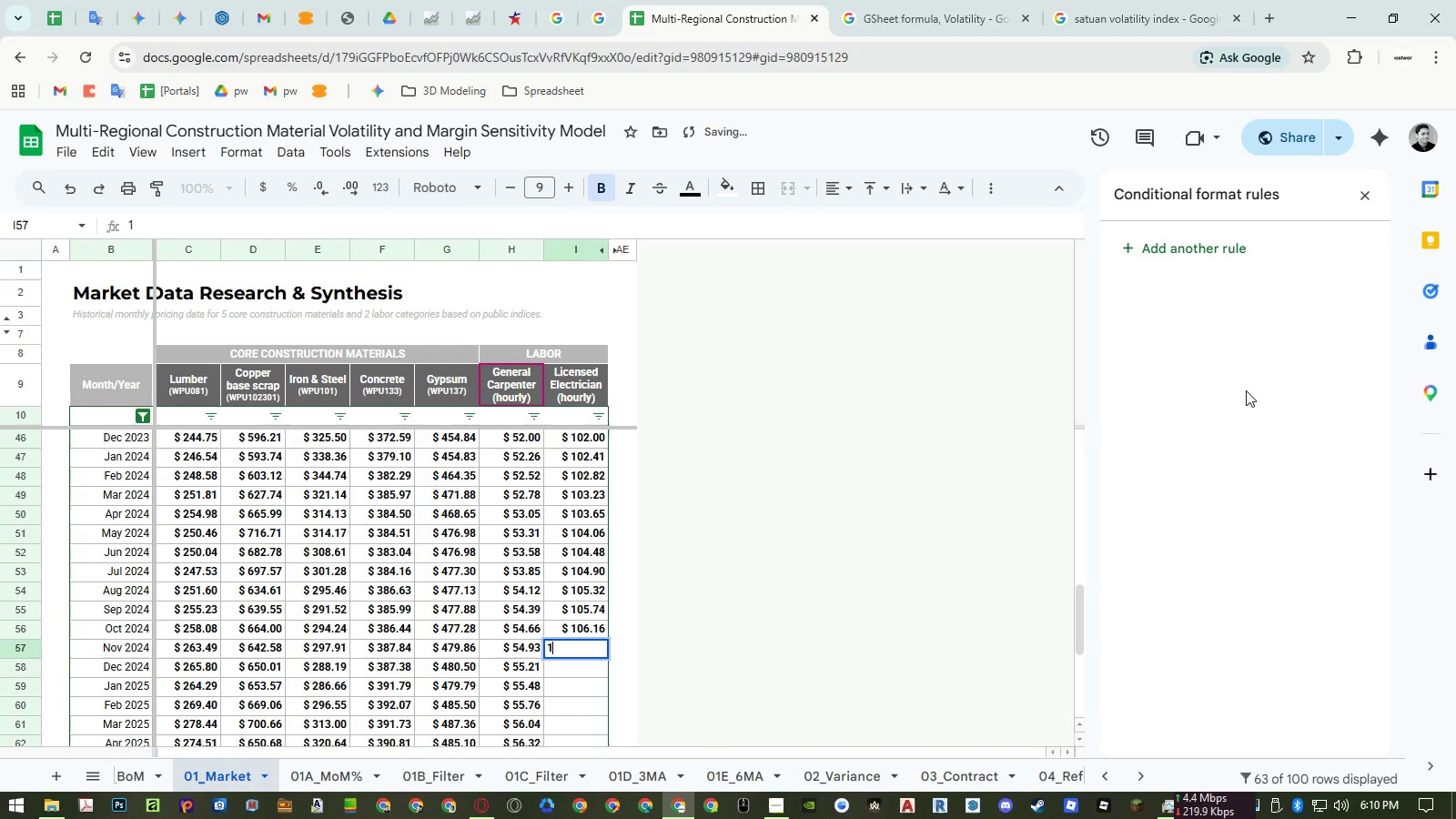 
key(Numpad0)
 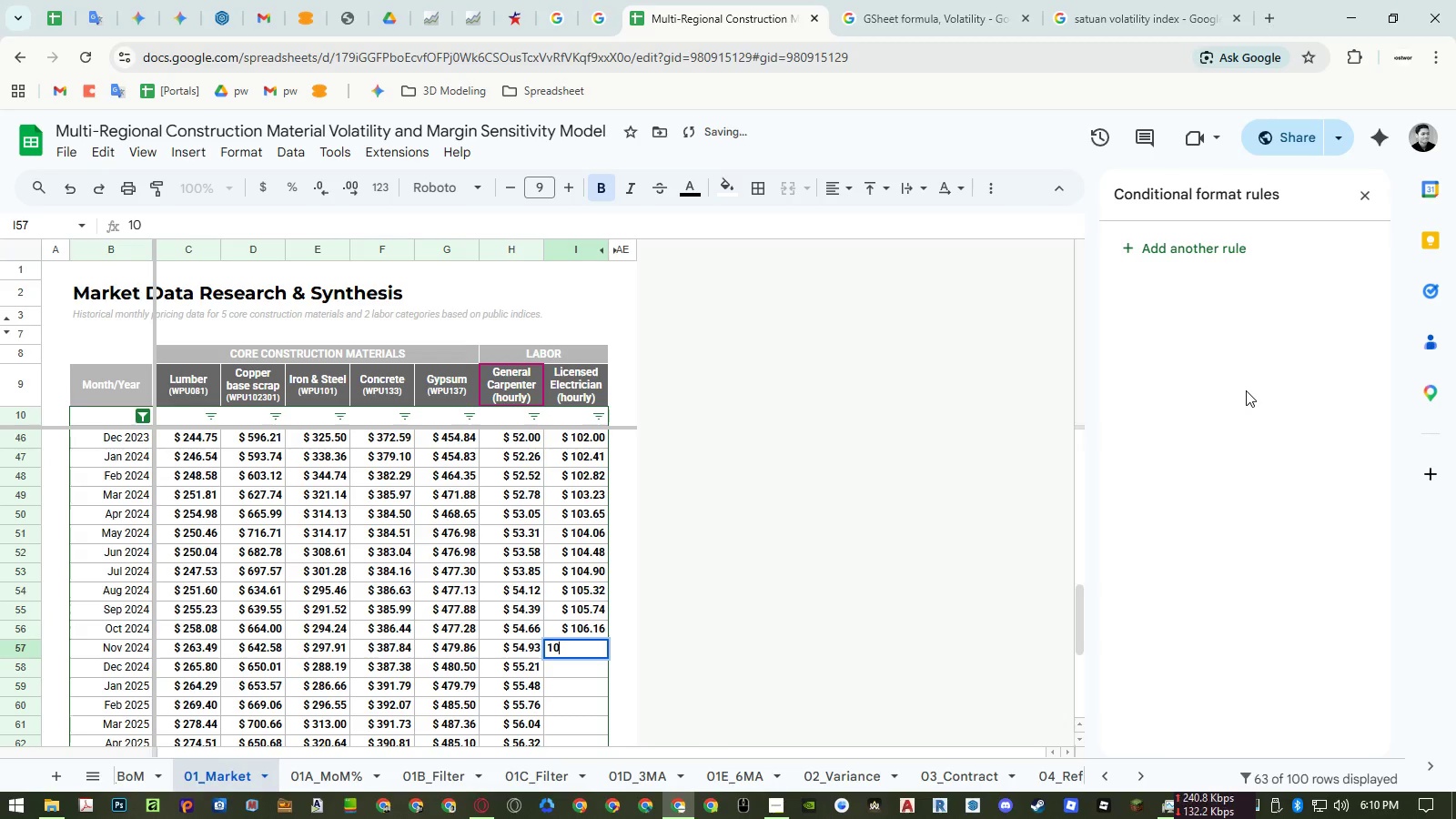 
key(Numpad6)
 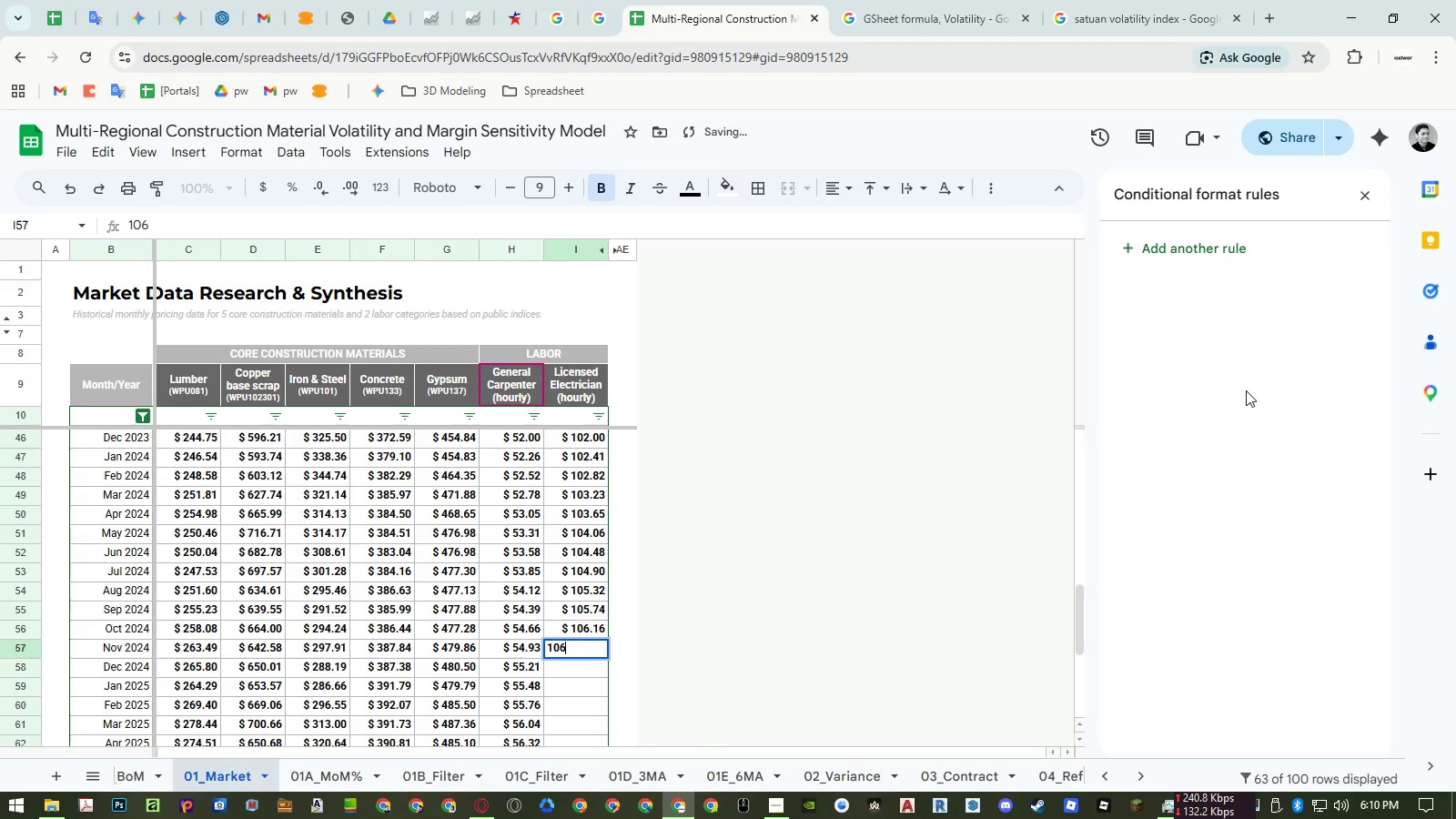 
key(NumpadDecimal)
 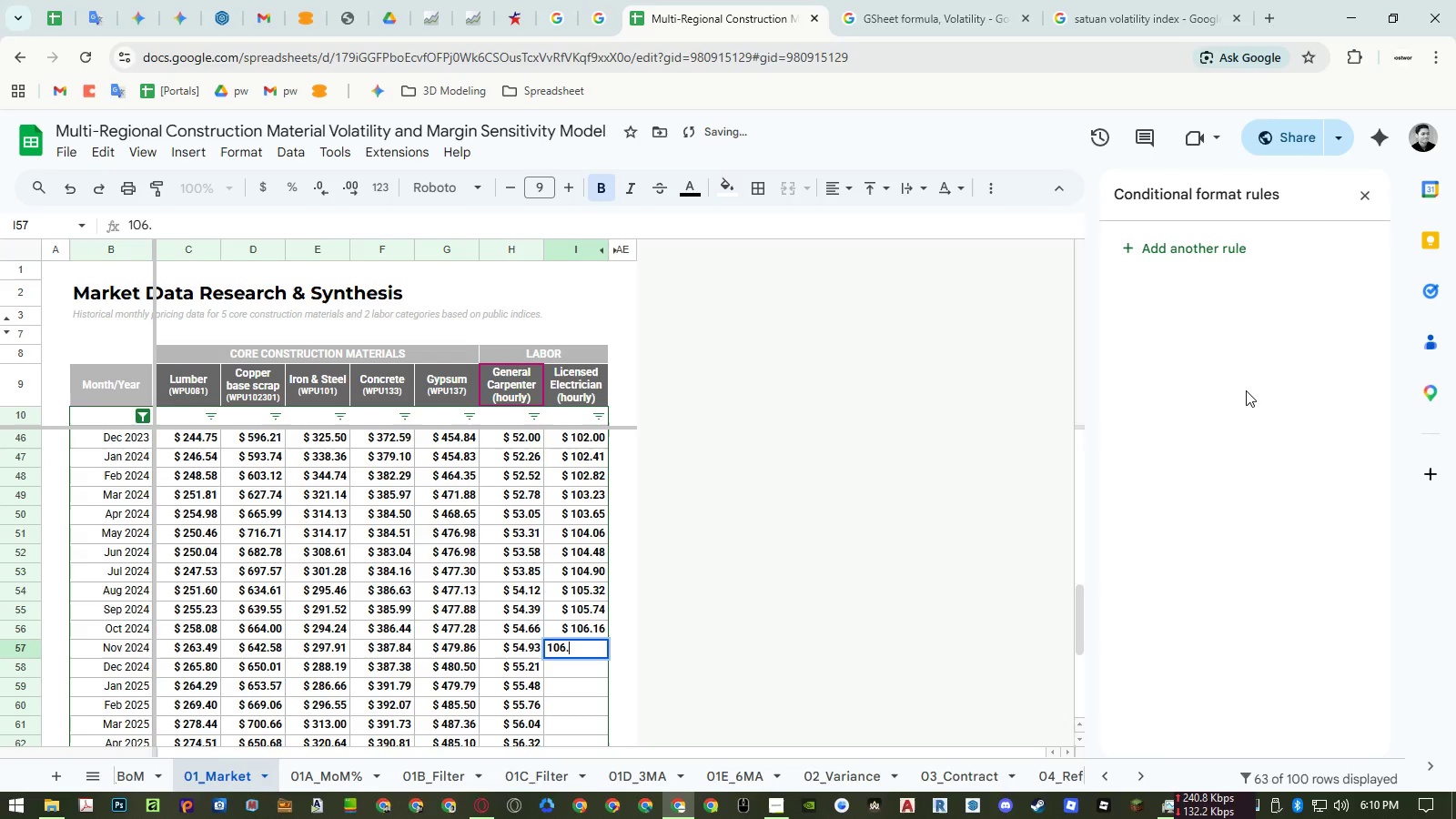 
key(Numpad5)
 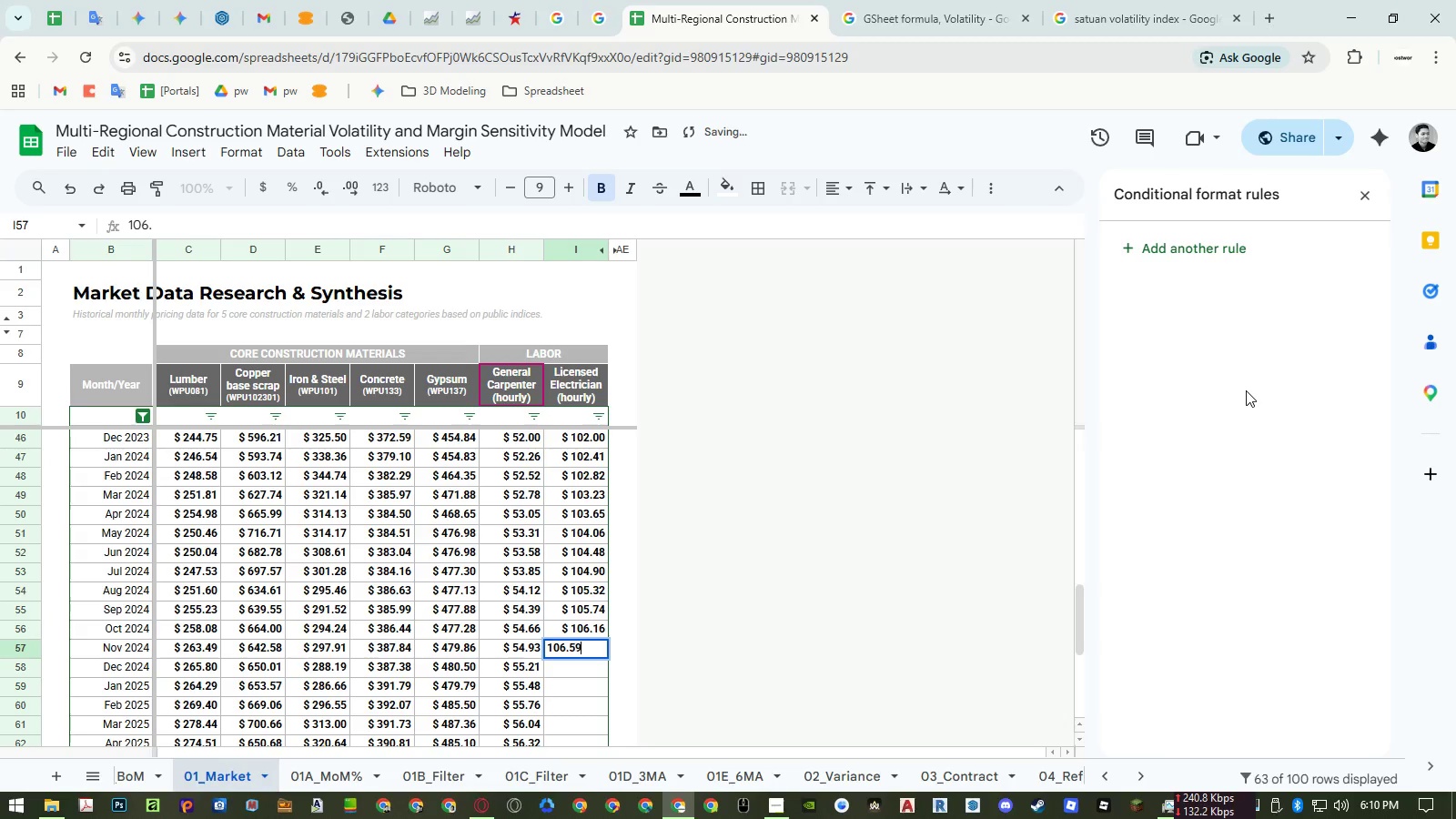 
key(Numpad9)
 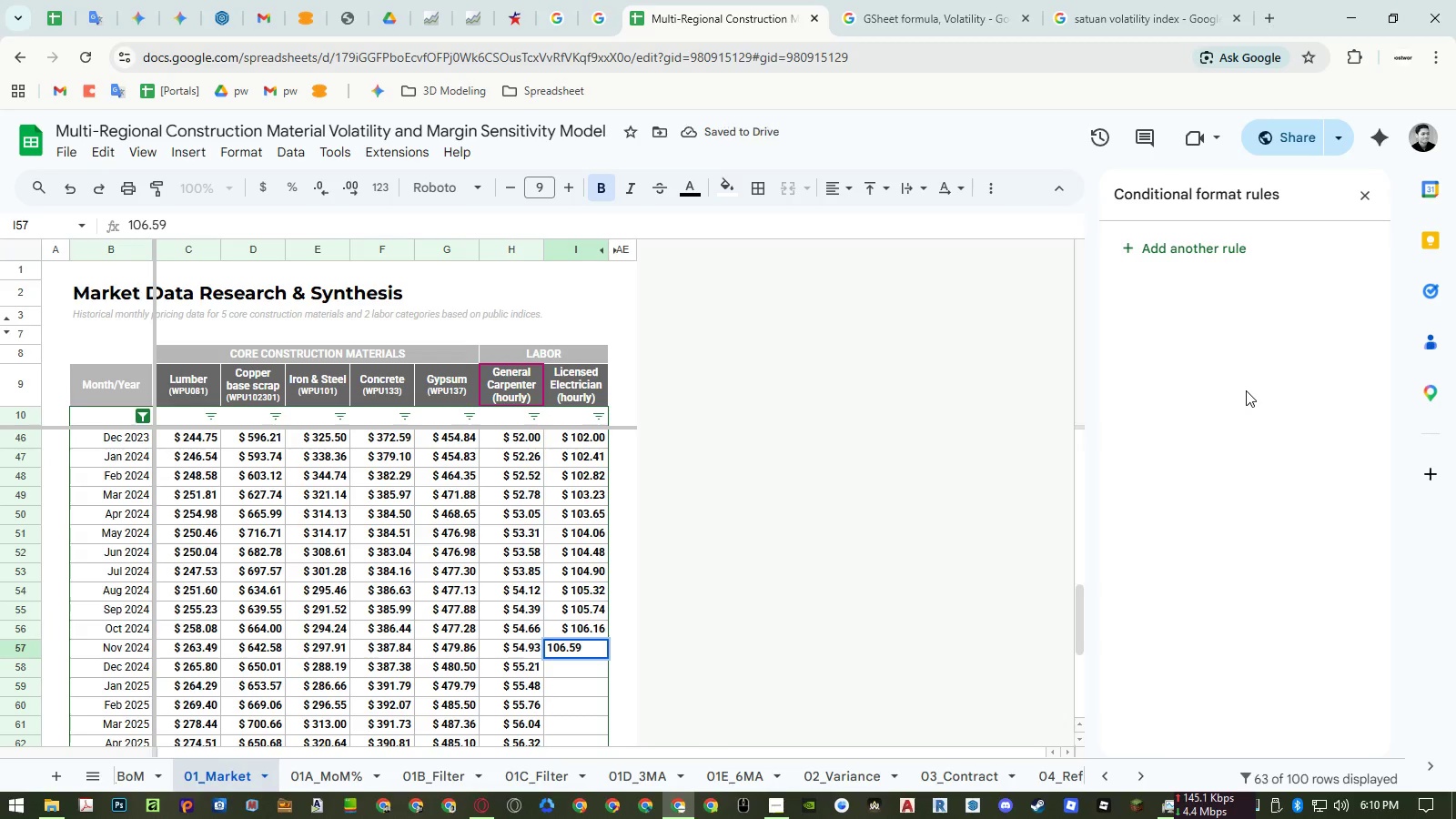 
hold_key(key=NumpadEnter, duration=3.12)
 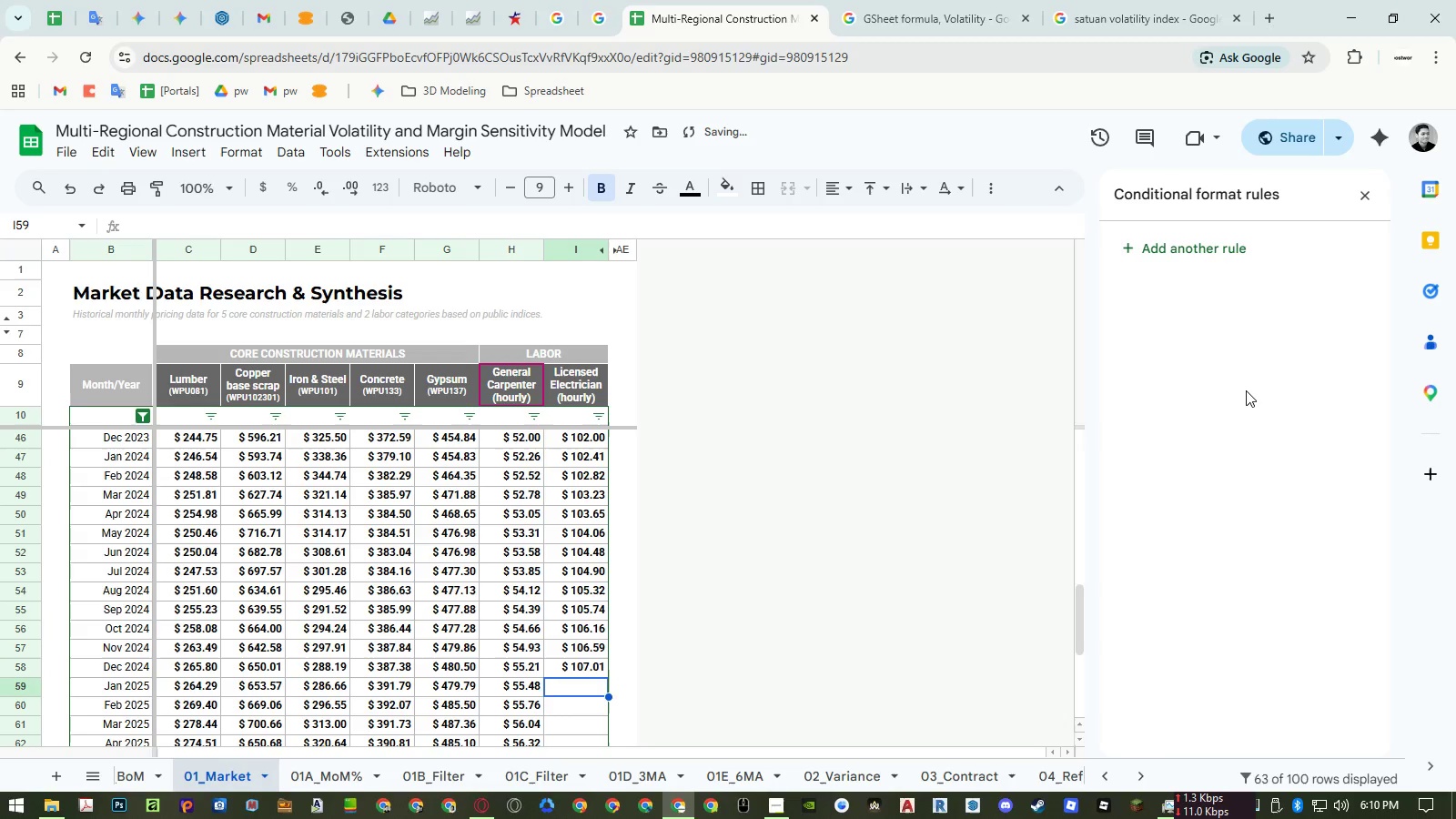 
key(Numpad1)
 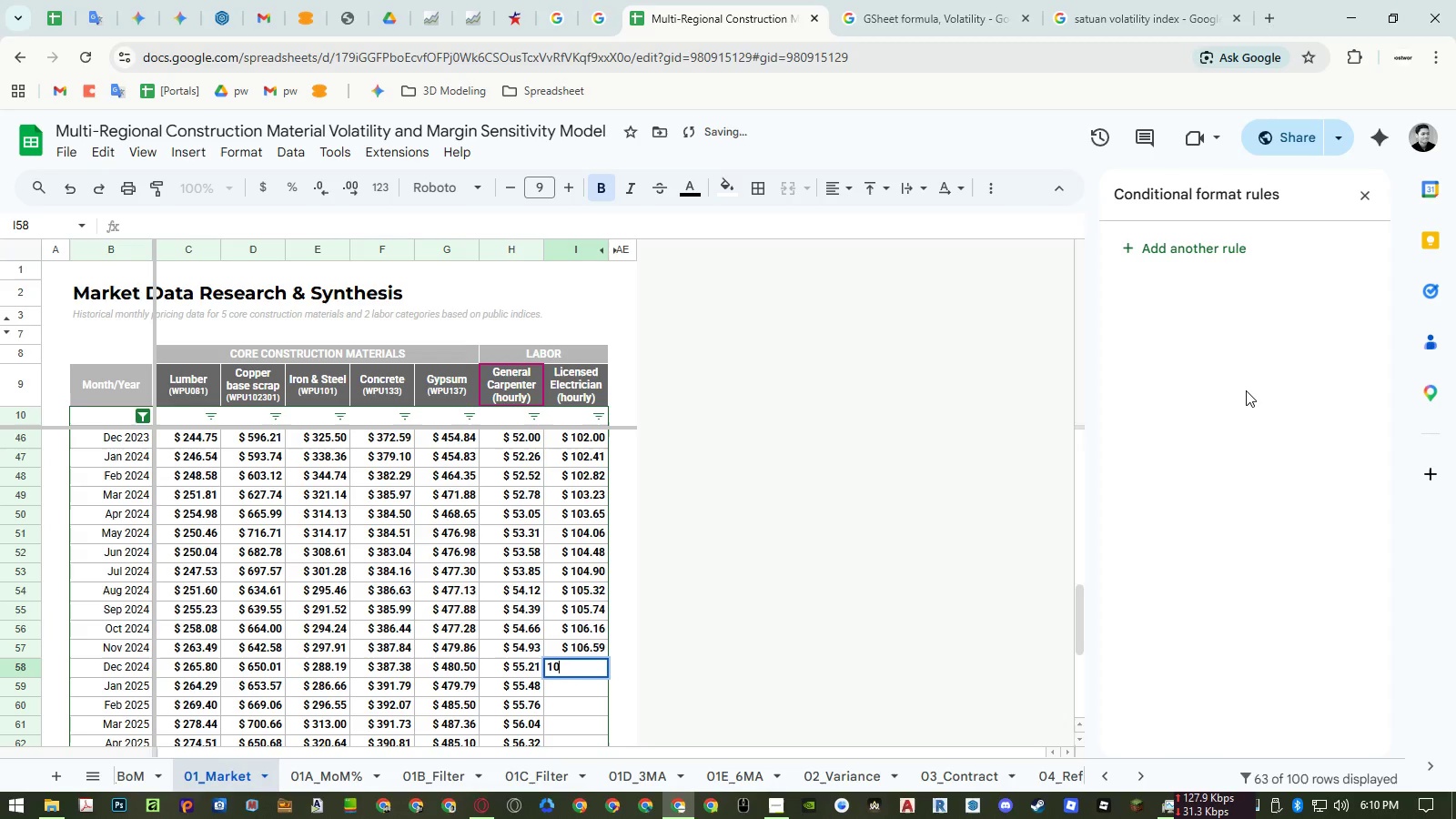 
key(Numpad0)
 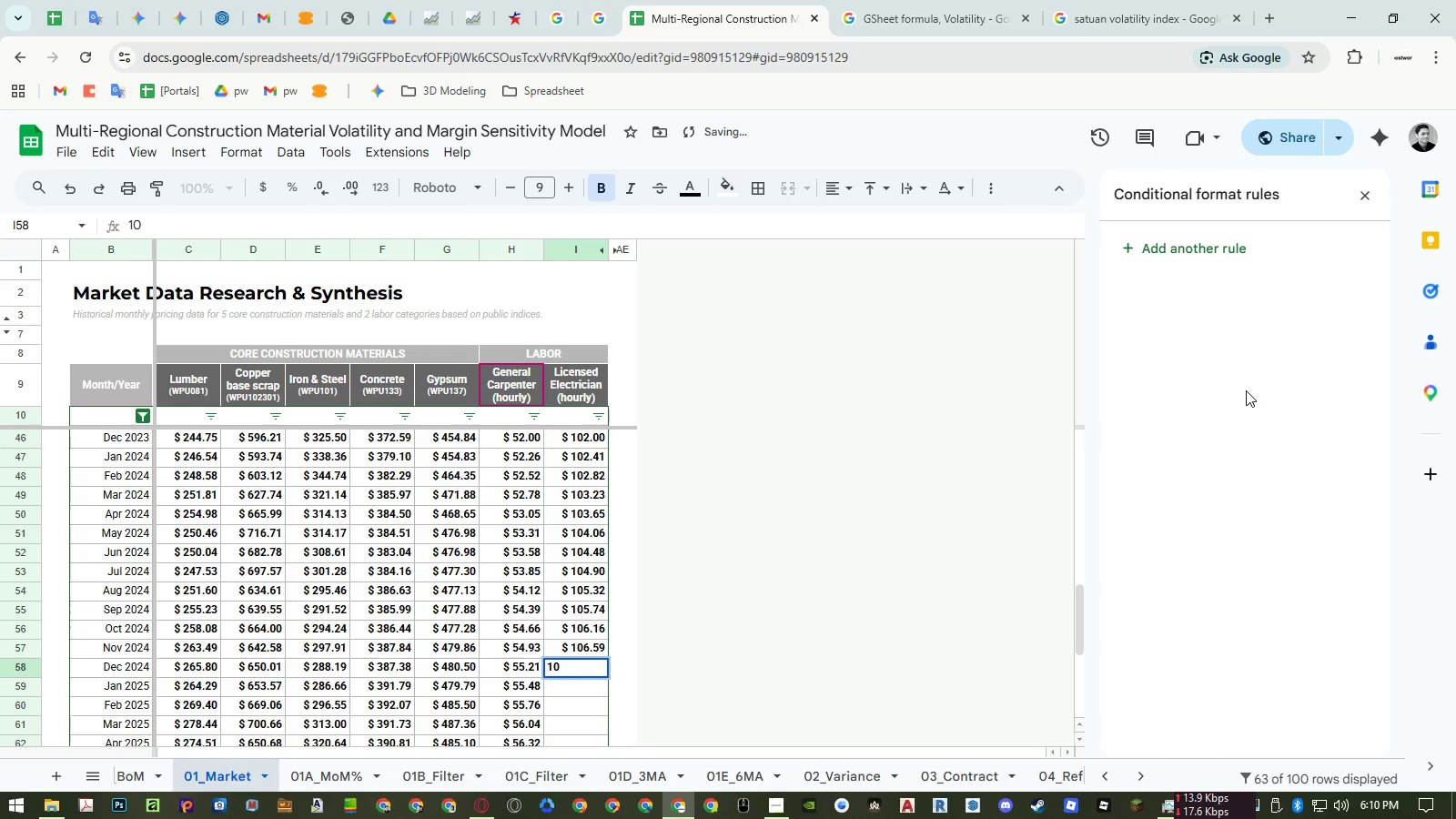 
key(Numpad7)
 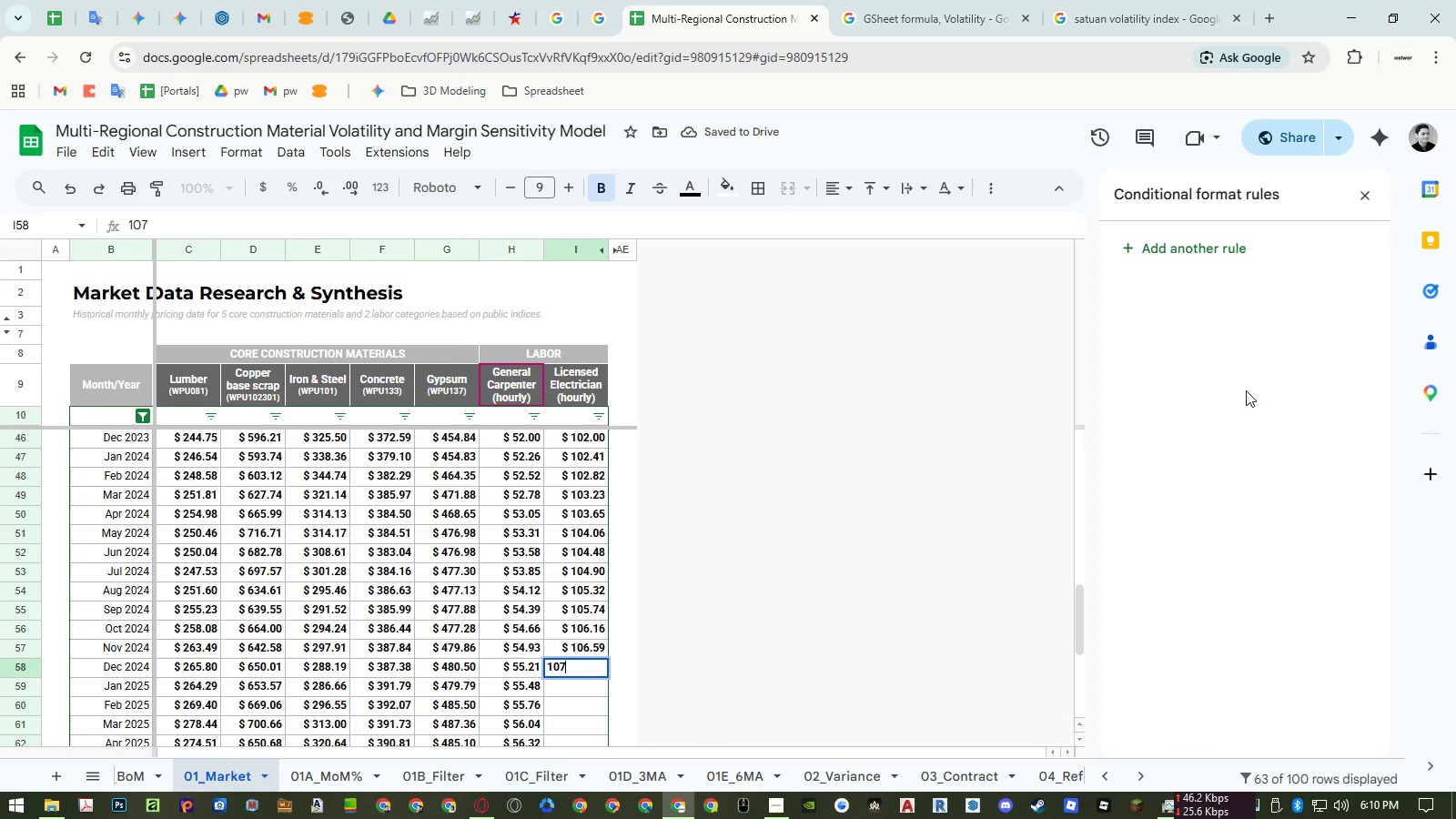 
key(NumpadDecimal)
 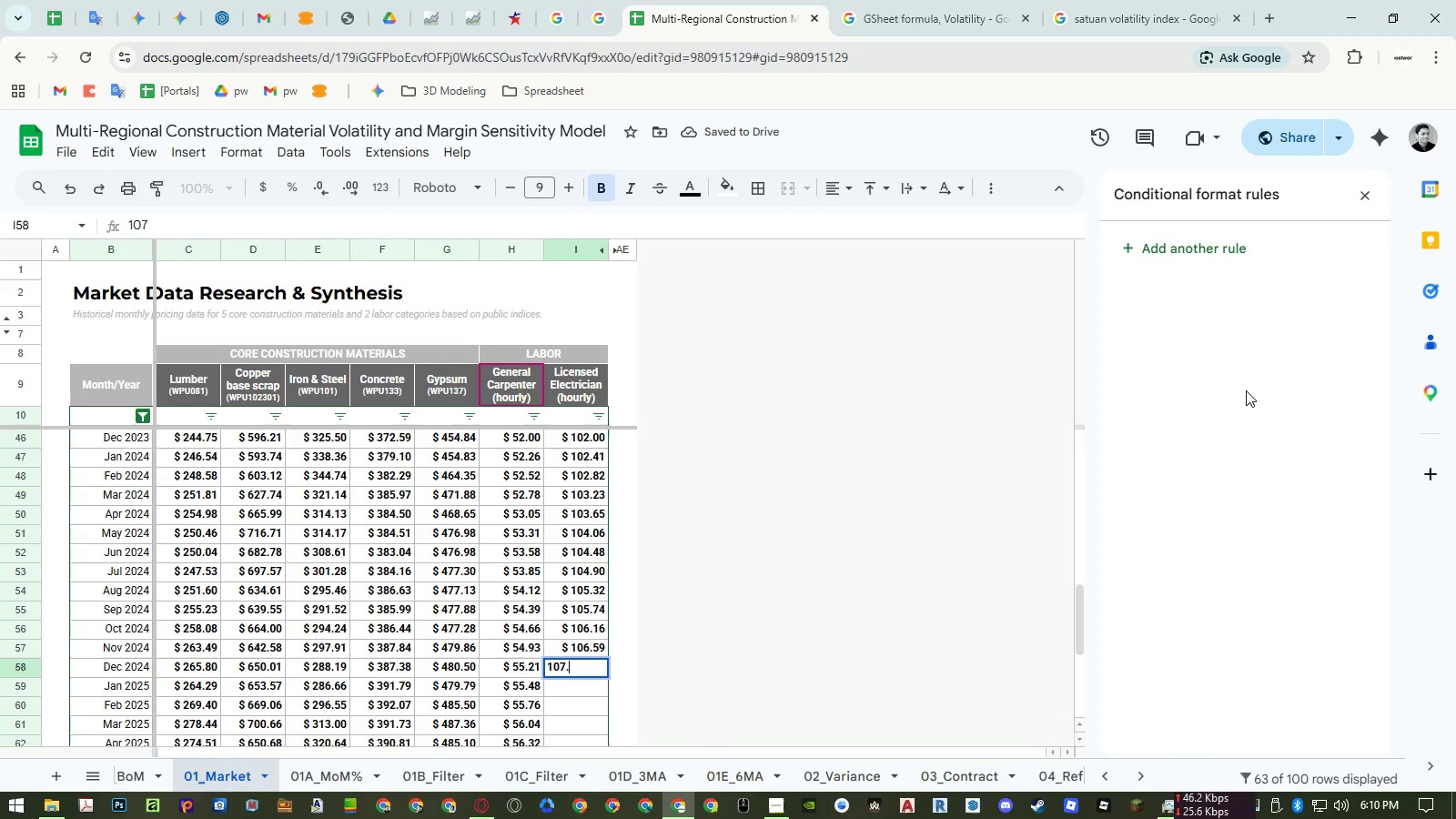 
key(Numpad0)
 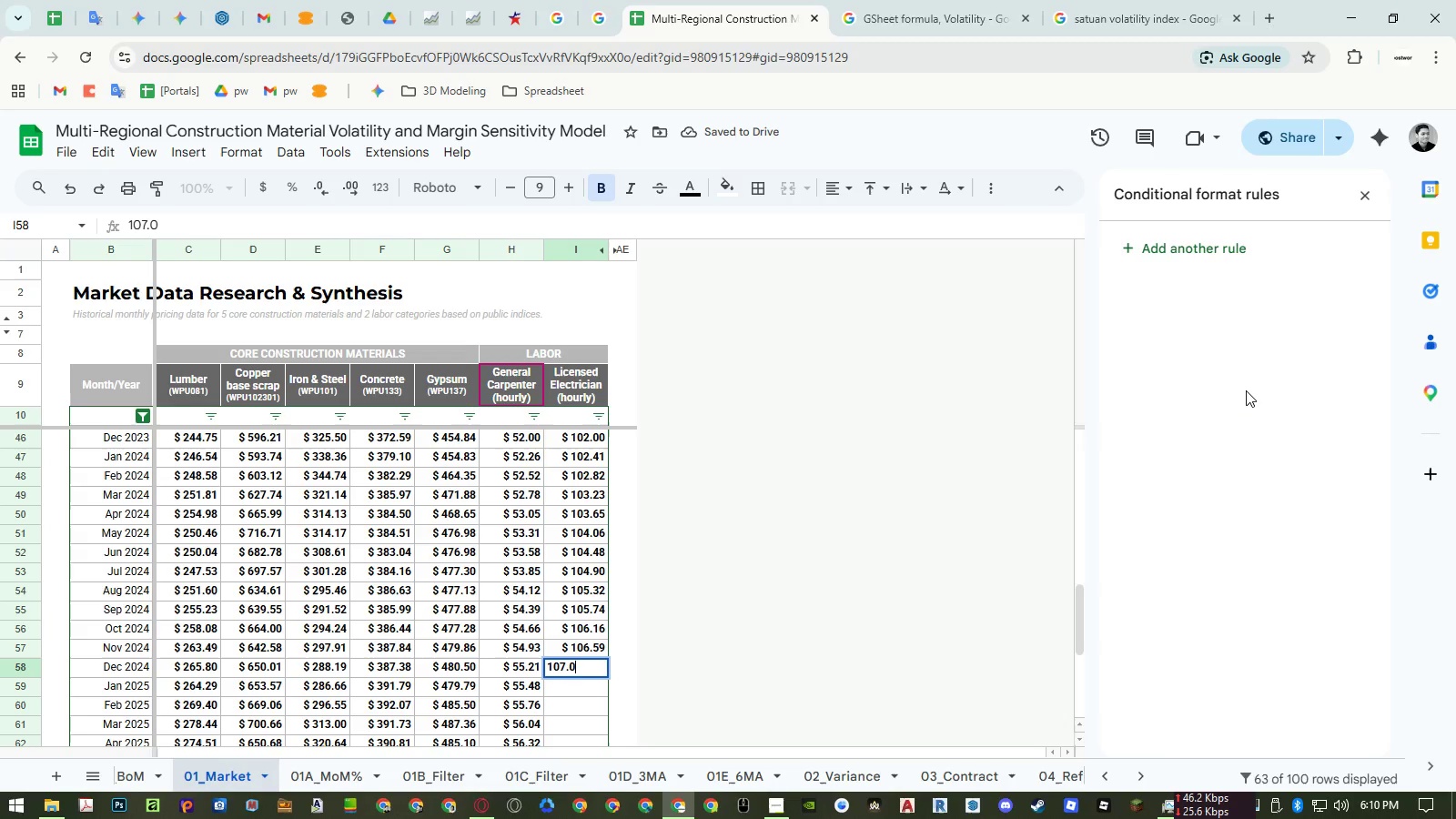 
key(Numpad1)
 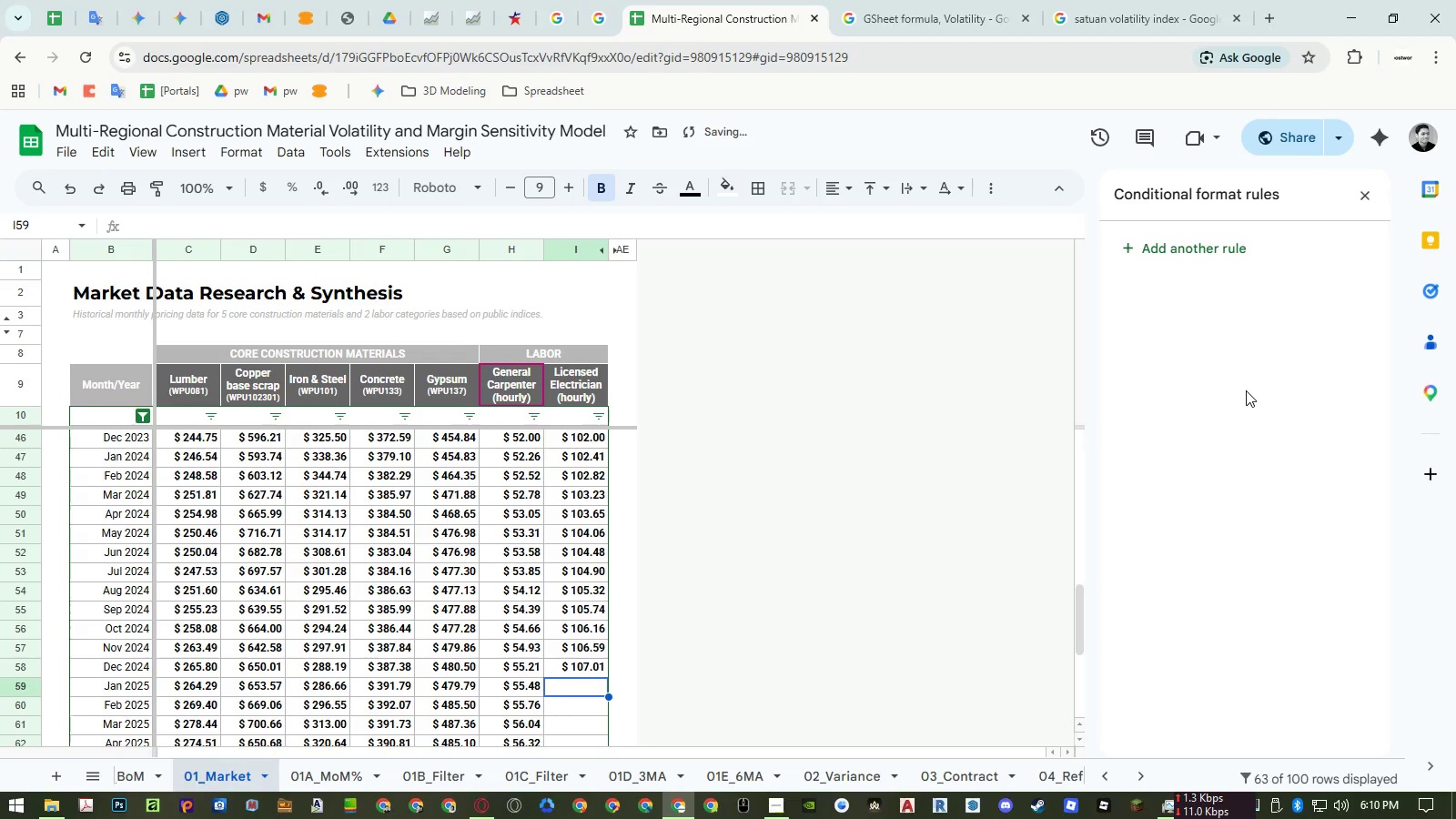 
key(Numpad1)
 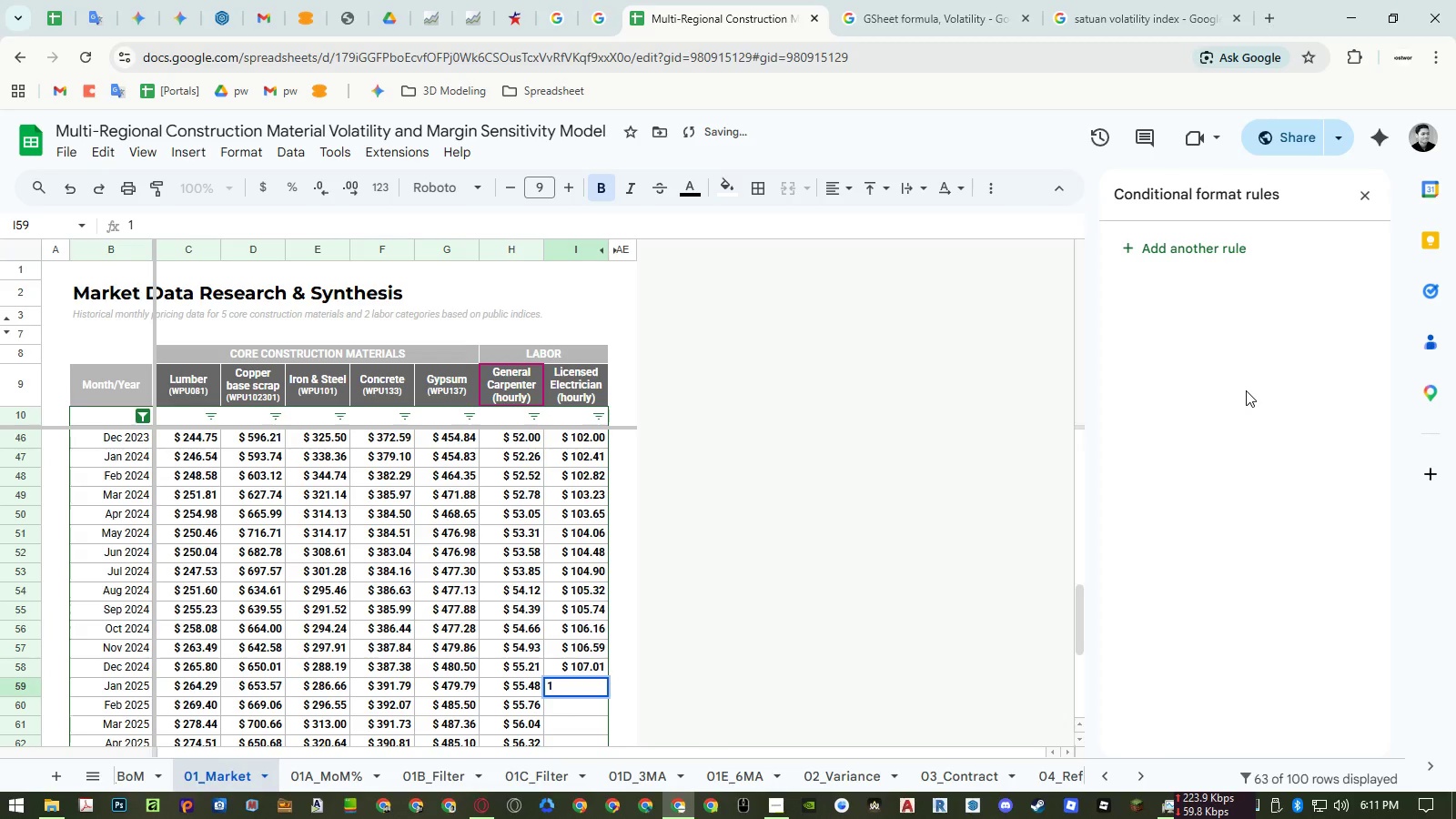 
key(Numpad0)
 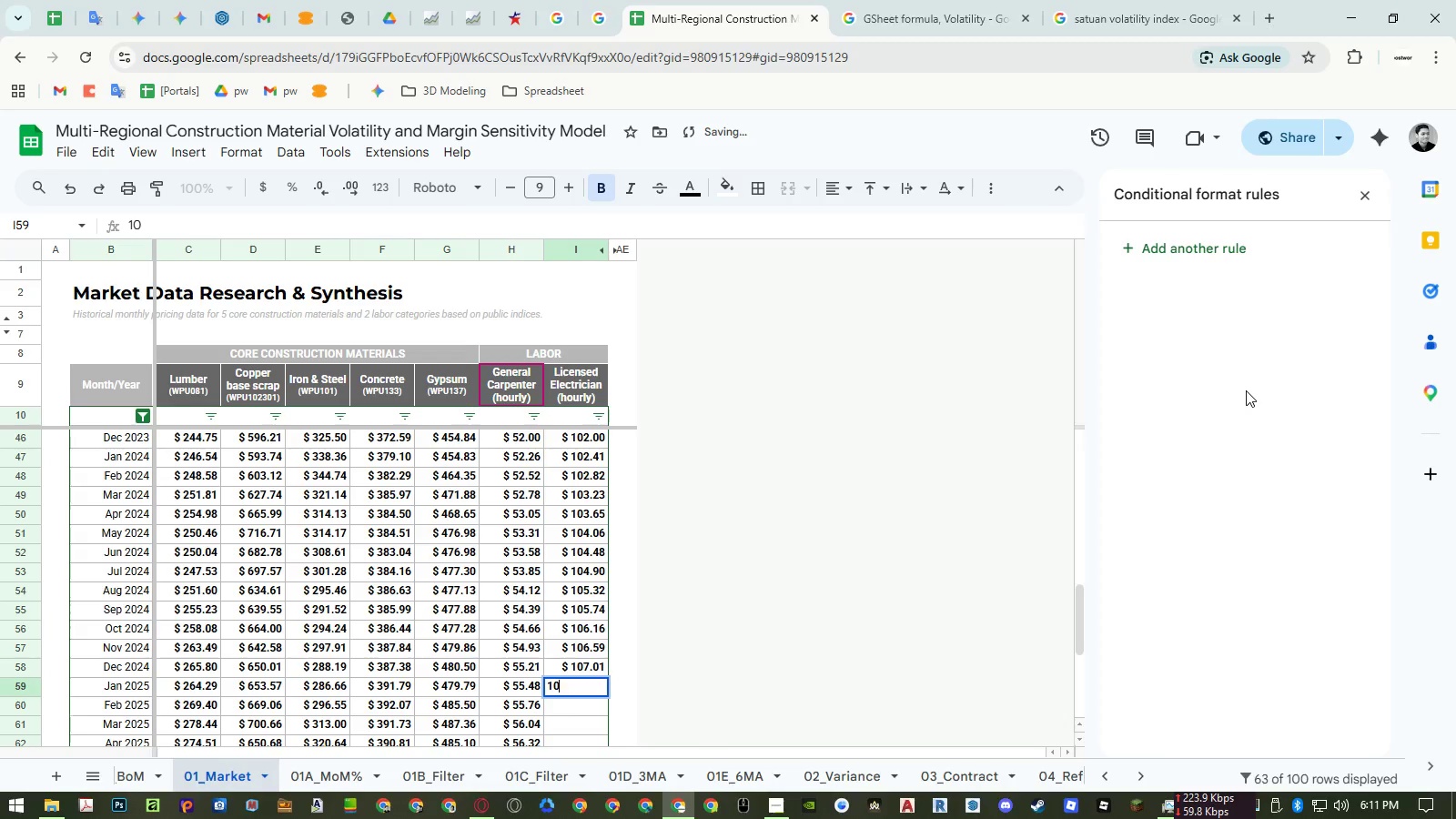 
key(Numpad7)
 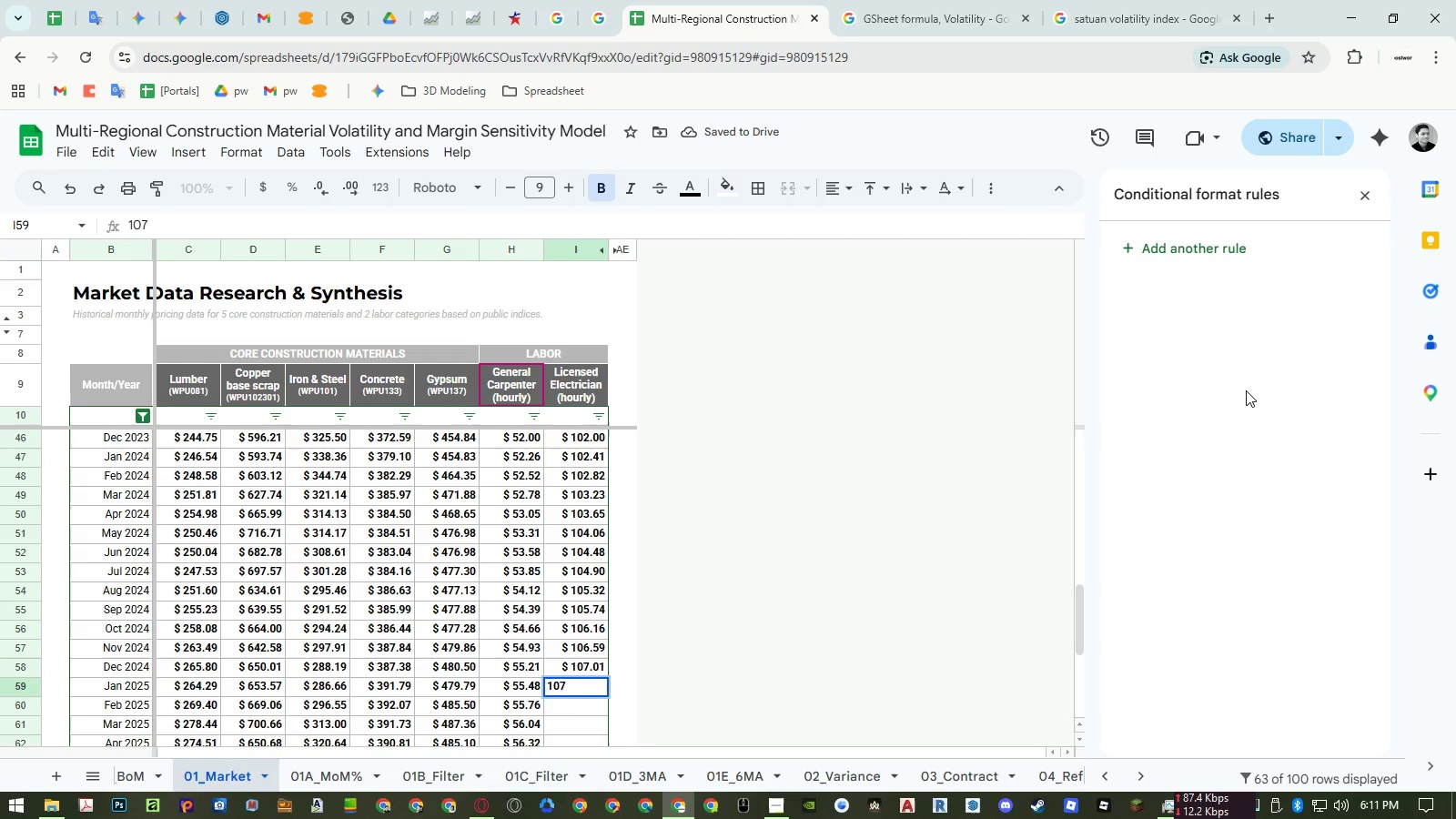 
key(NumpadDecimal)
 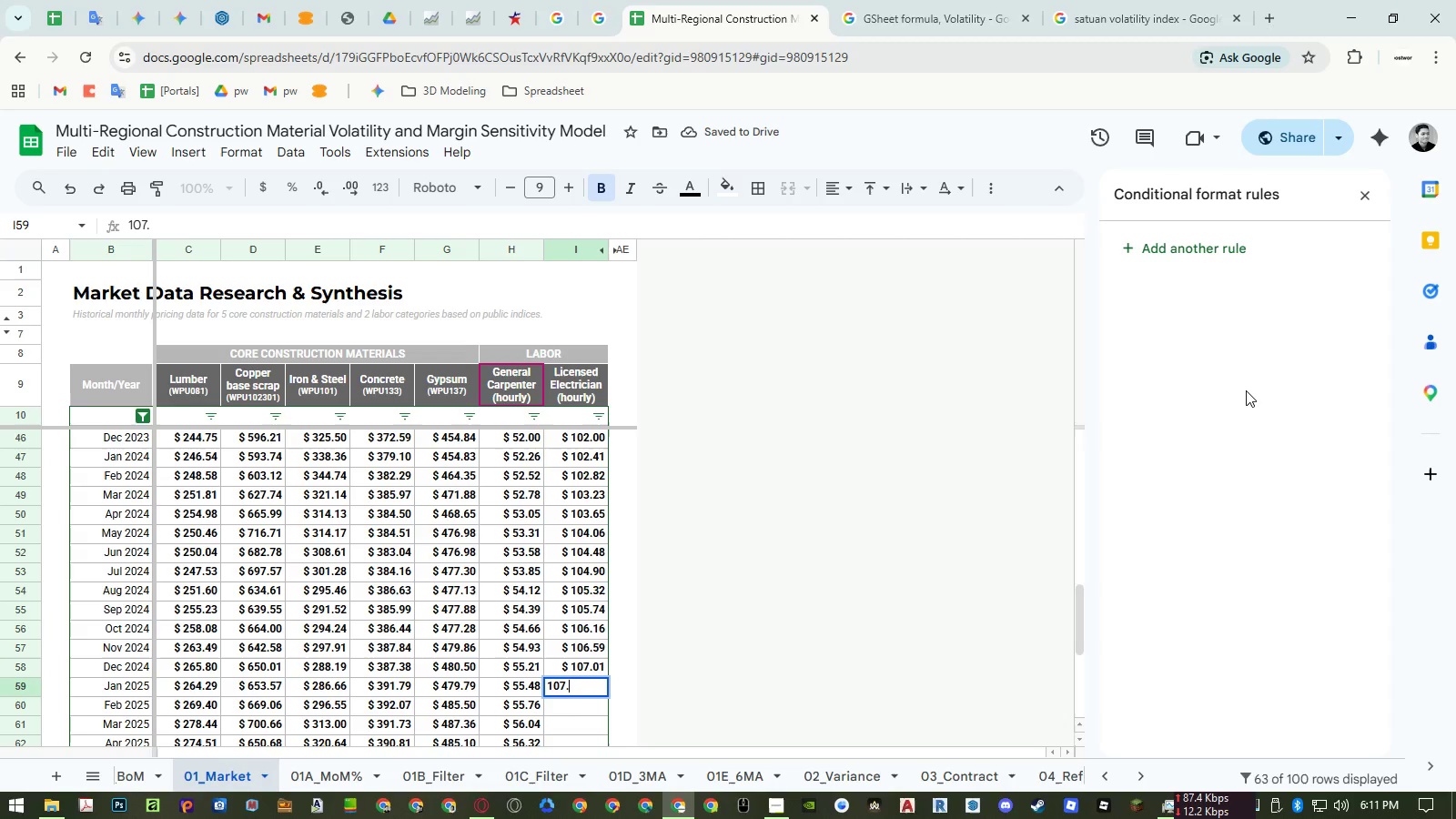 
key(Numpad5)
 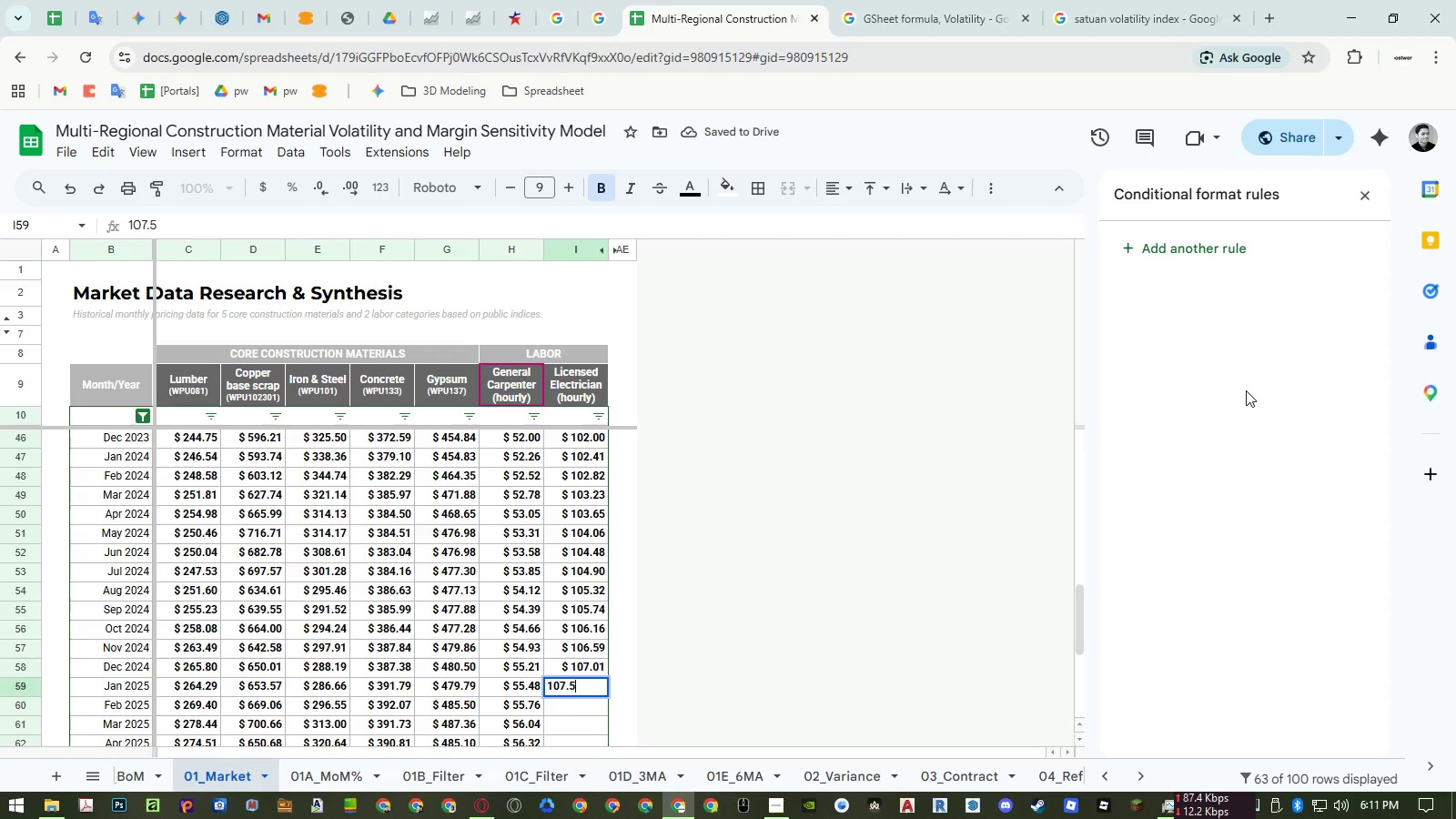 
key(Numpad5)
 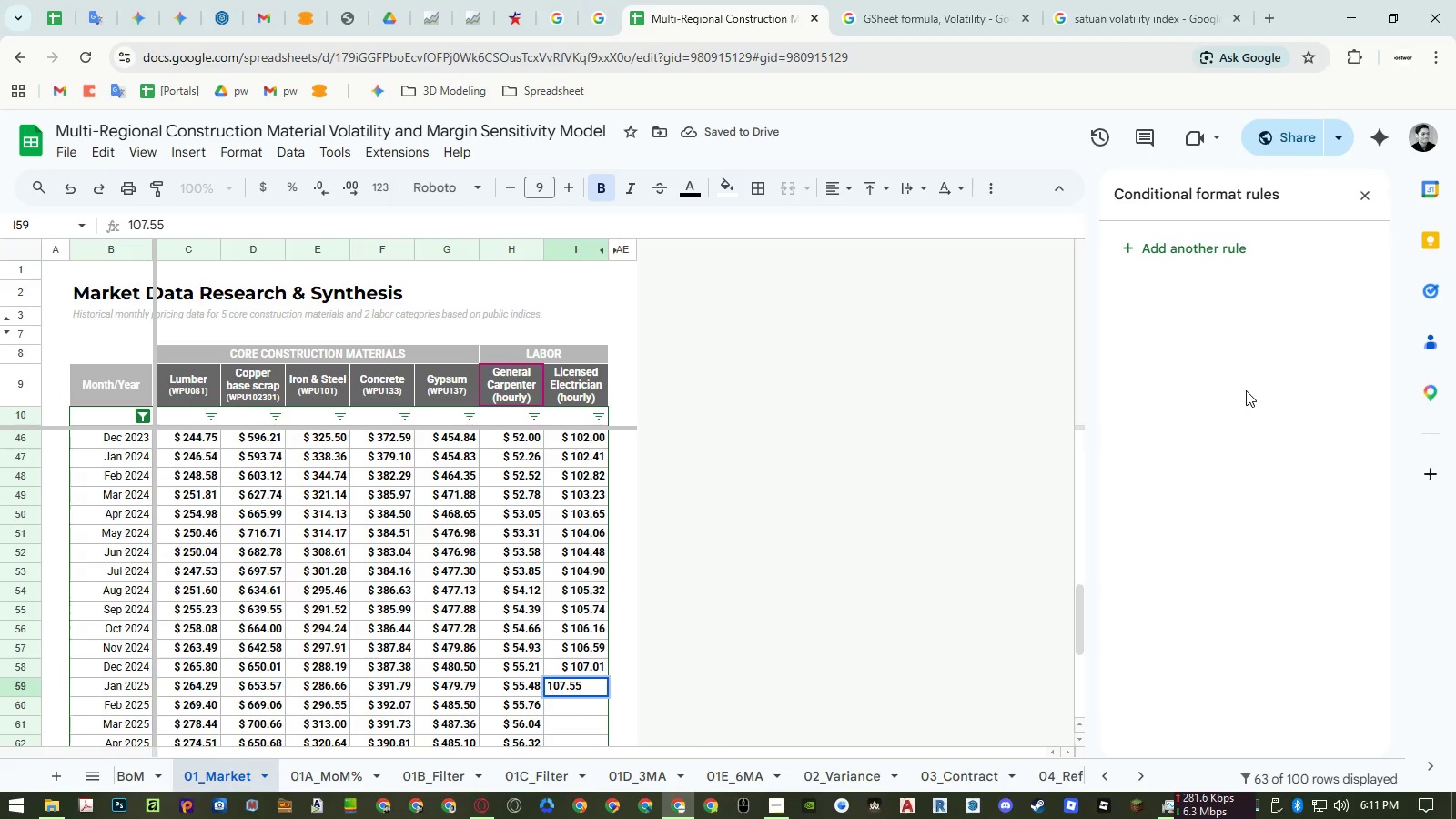 
key(NumpadEnter)
 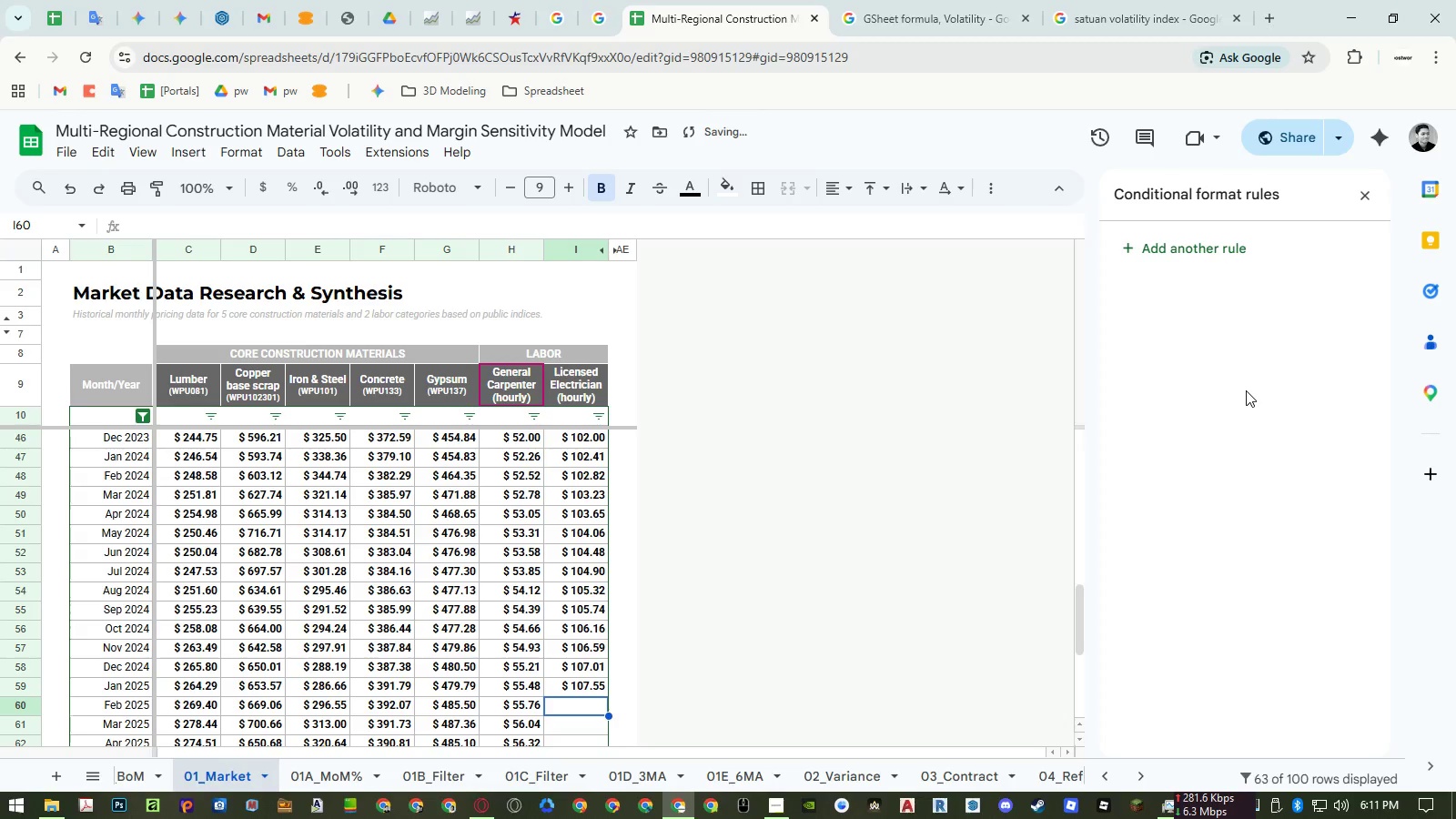 
key(Numpad1)
 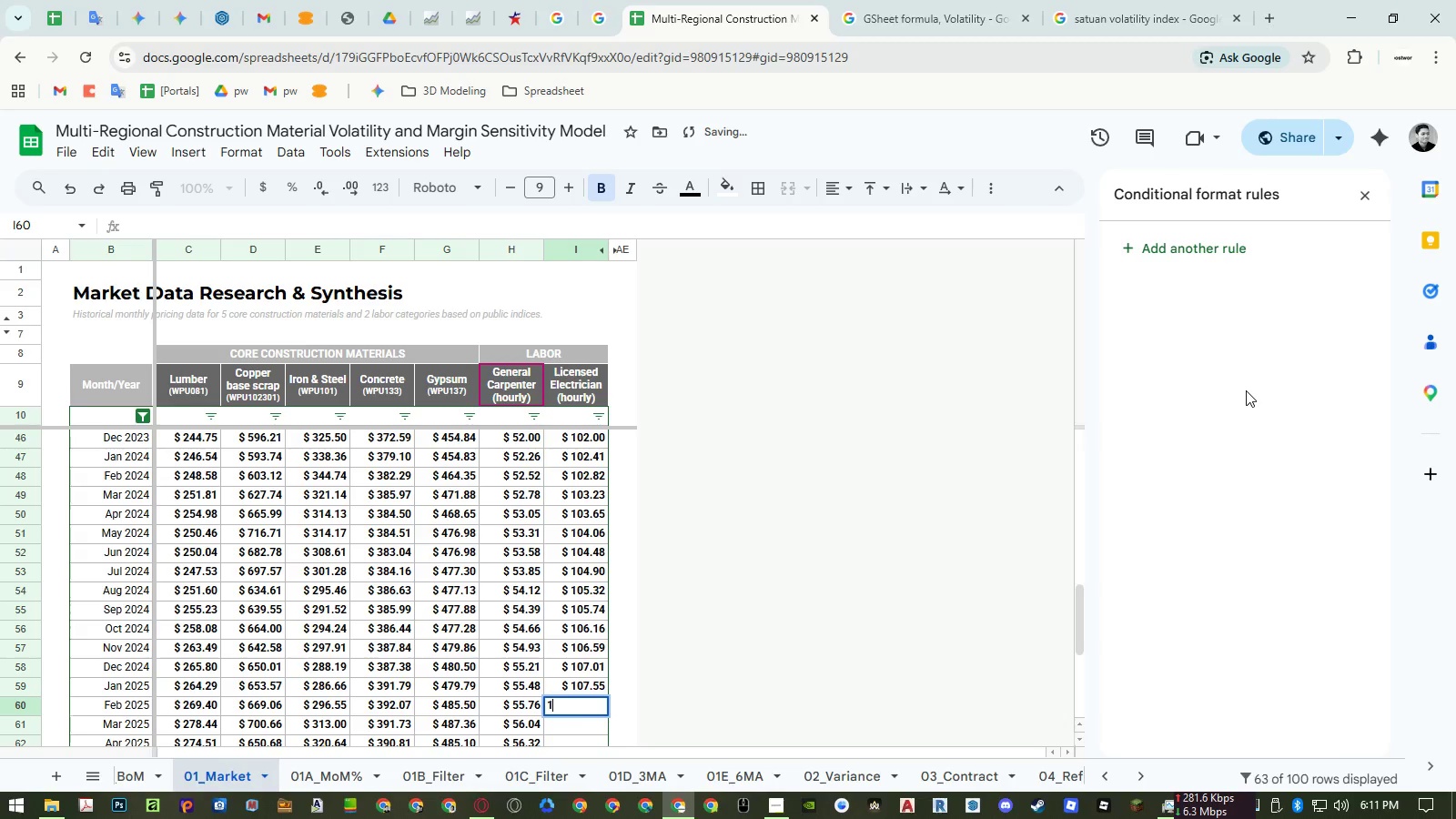 
key(Numpad0)
 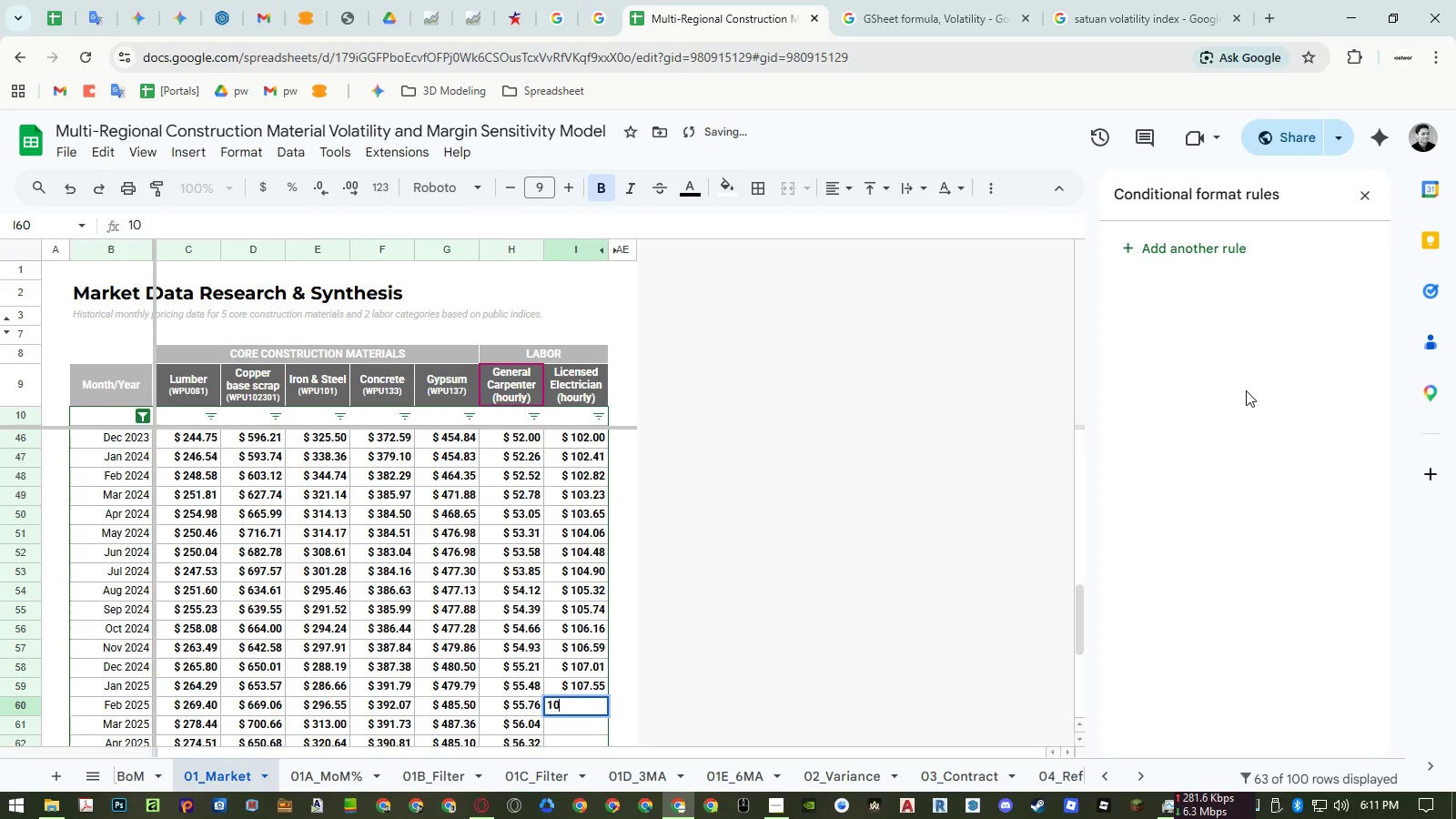 
key(Numpad8)
 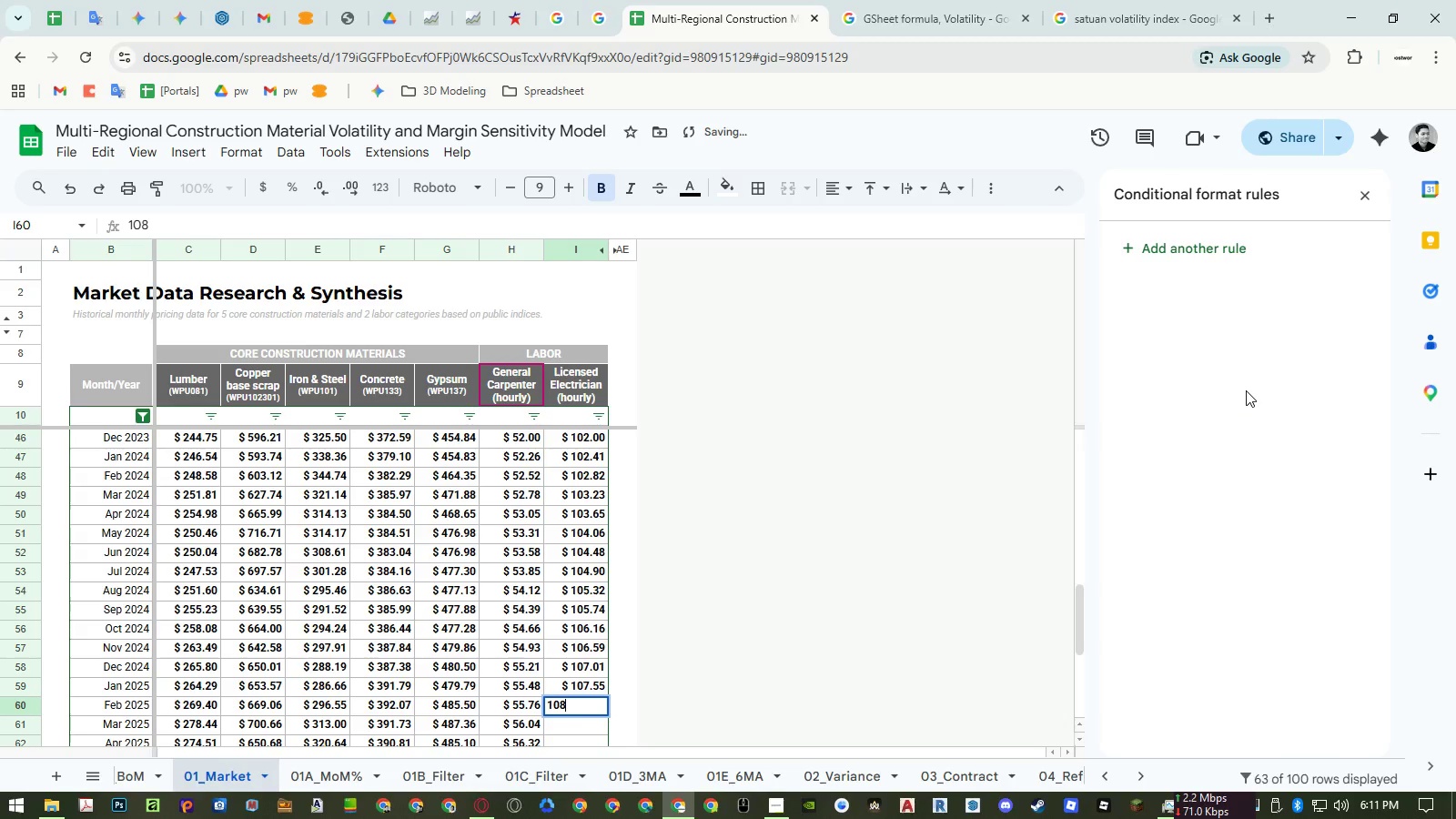 
key(NumpadDecimal)
 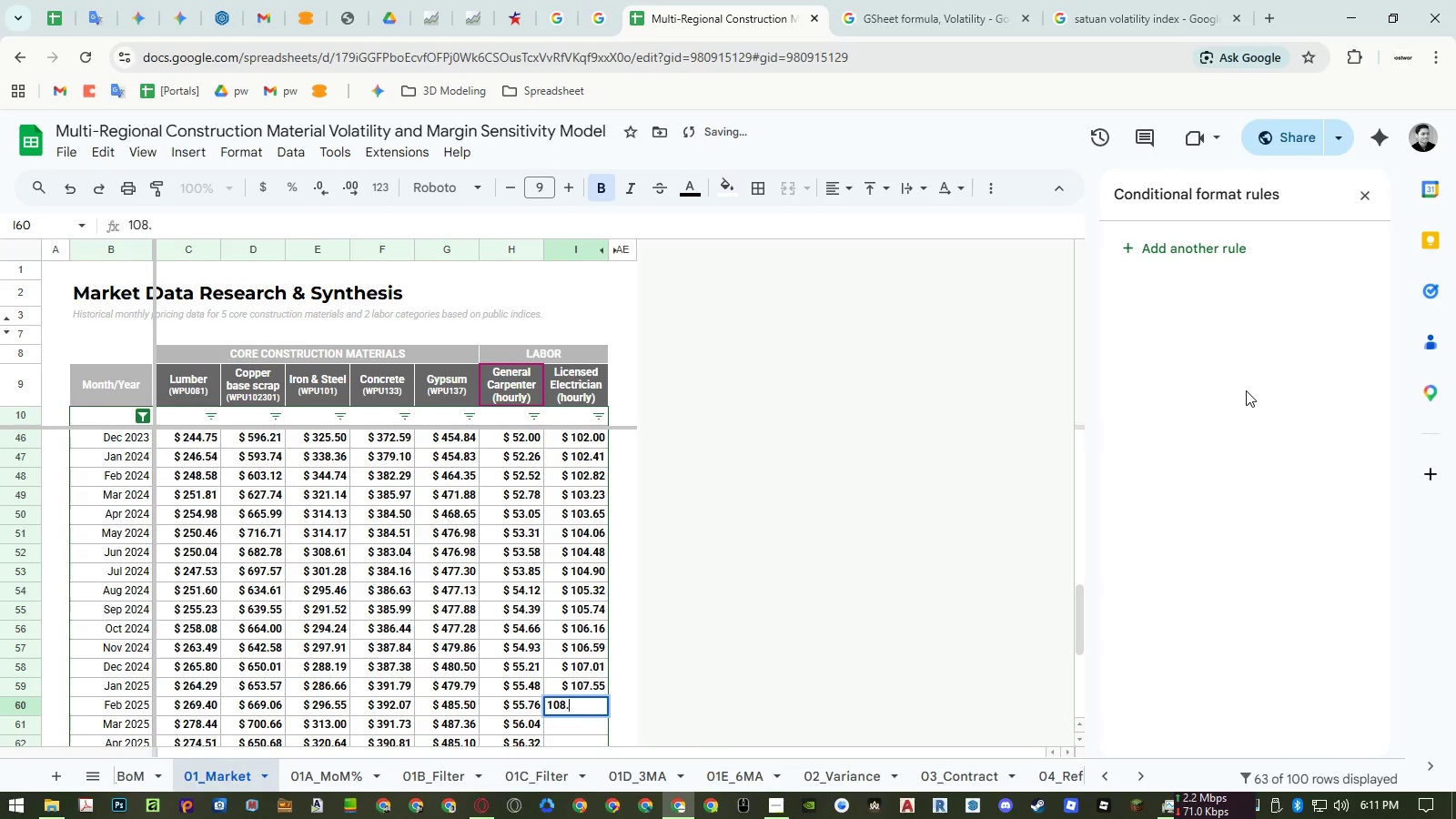 
key(Numpad9)
 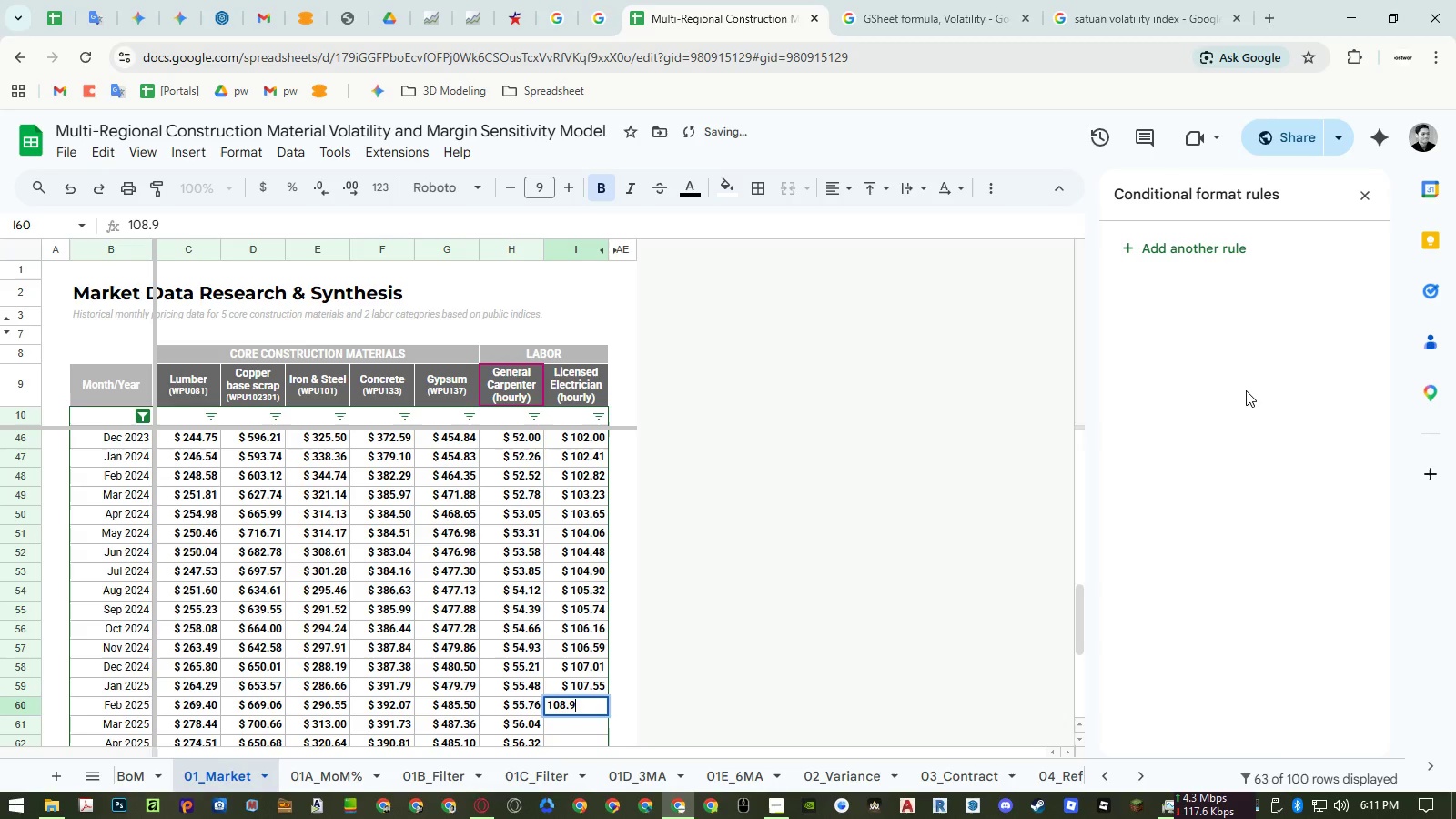 
key(NumpadEnter)
 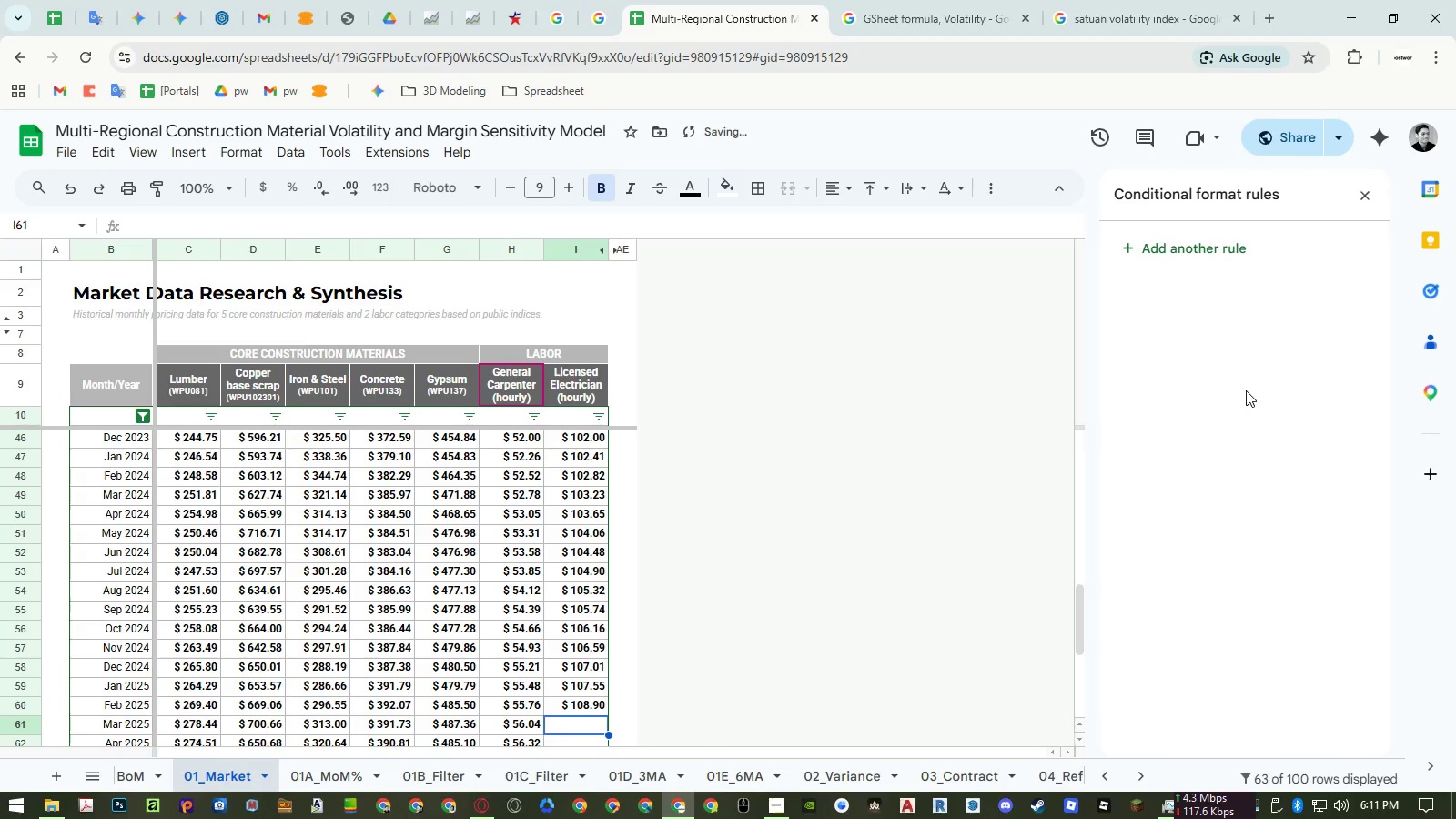 
key(Numpad1)
 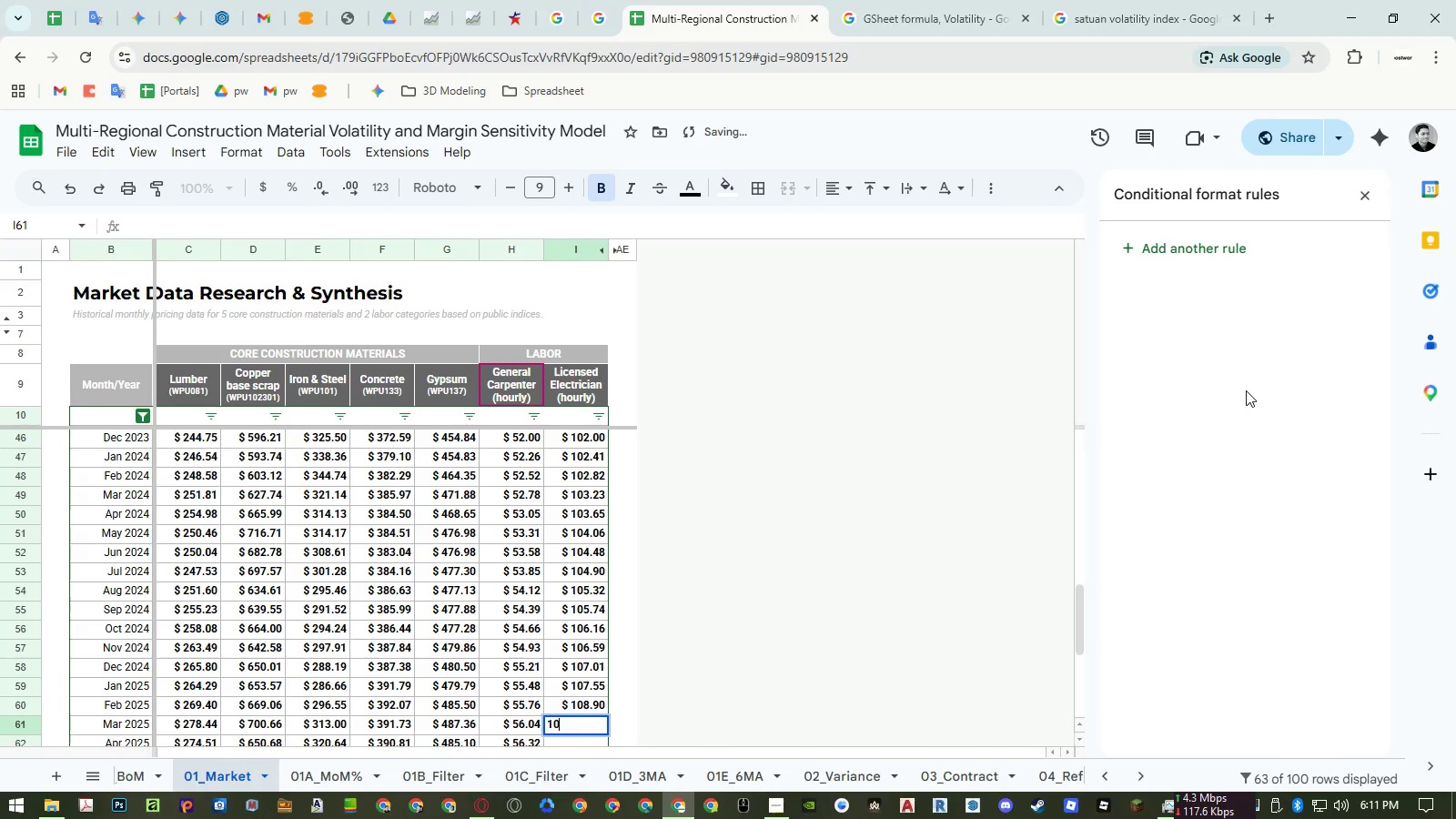 
key(Numpad0)
 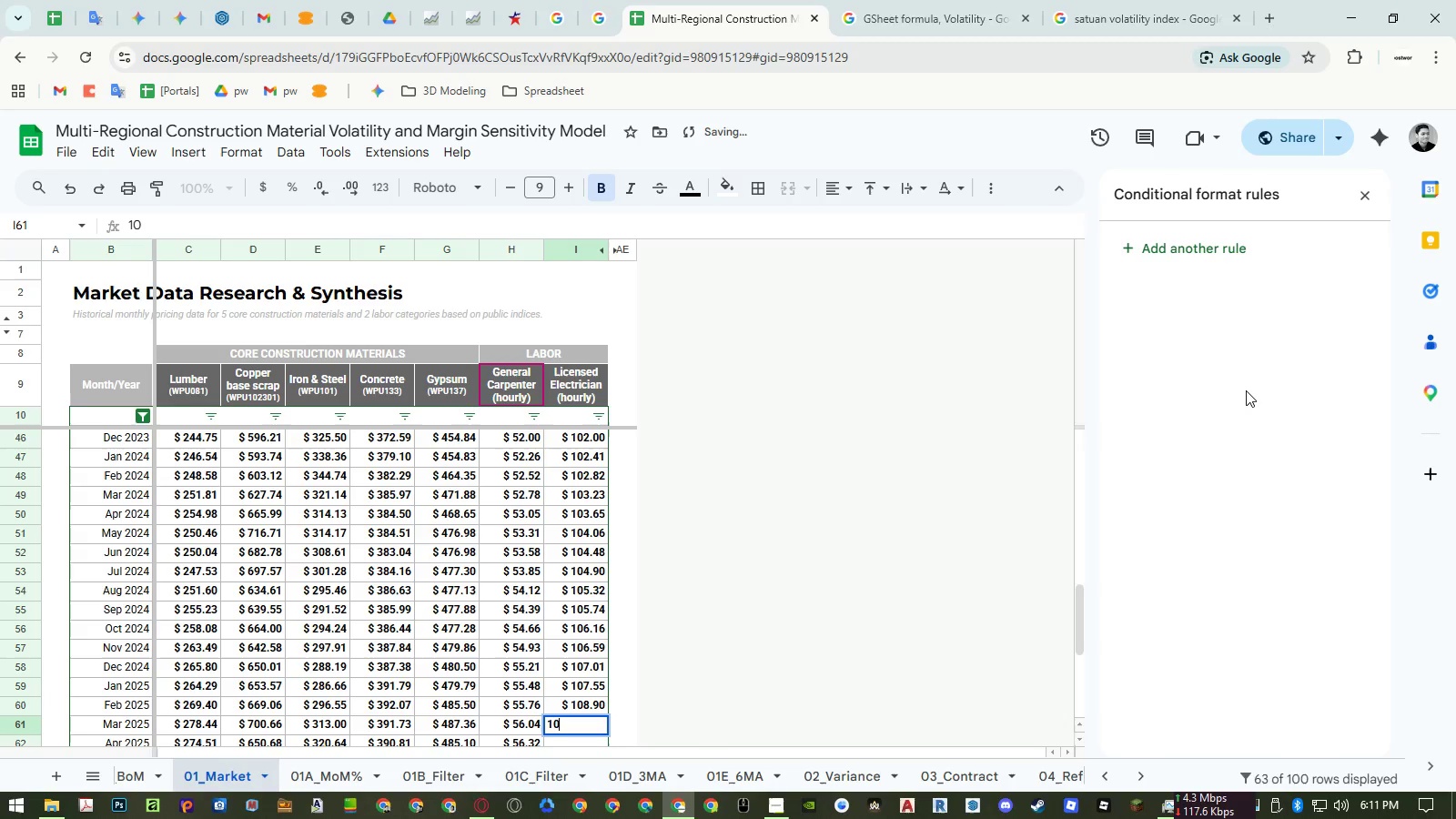 
key(Numpad8)
 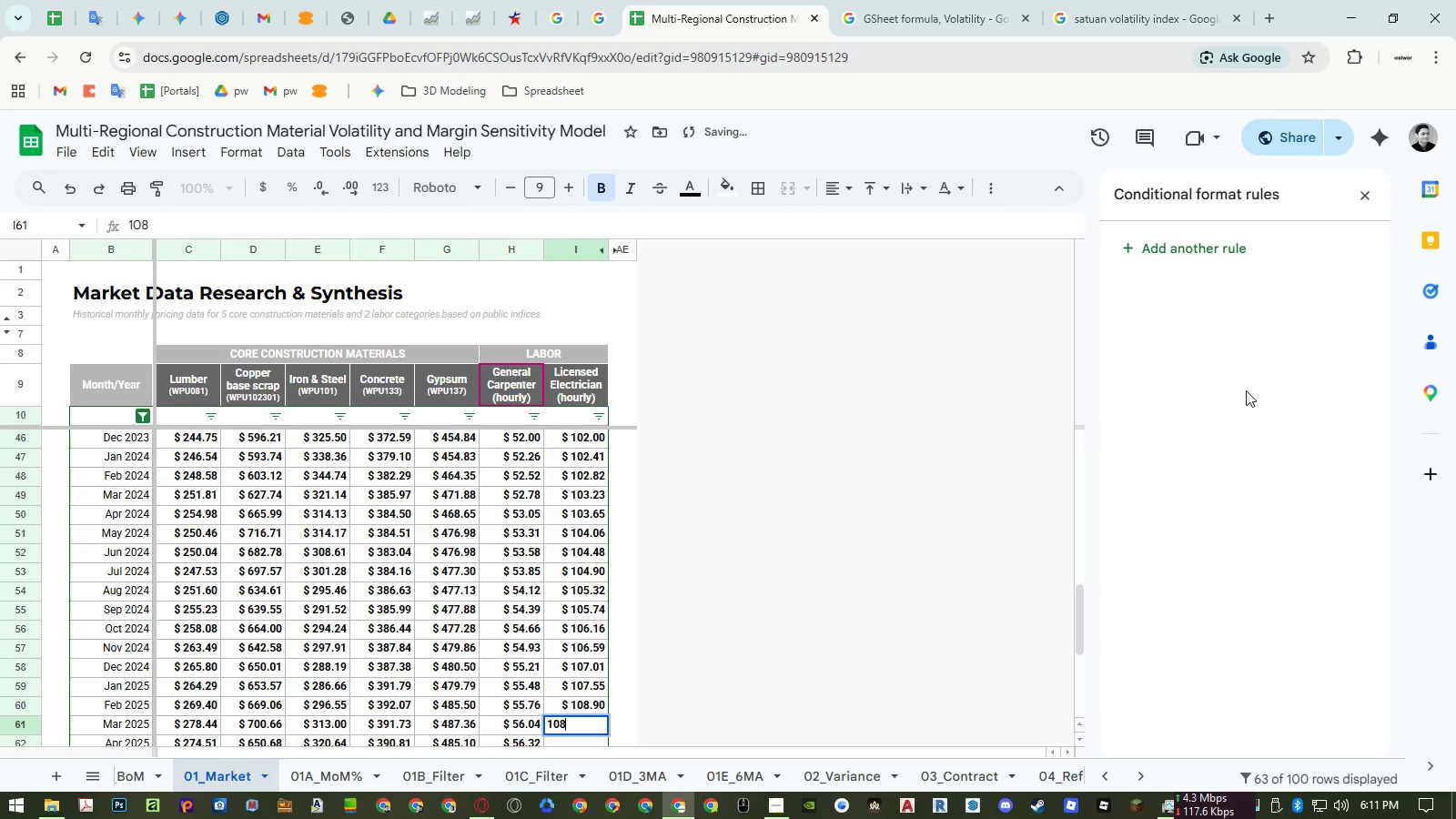 
key(NumpadDecimal)
 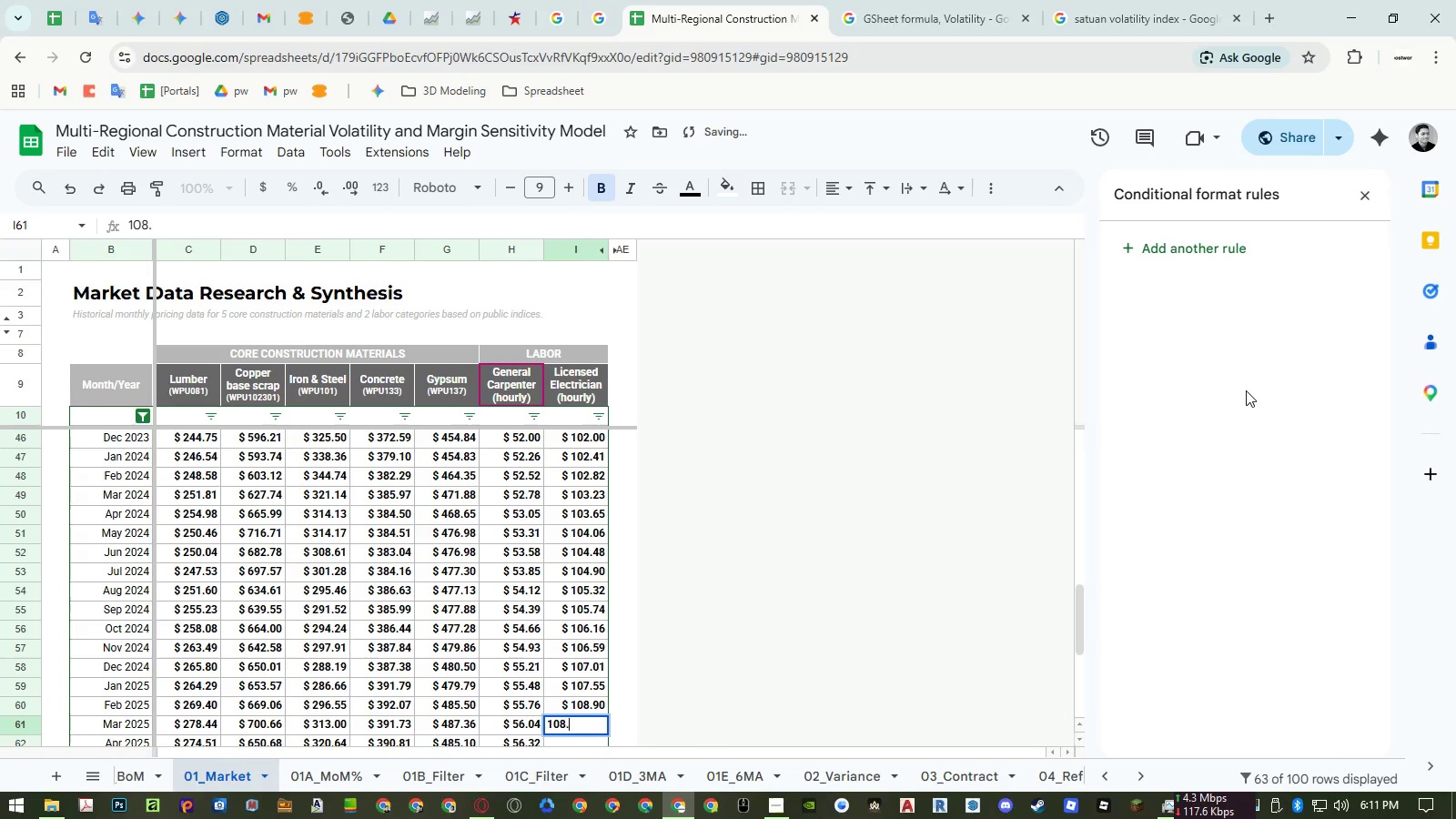 
key(Numpad6)
 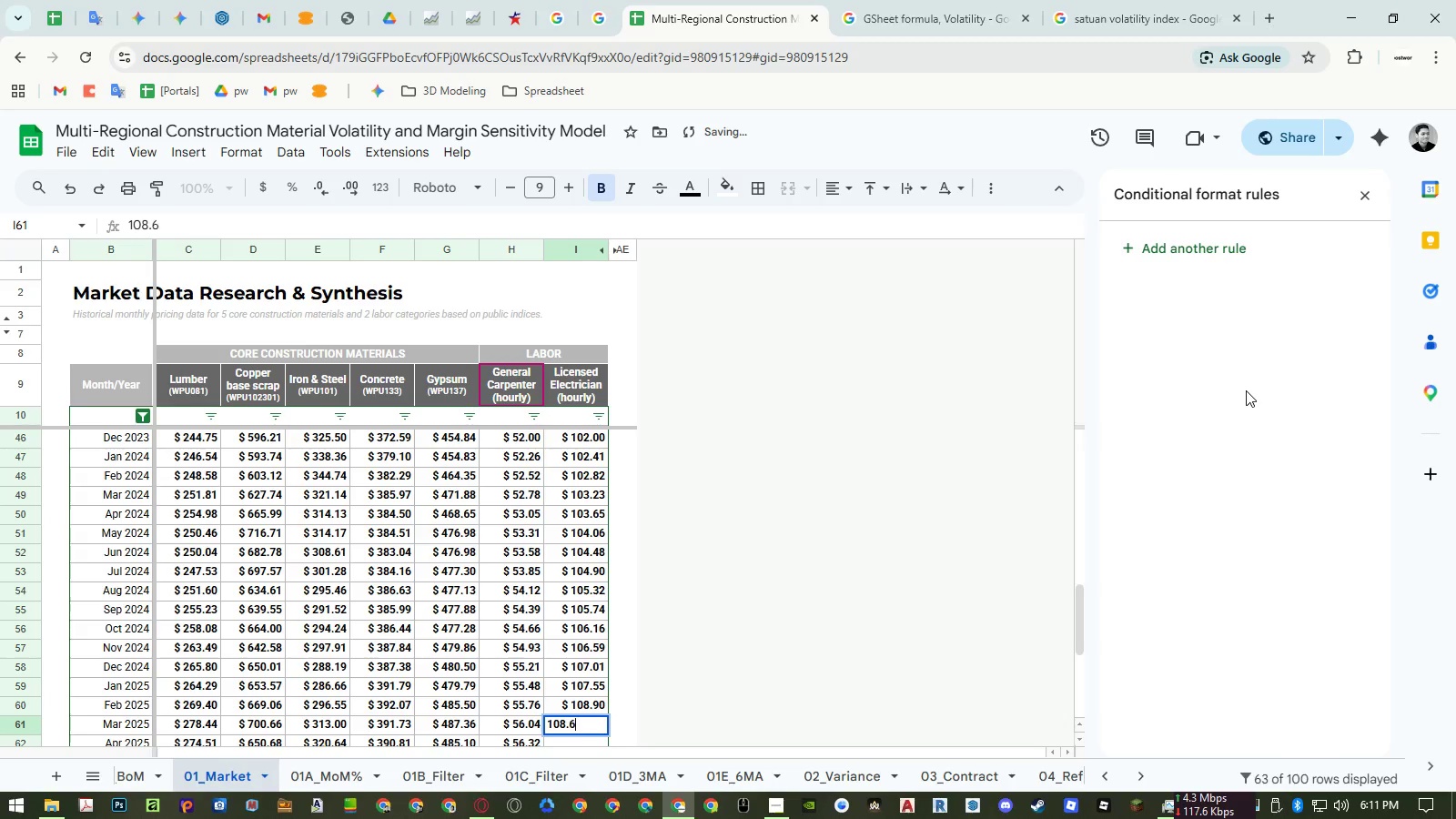 
key(Numpad3)
 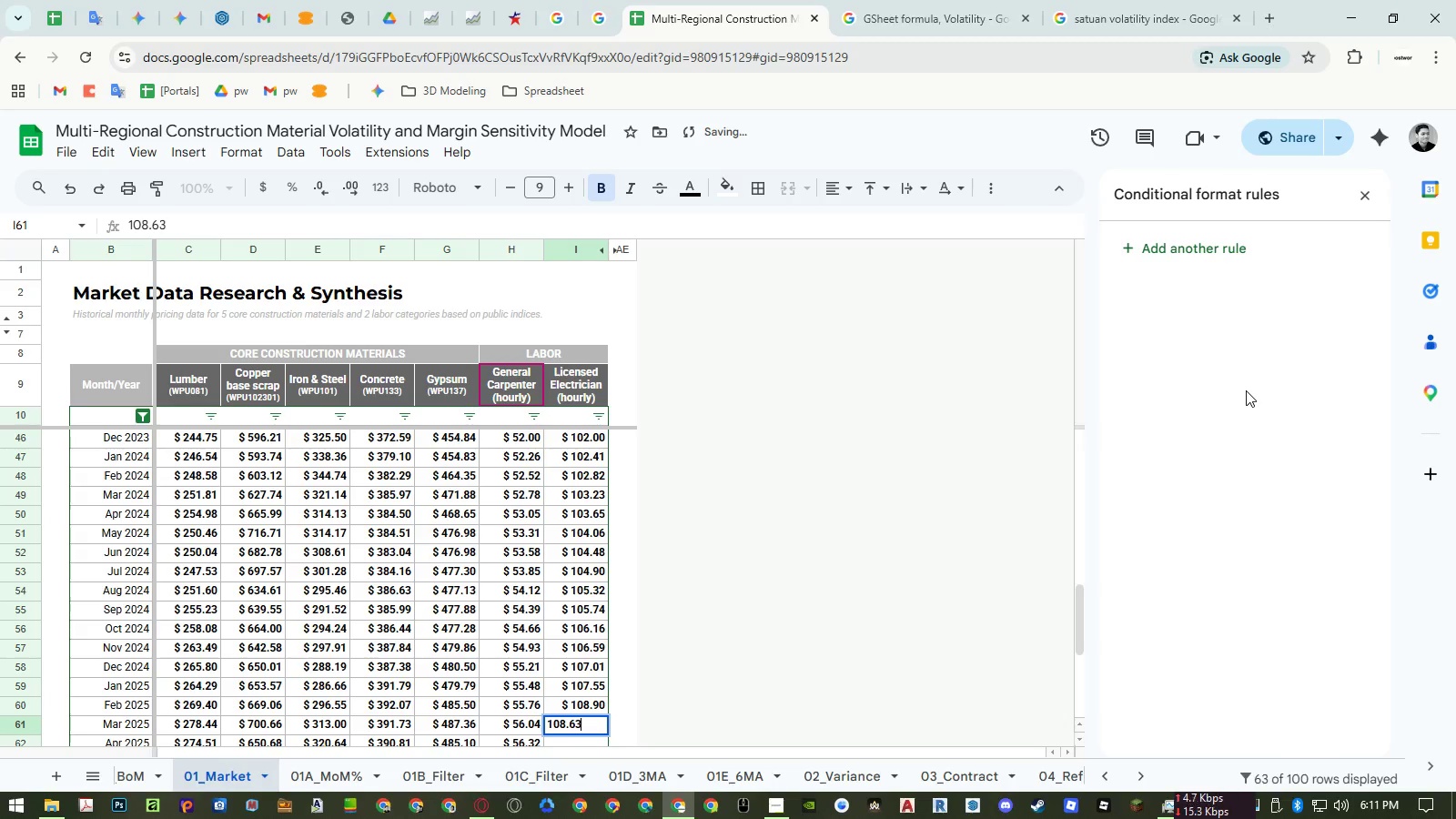 
key(NumpadEnter)
 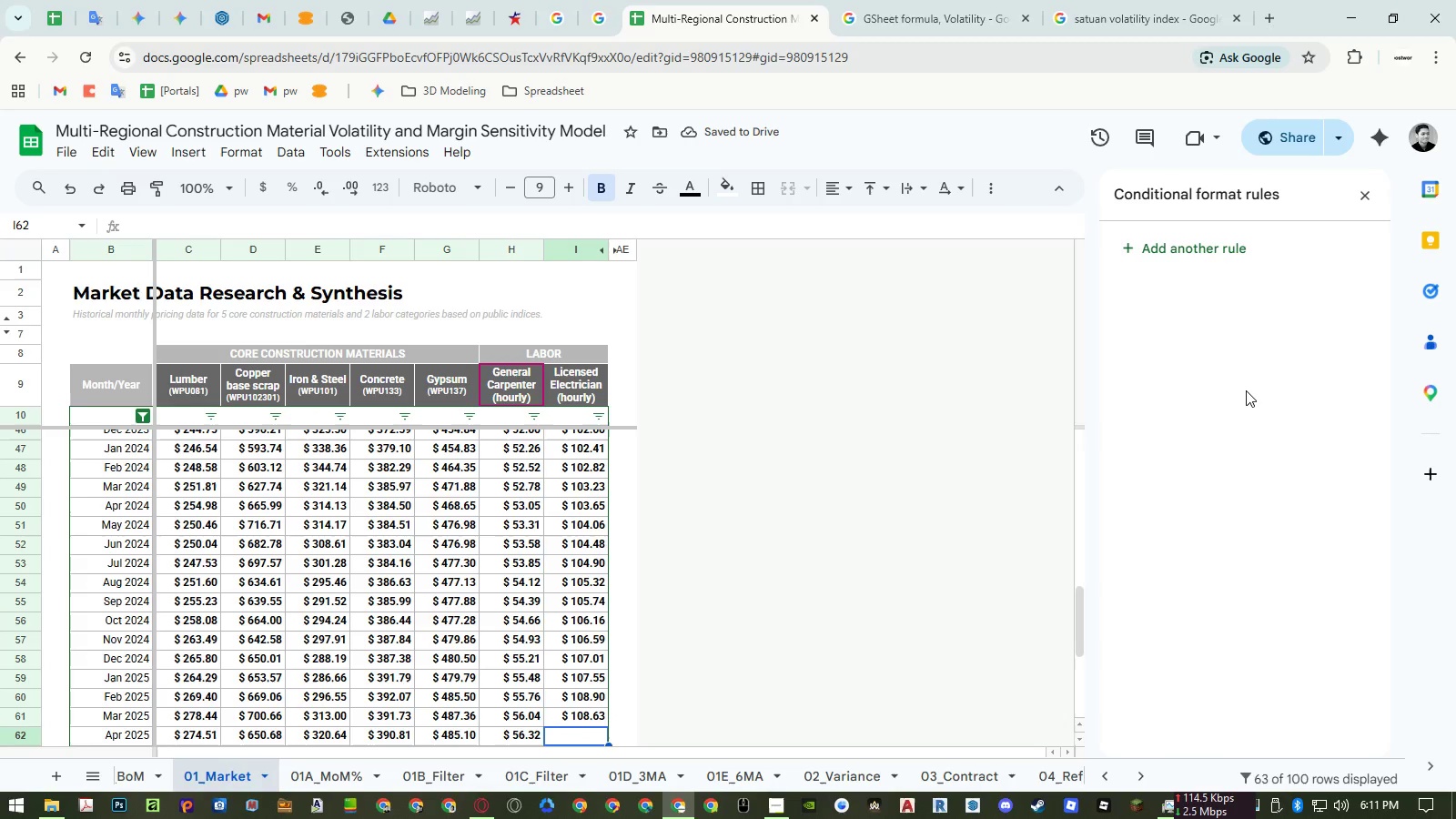 
key(Numpad1)
 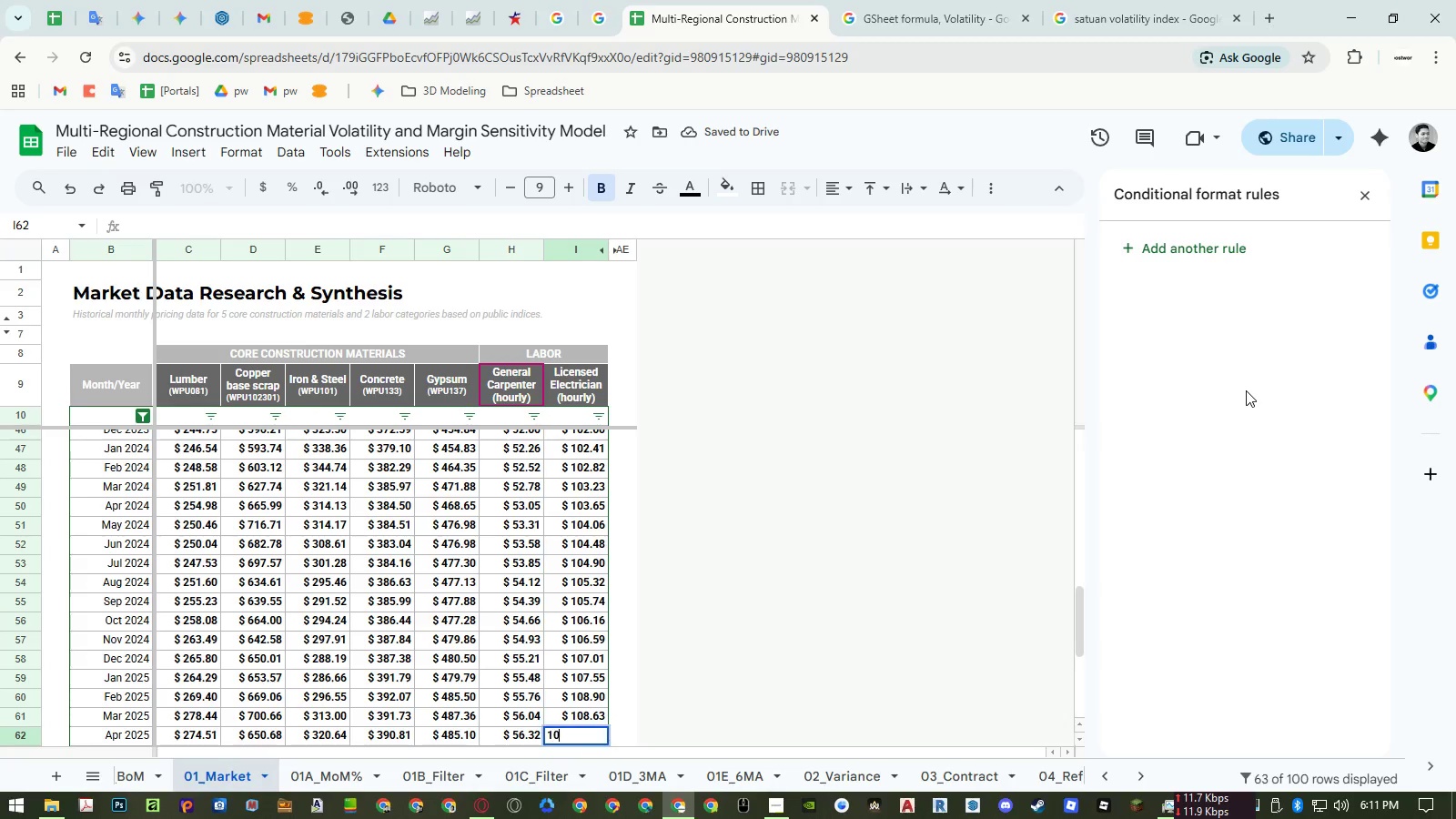 
key(Numpad0)
 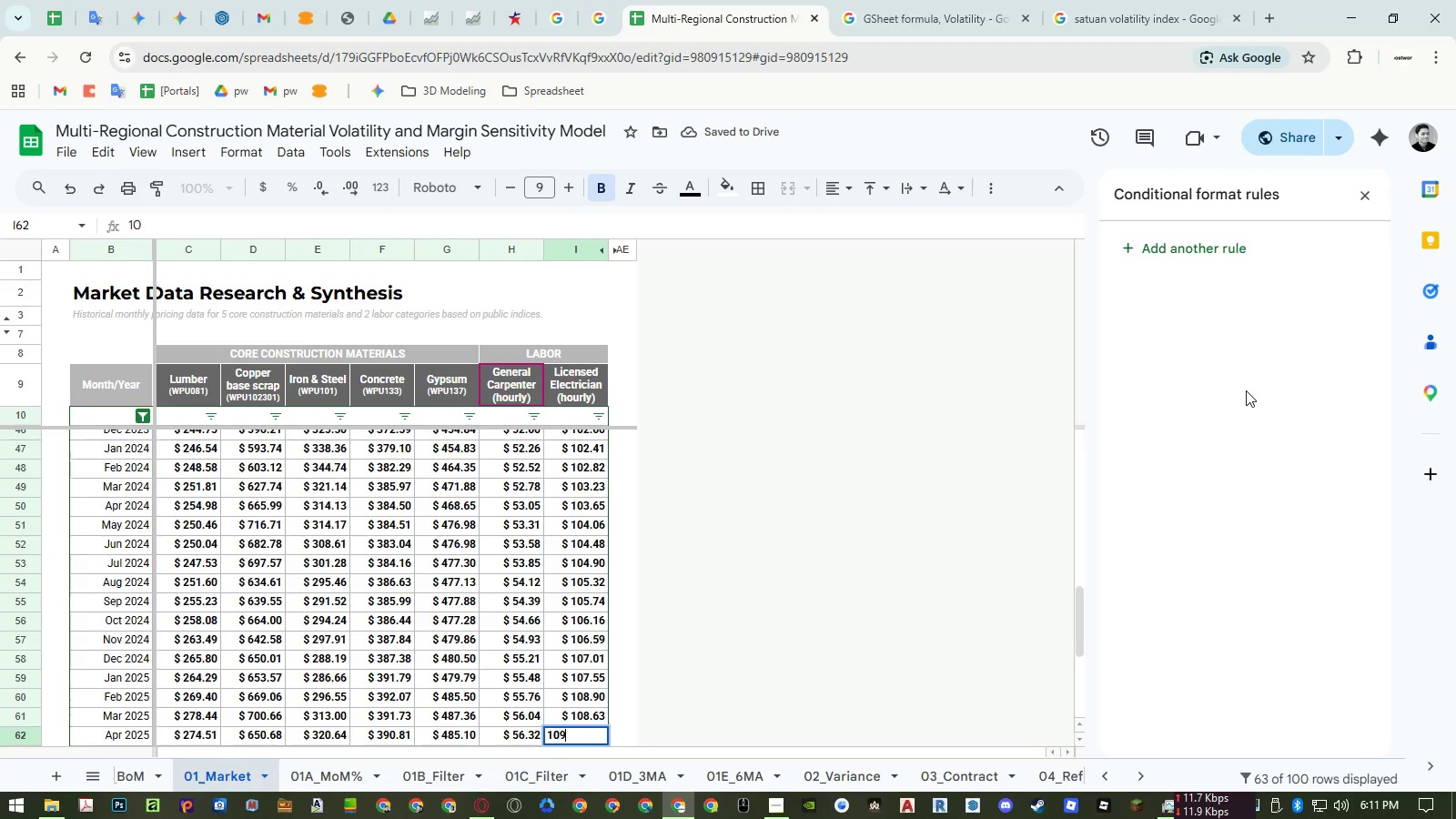 
key(Numpad9)
 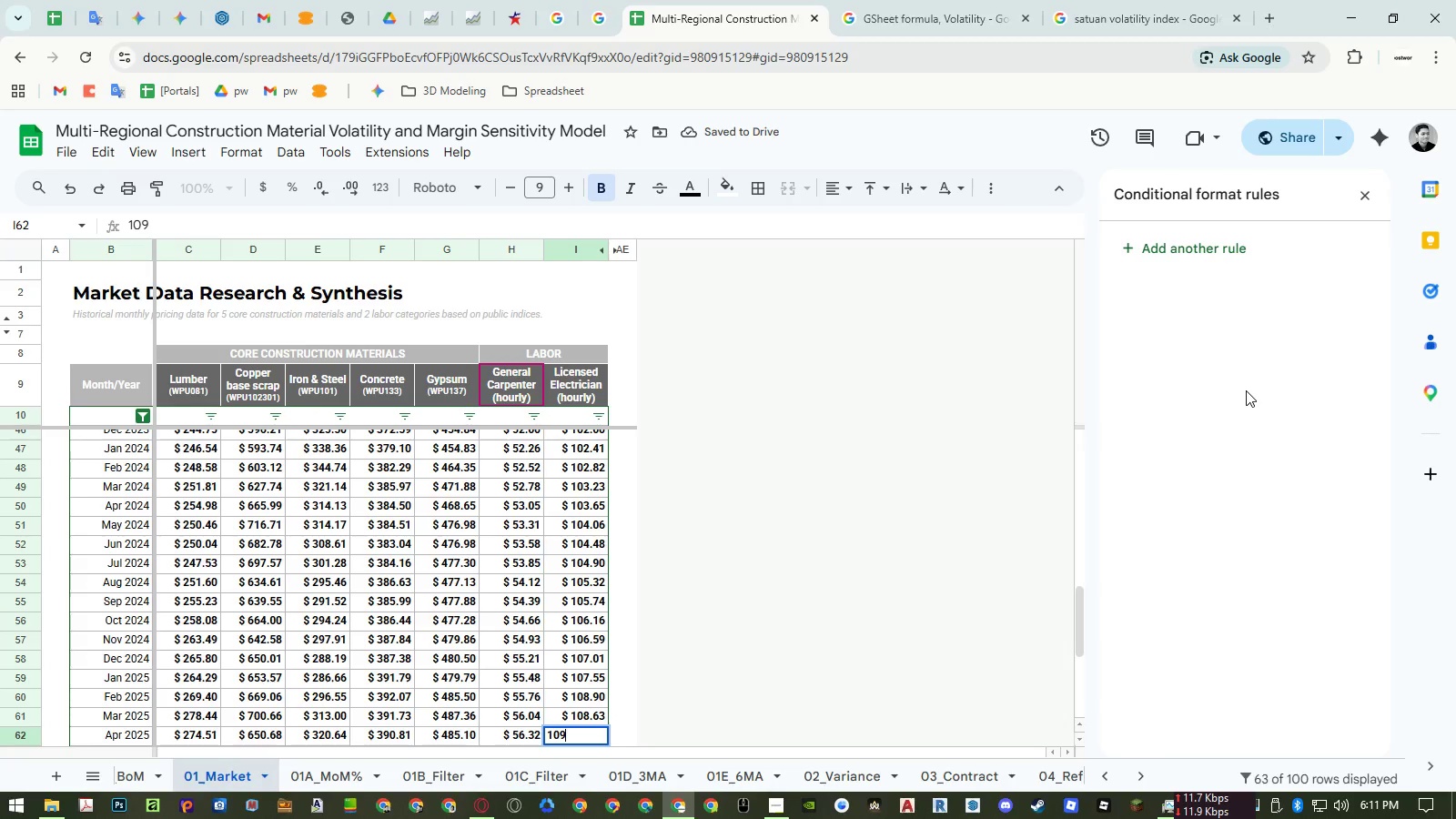 
key(NumpadDecimal)
 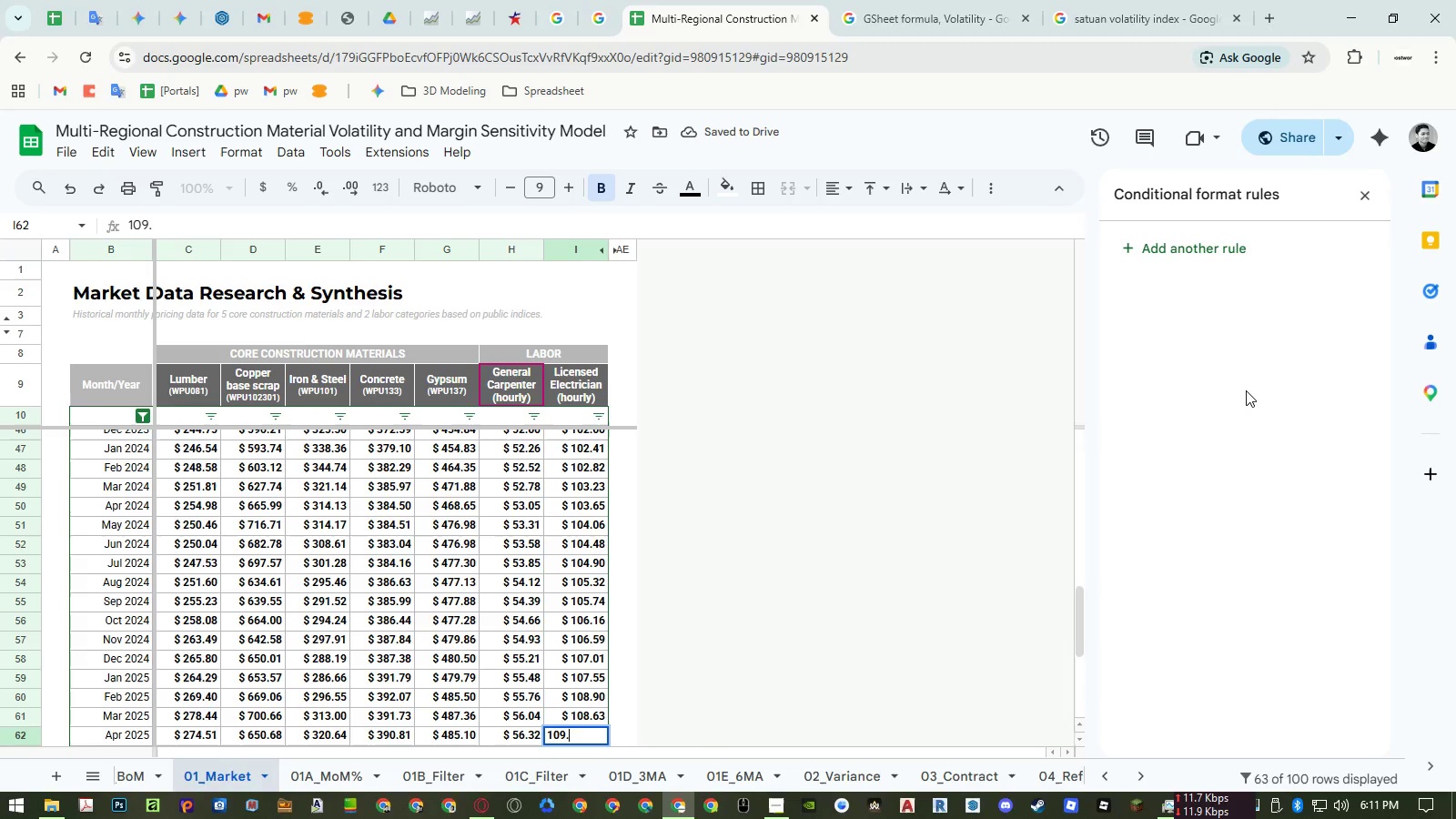 
key(Numpad1)
 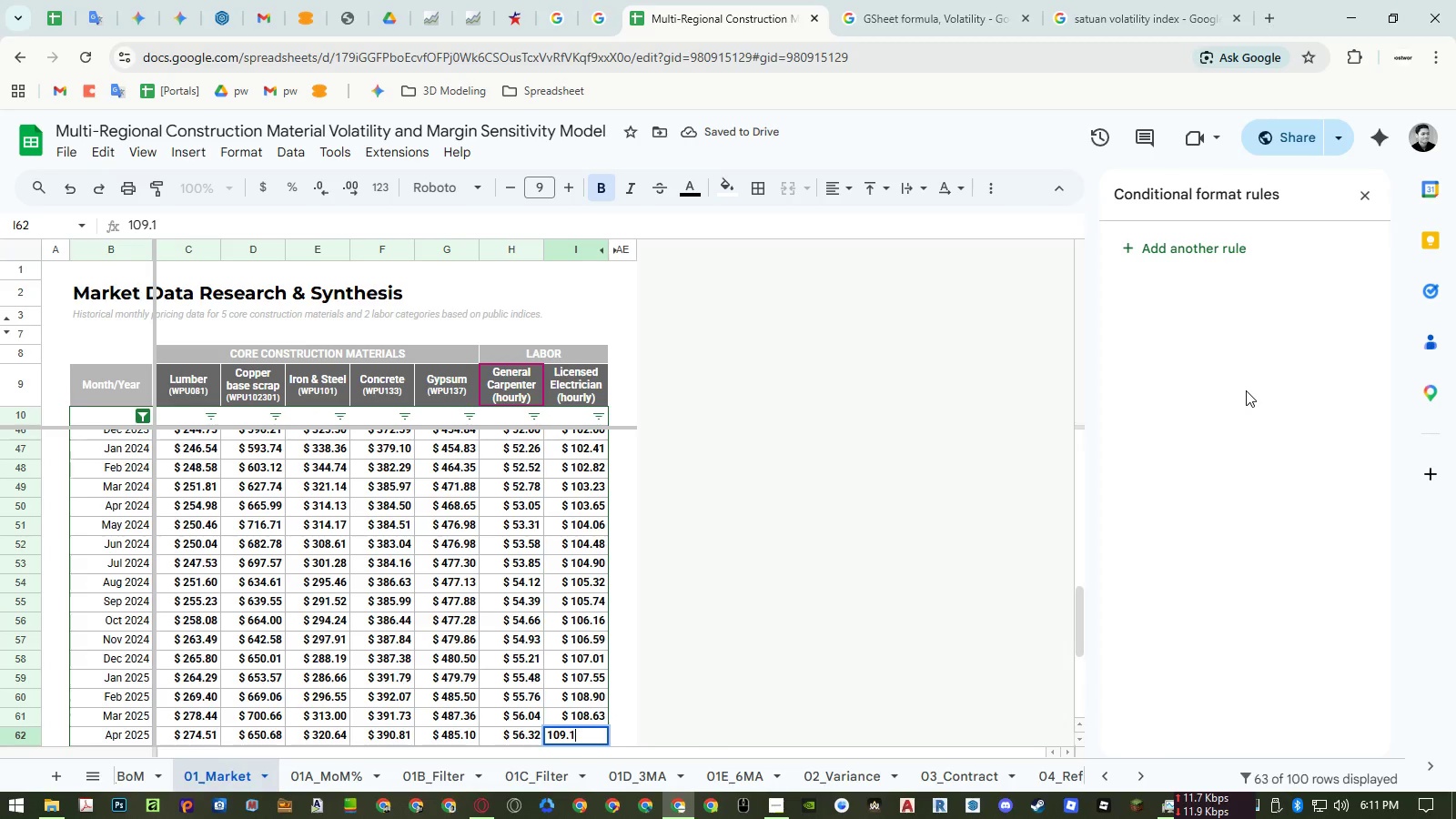 
key(Numpad7)
 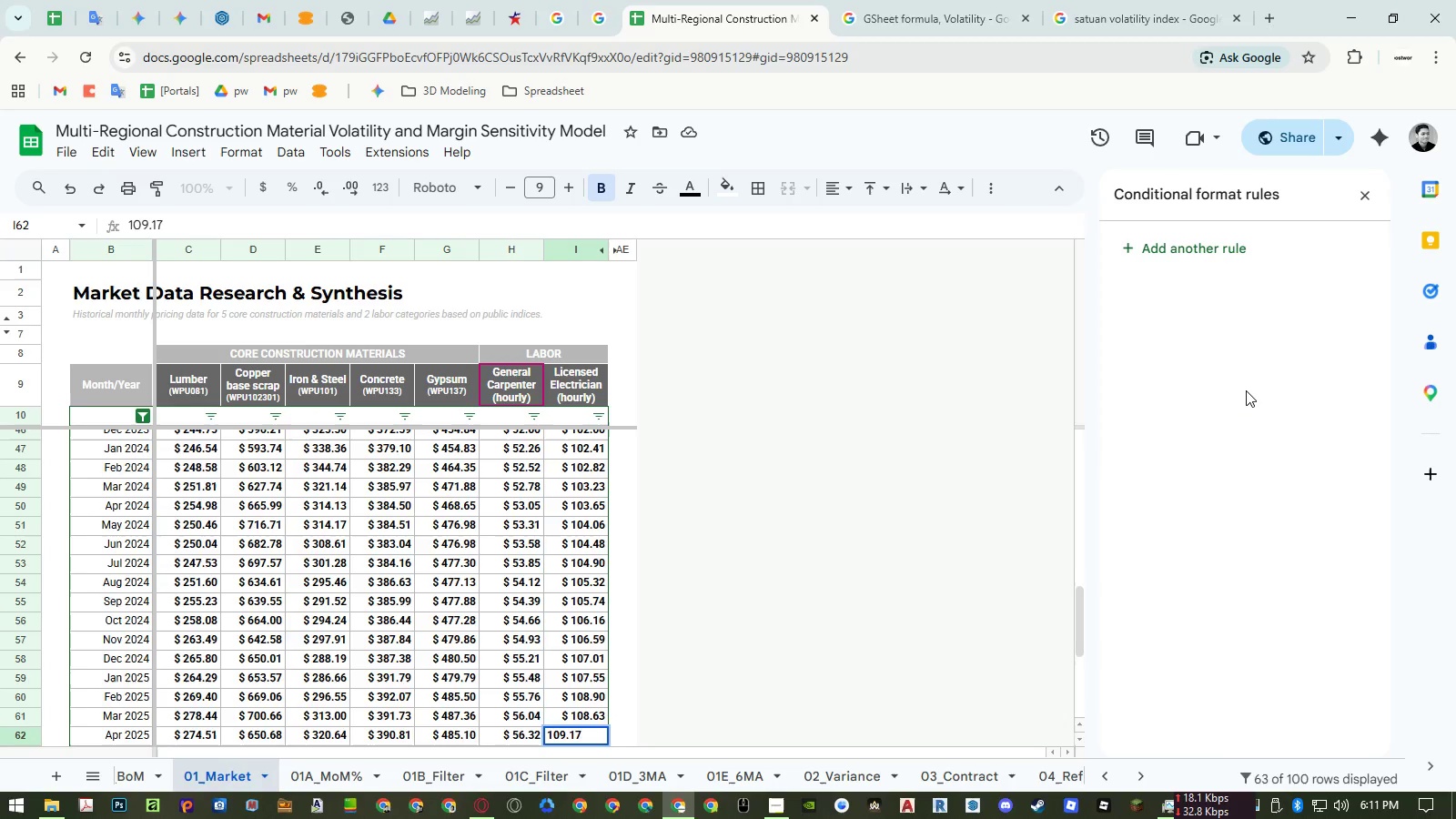 
key(NumpadEnter)
 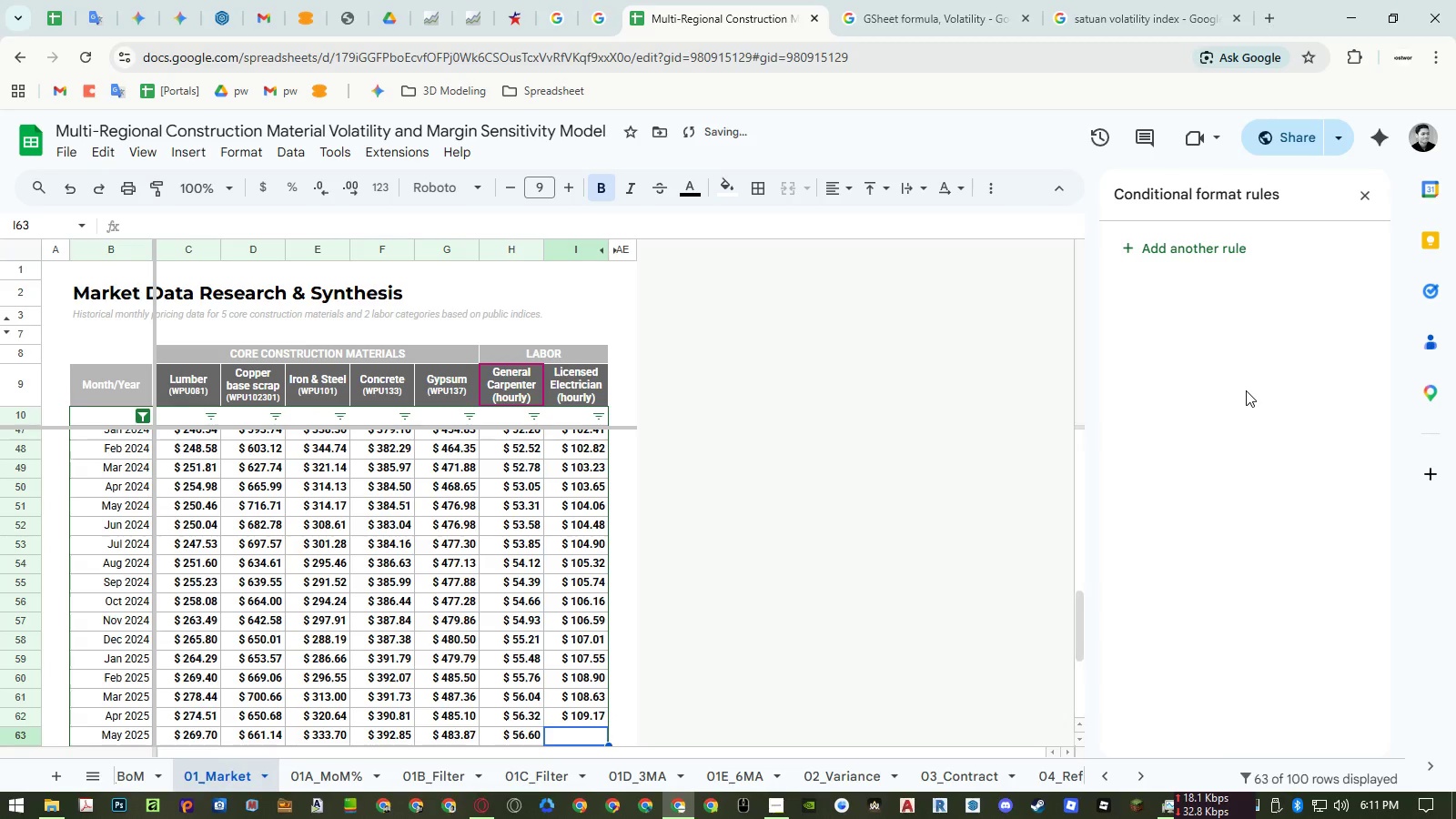 
key(Numpad1)
 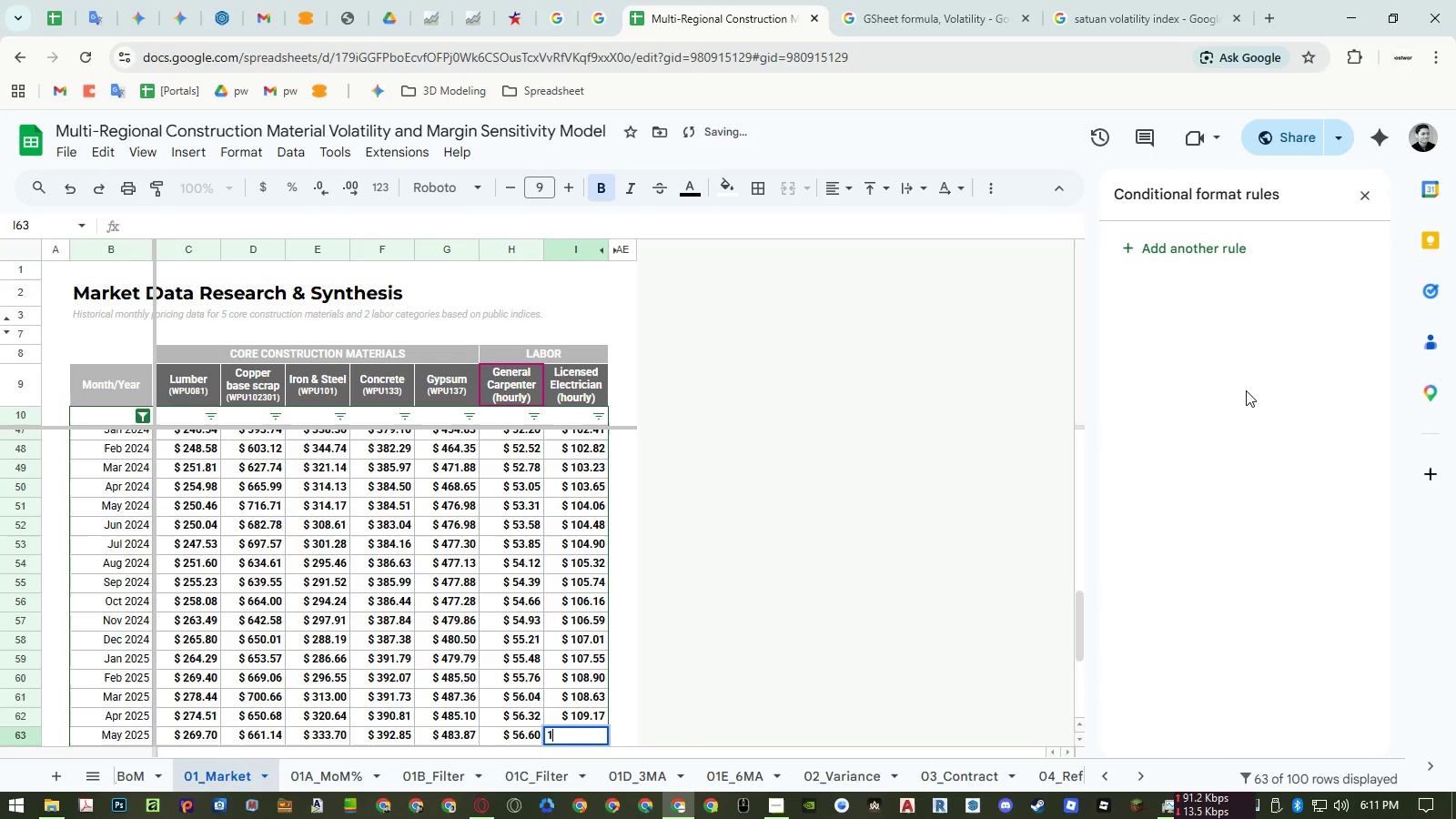 
key(Numpad0)
 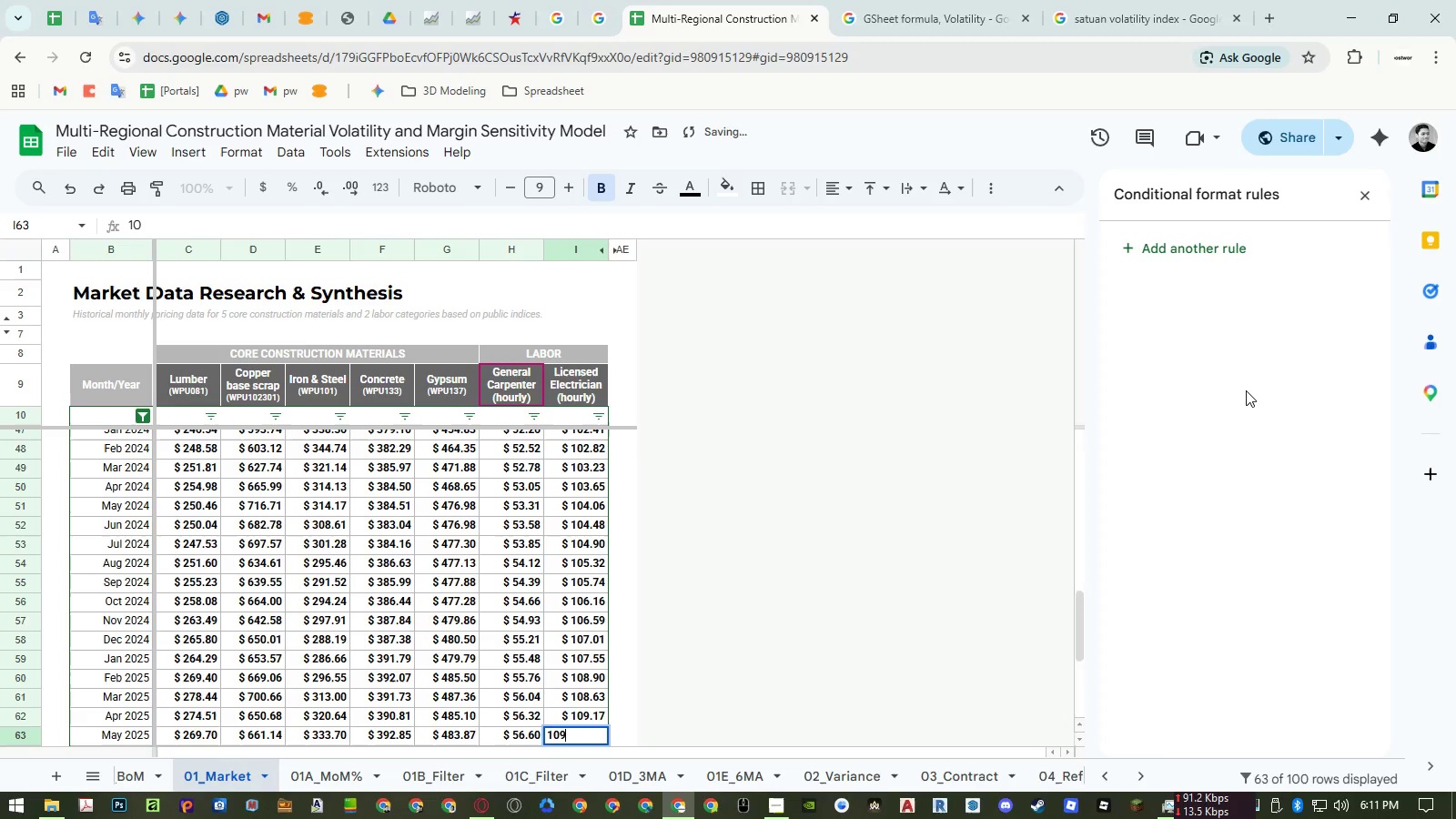 
key(Numpad9)
 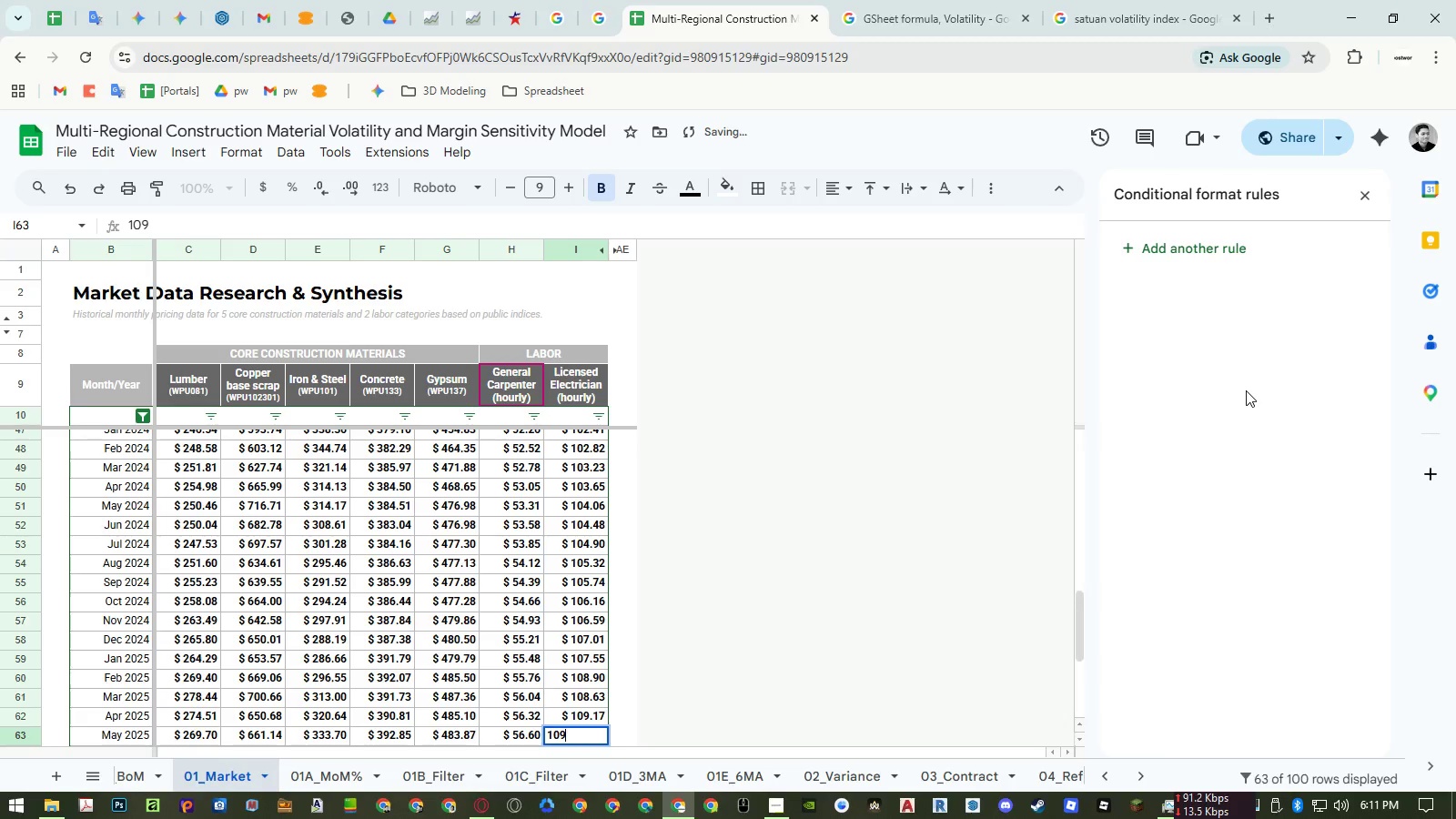 
key(NumpadDecimal)
 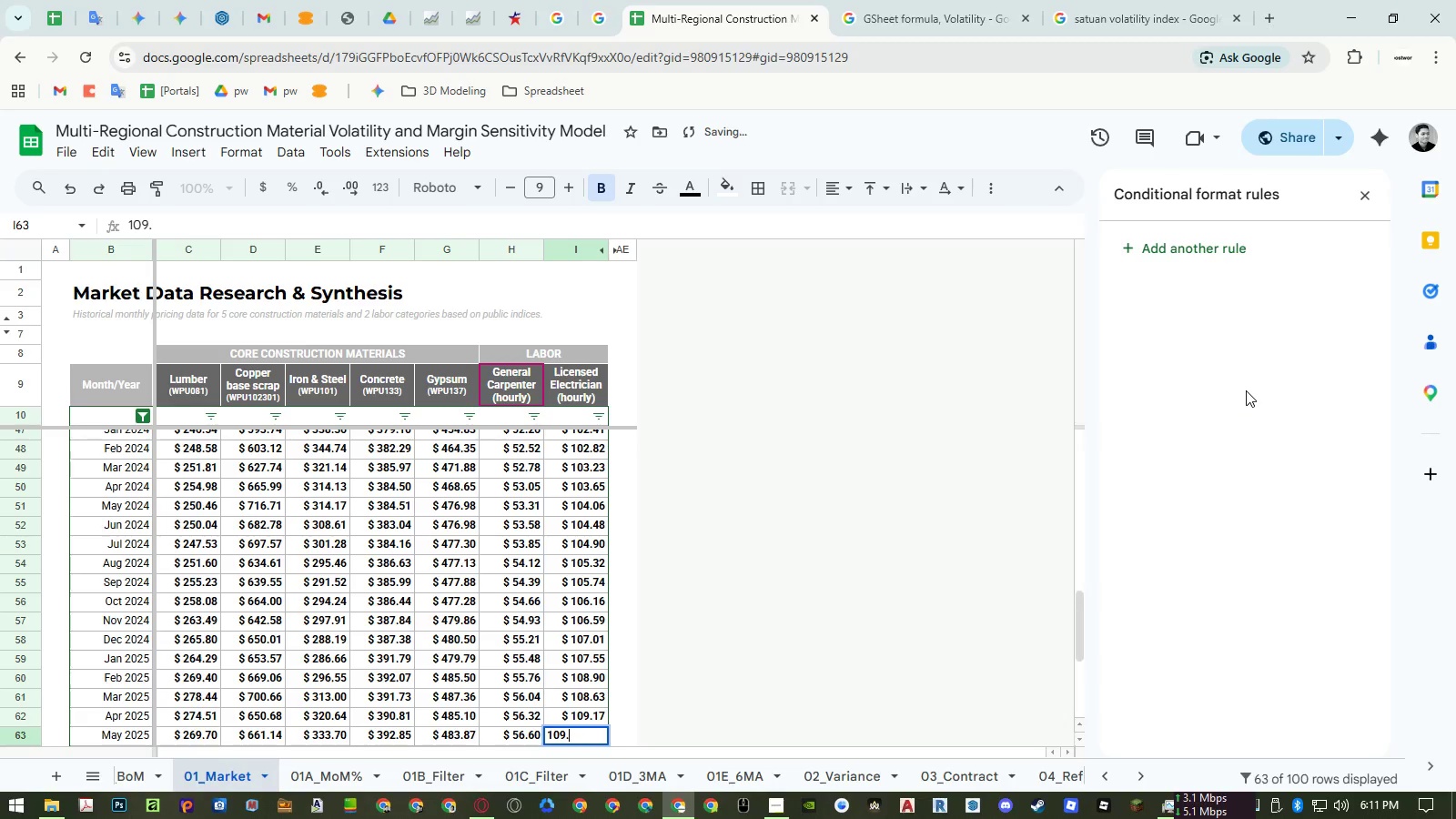 
key(Numpad7)
 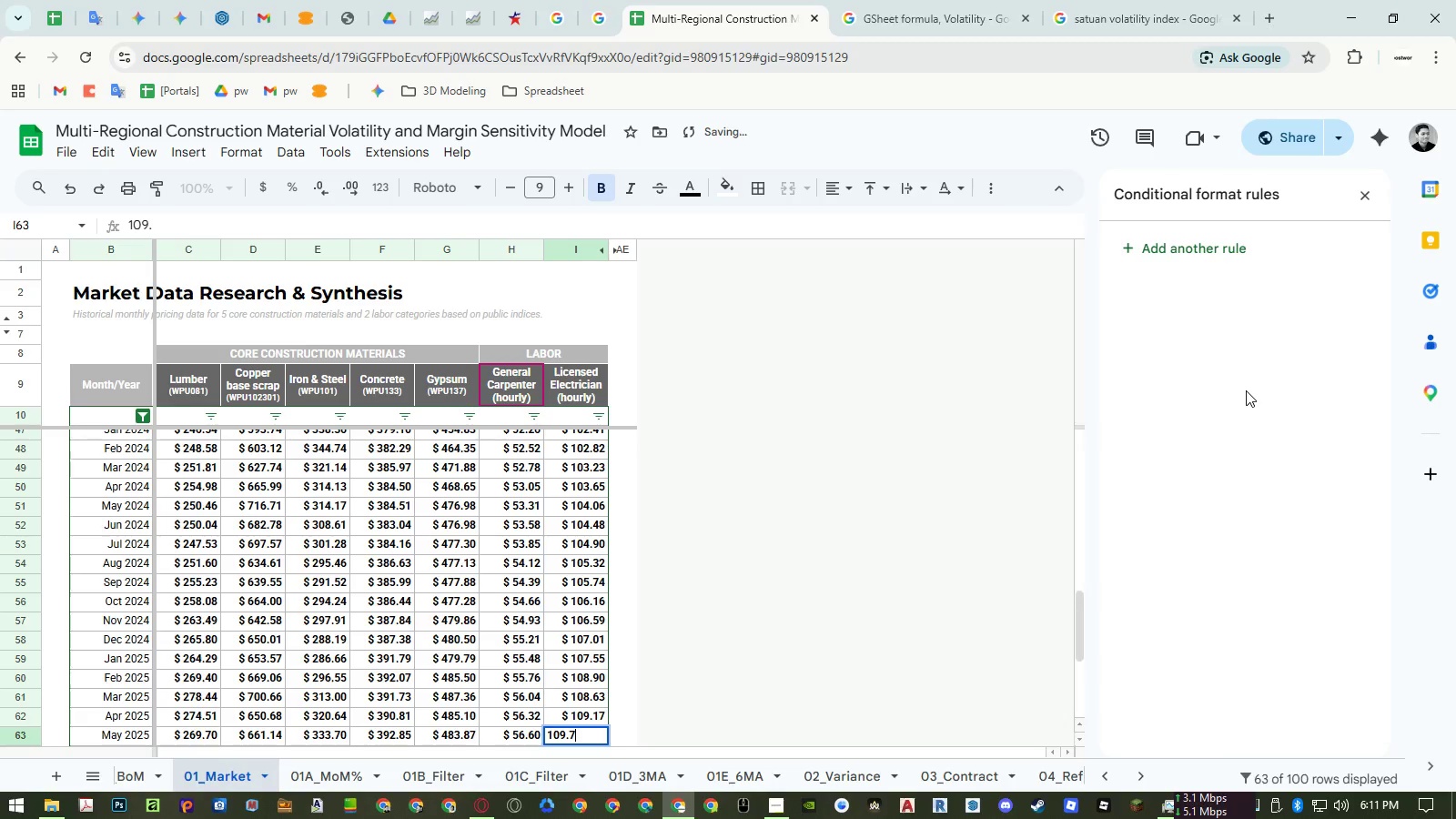 
key(Numpad2)
 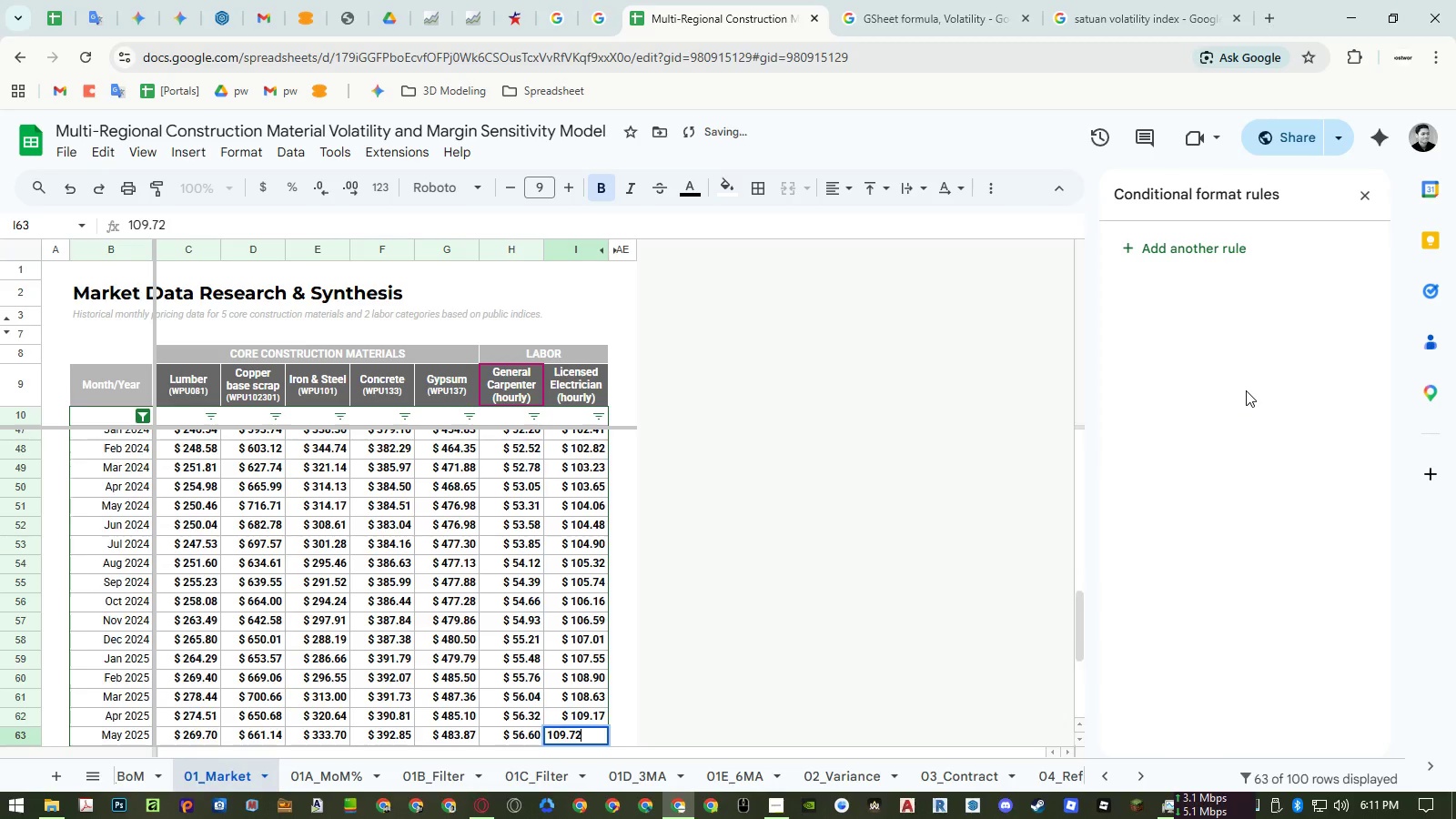 
key(NumpadEnter)
 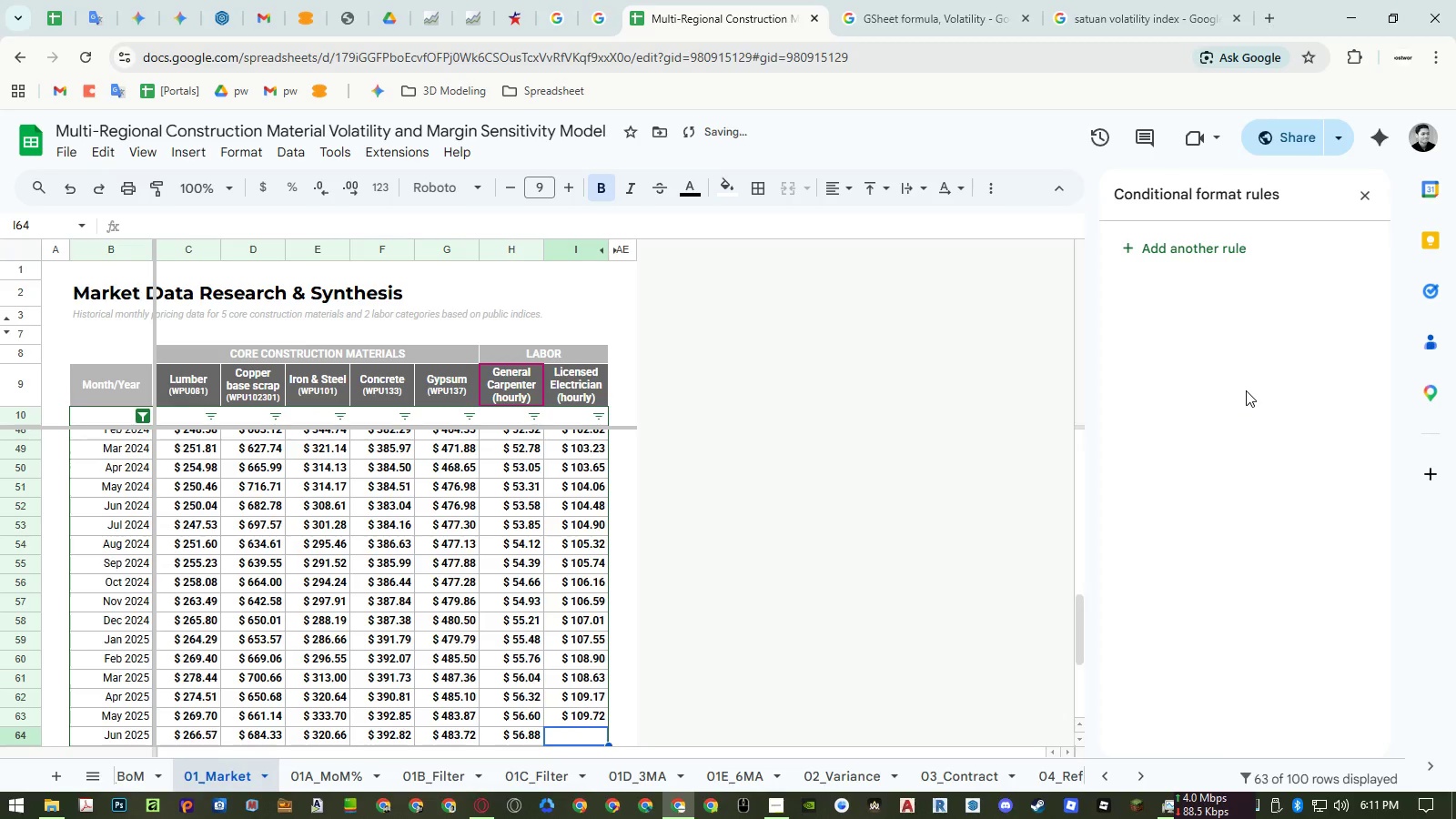 
key(Numpad1)
 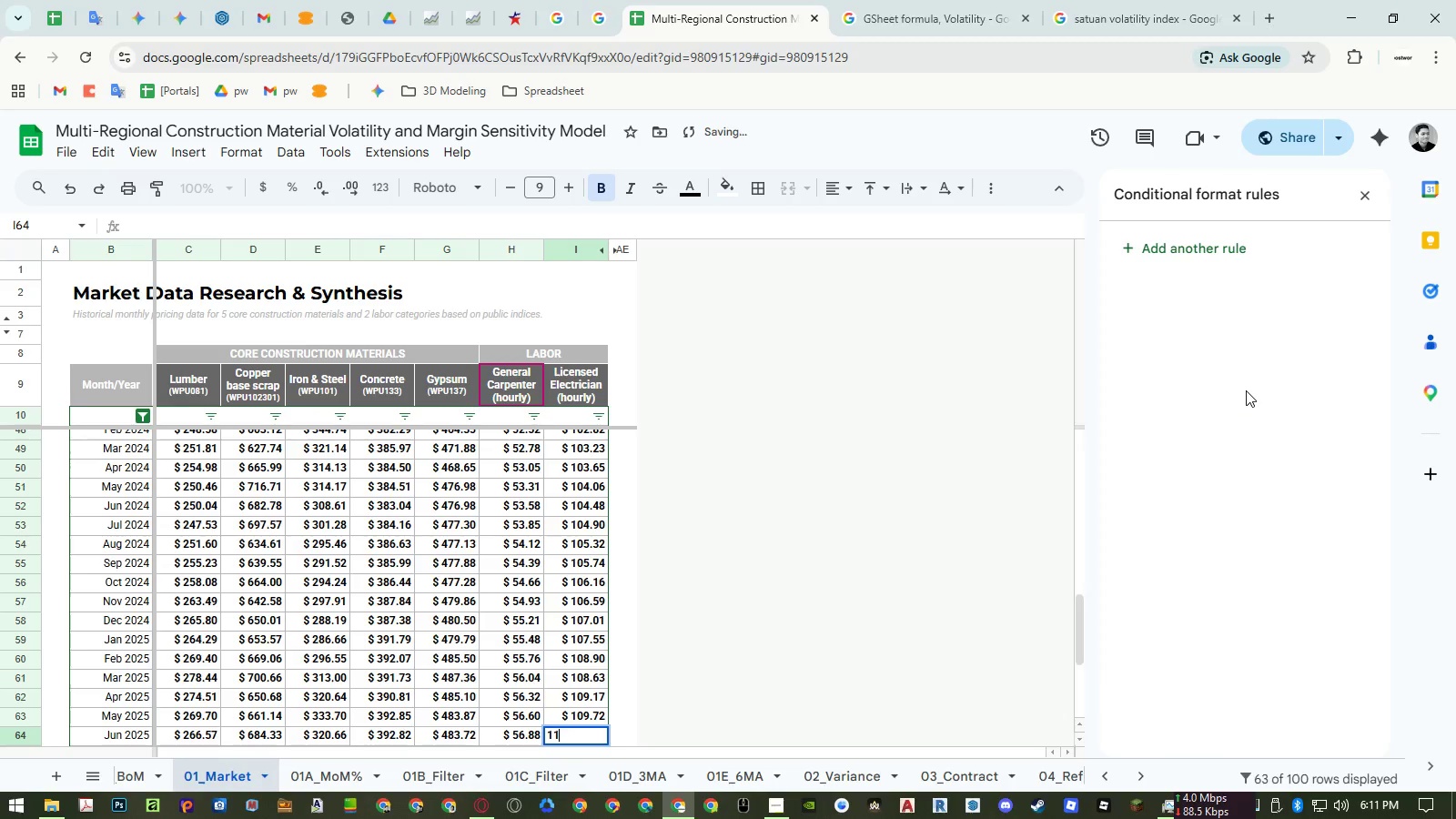 
key(Numpad1)
 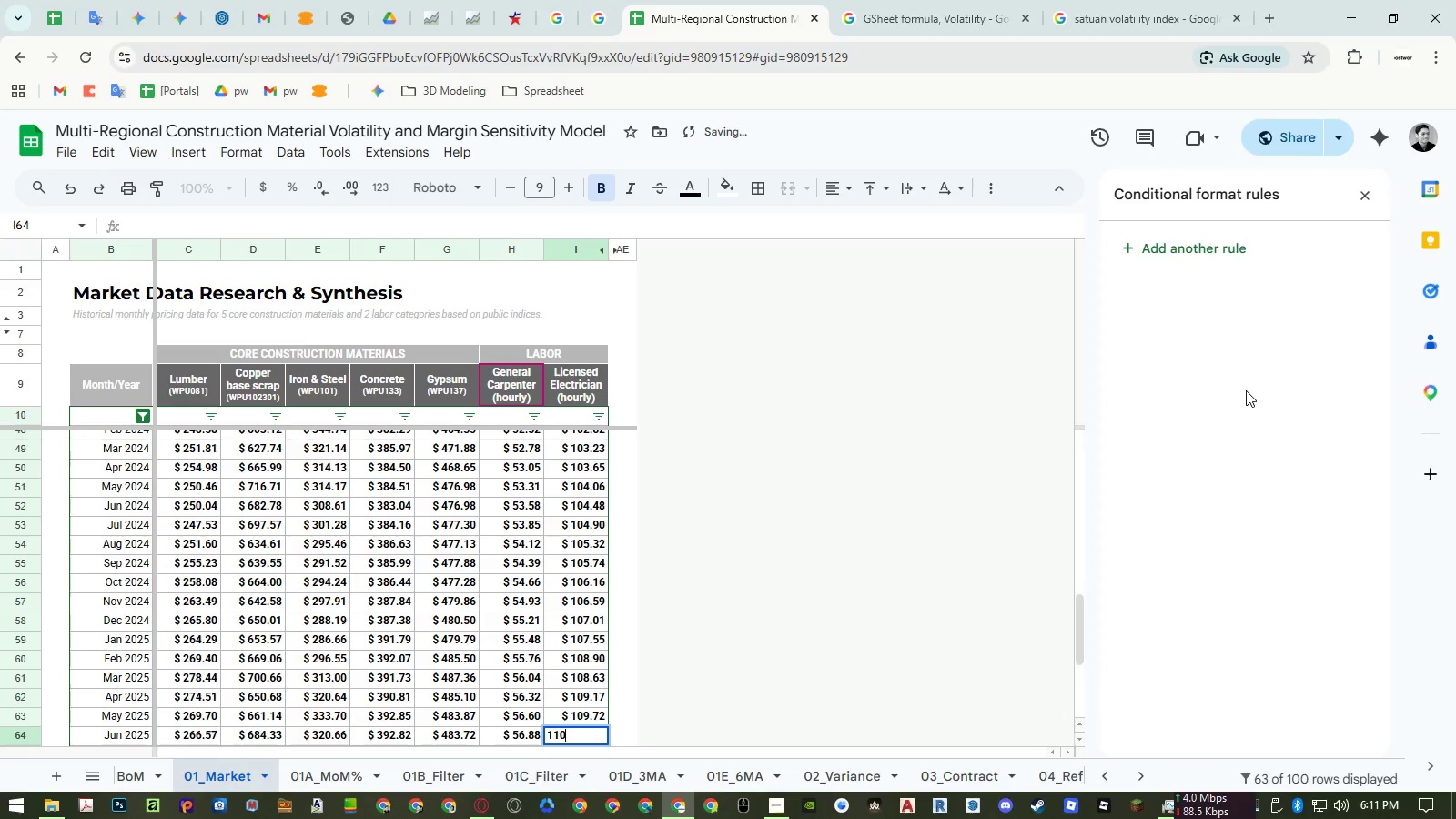 
key(Numpad0)
 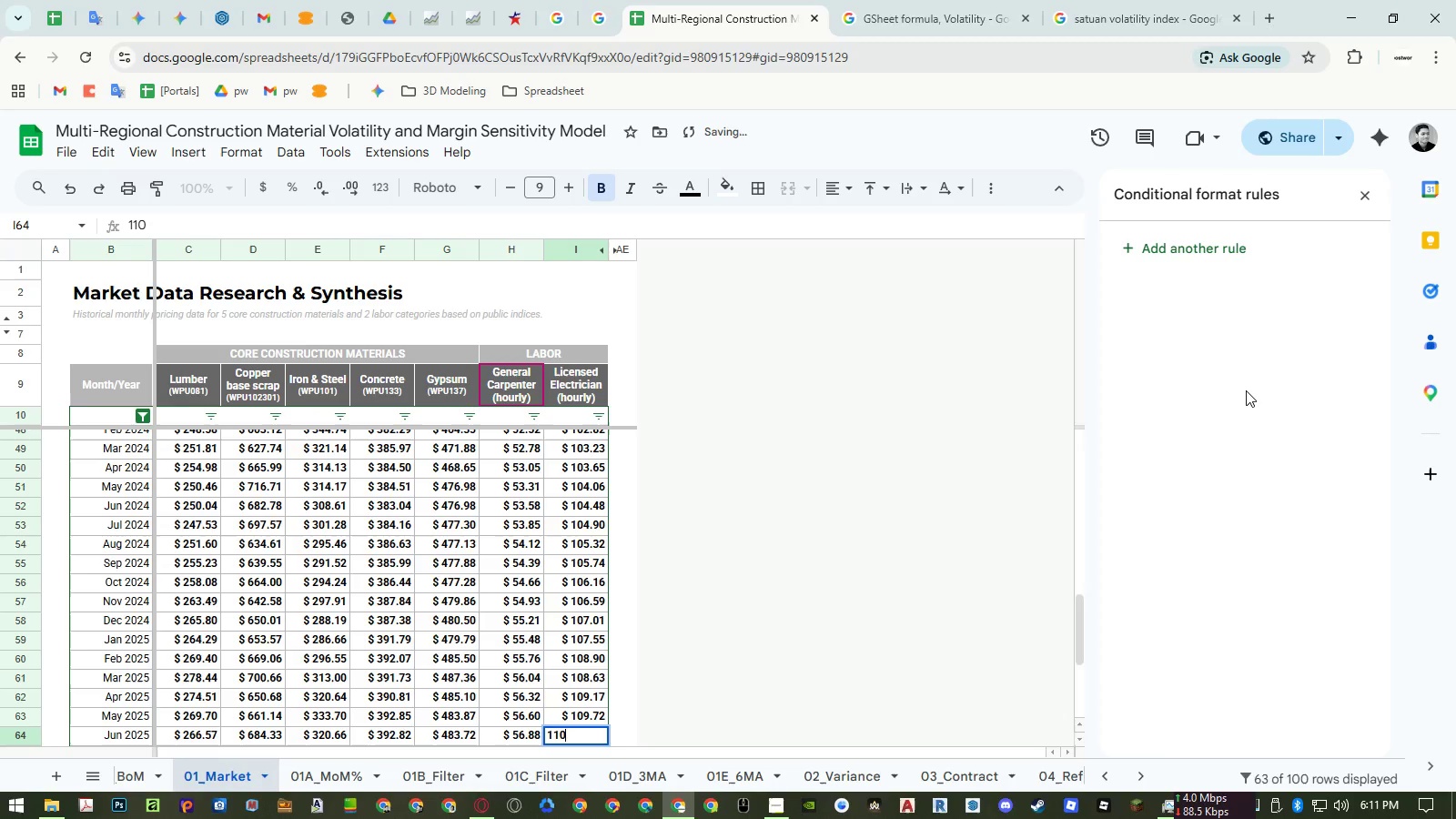 
key(NumpadDecimal)
 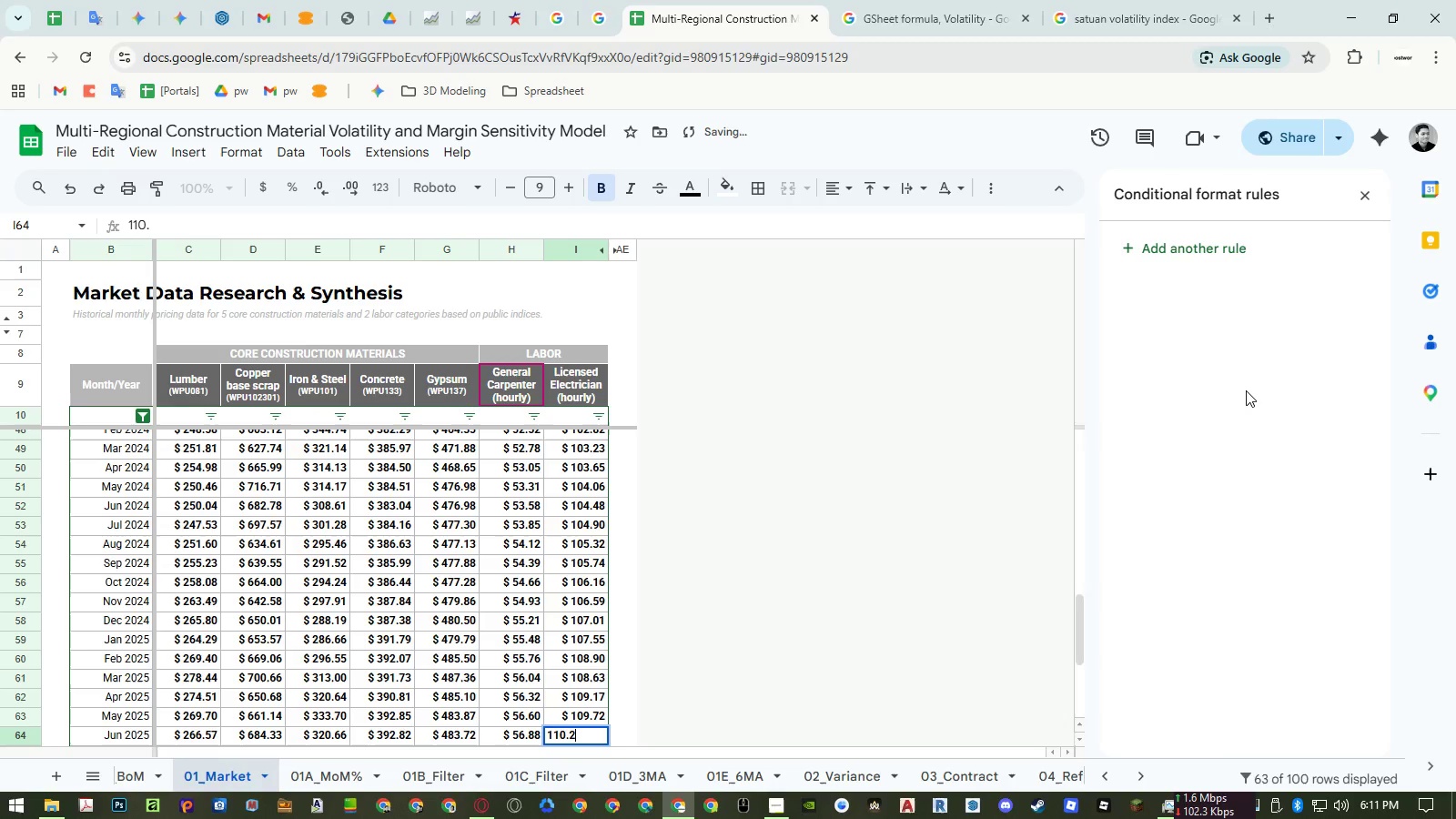 
key(Numpad2)
 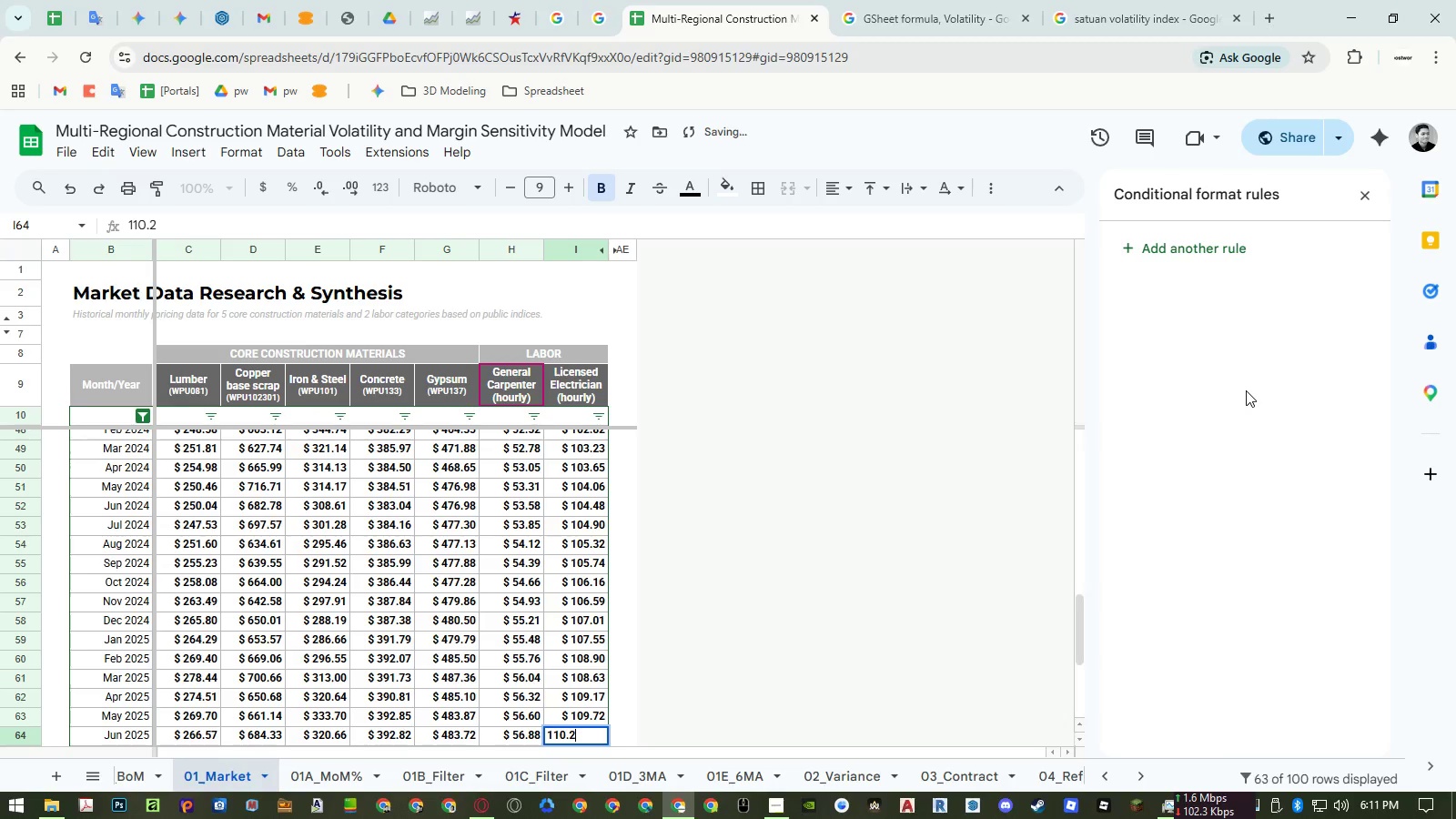 
key(Numpad7)
 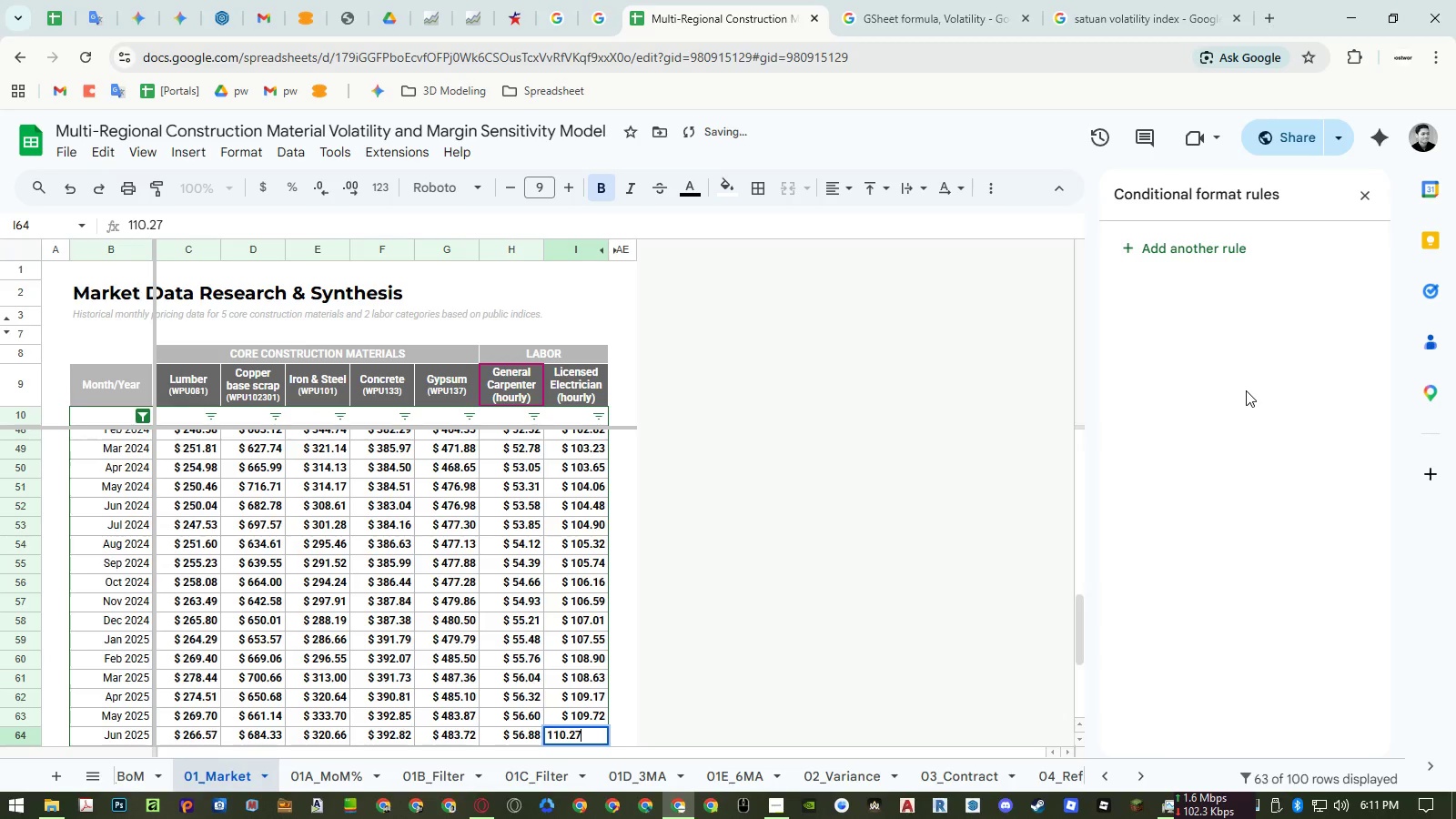 
key(NumpadEnter)
 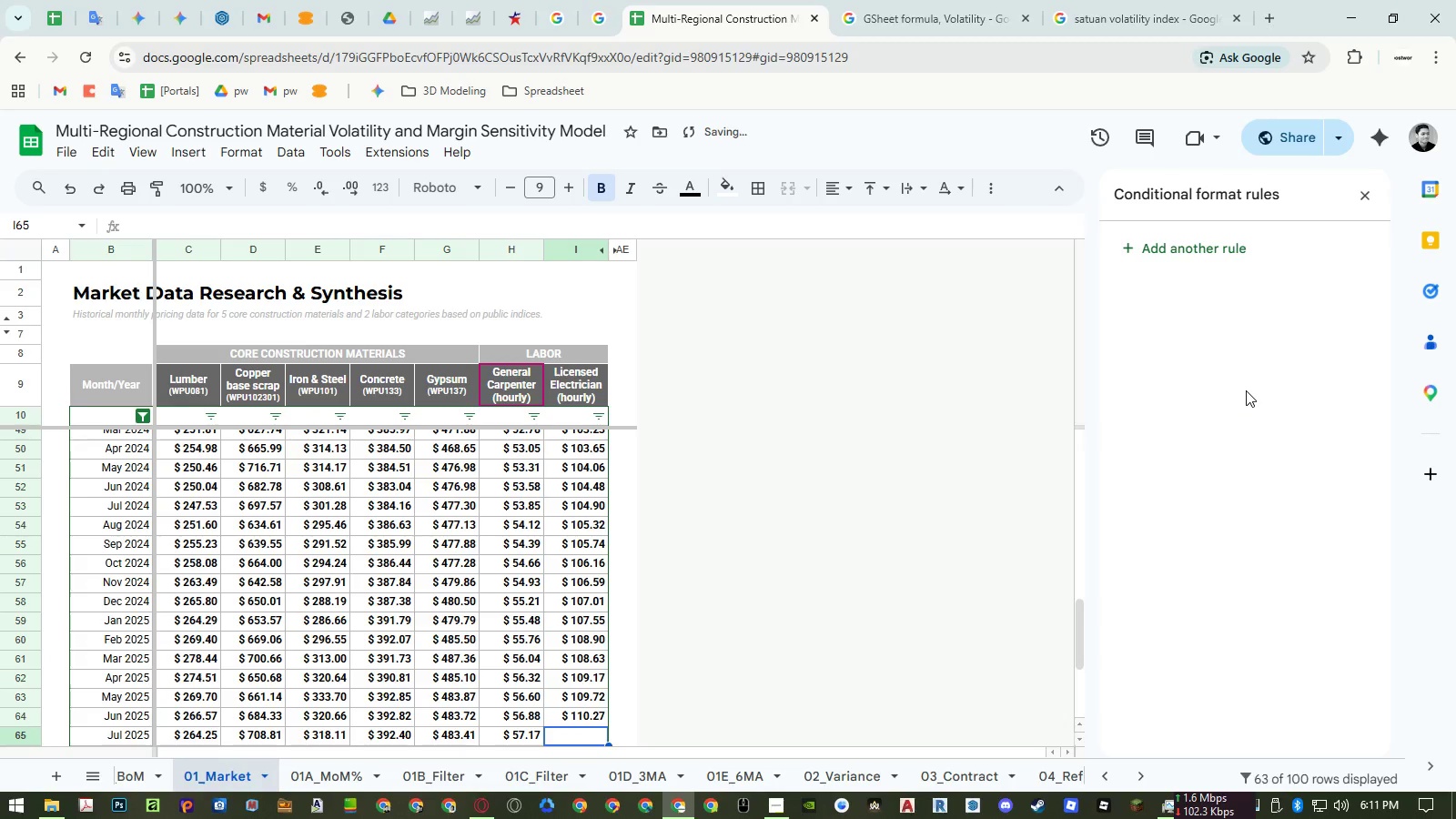 
key(Numpad1)
 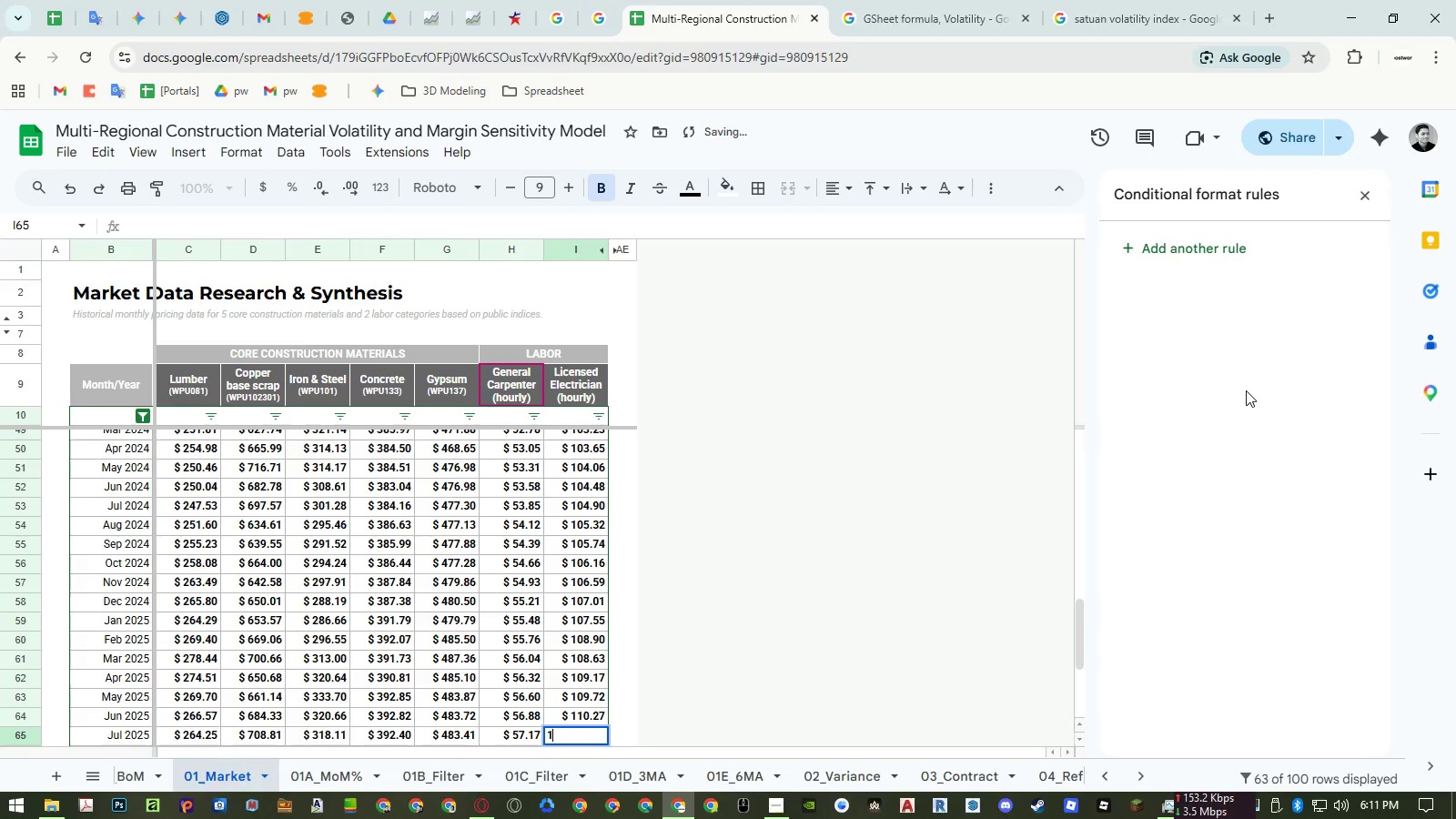 
key(Numpad1)
 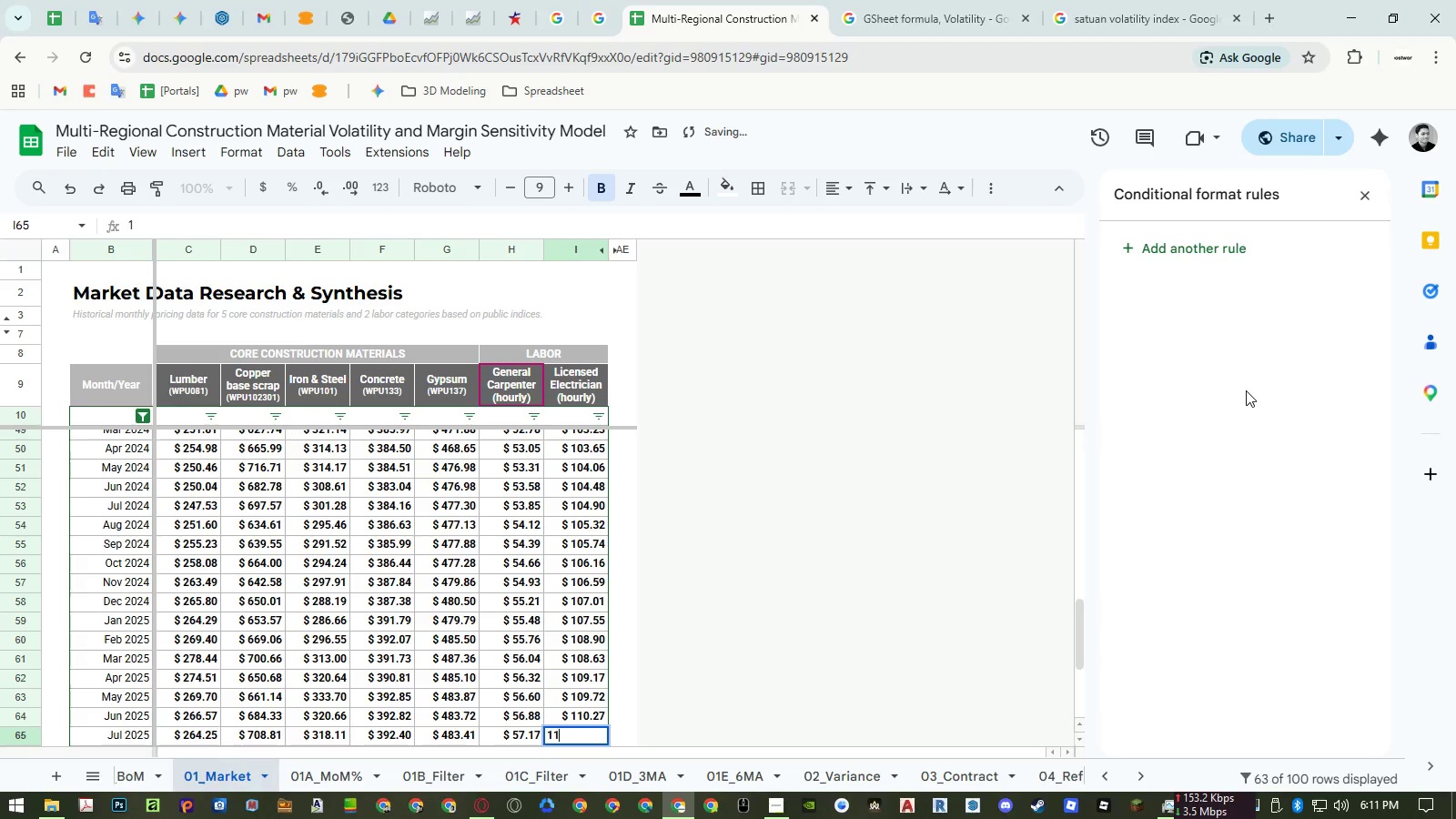 
key(Numpad0)
 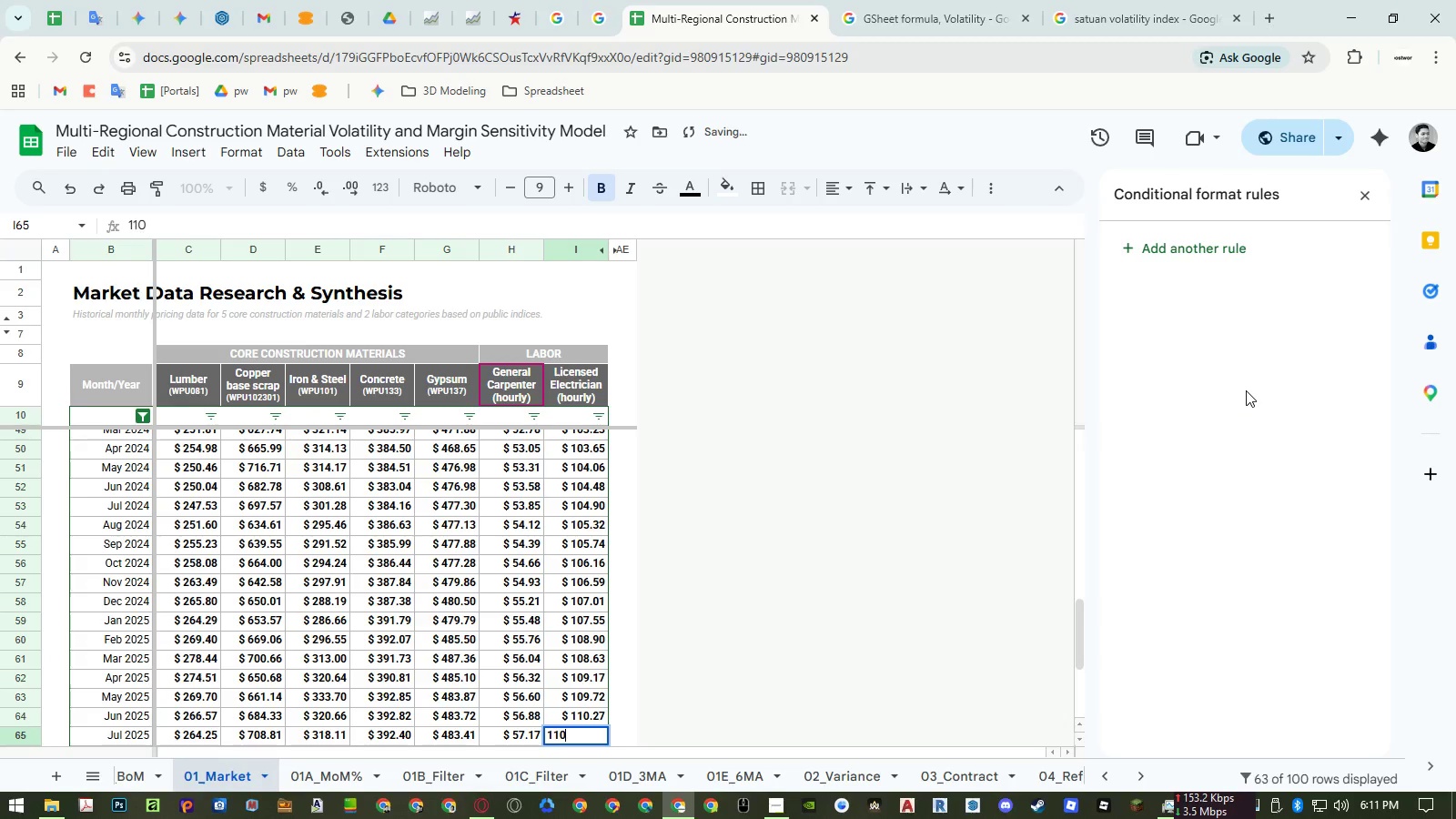 
key(NumpadDecimal)
 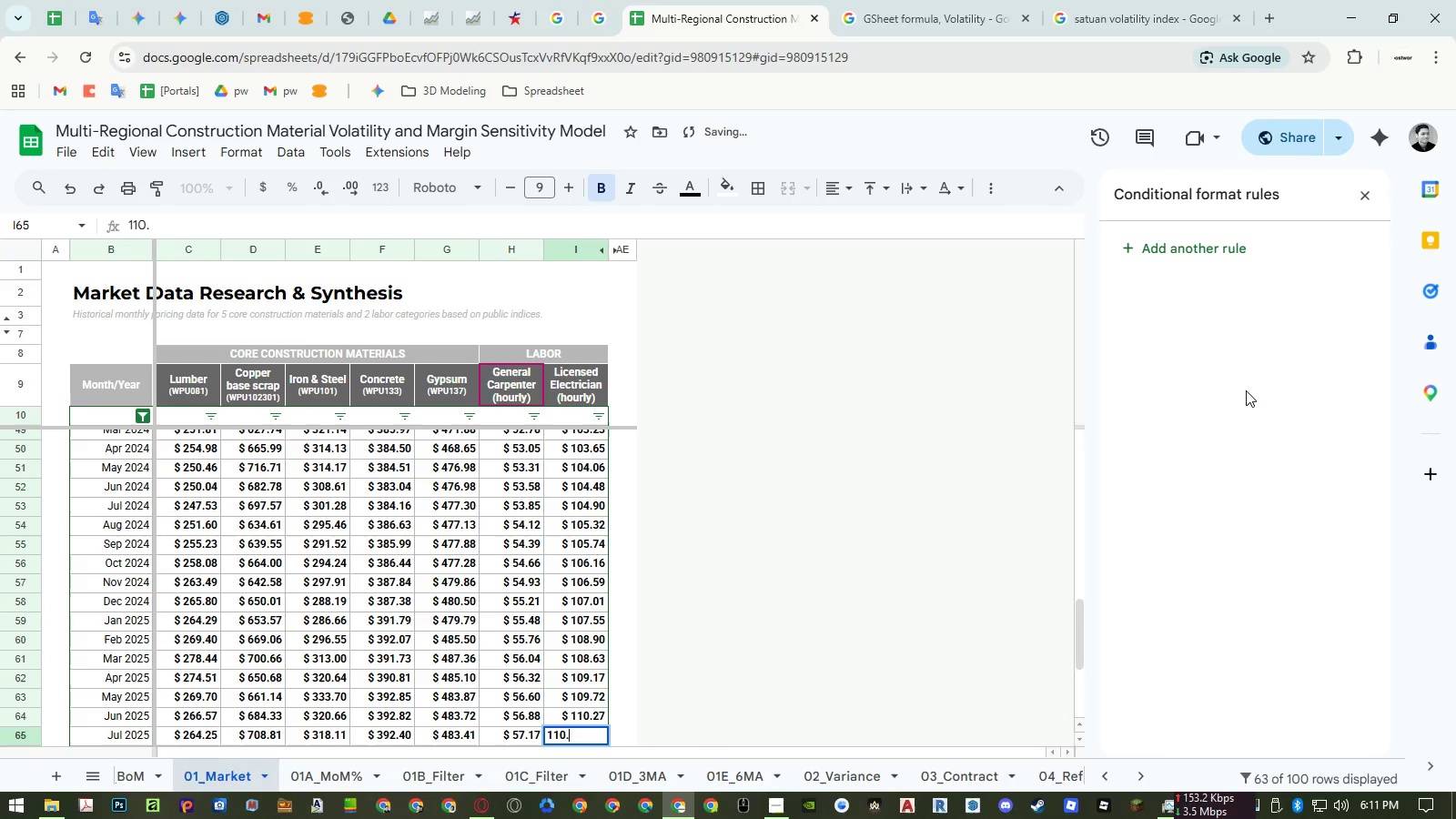 
key(Numpad8)
 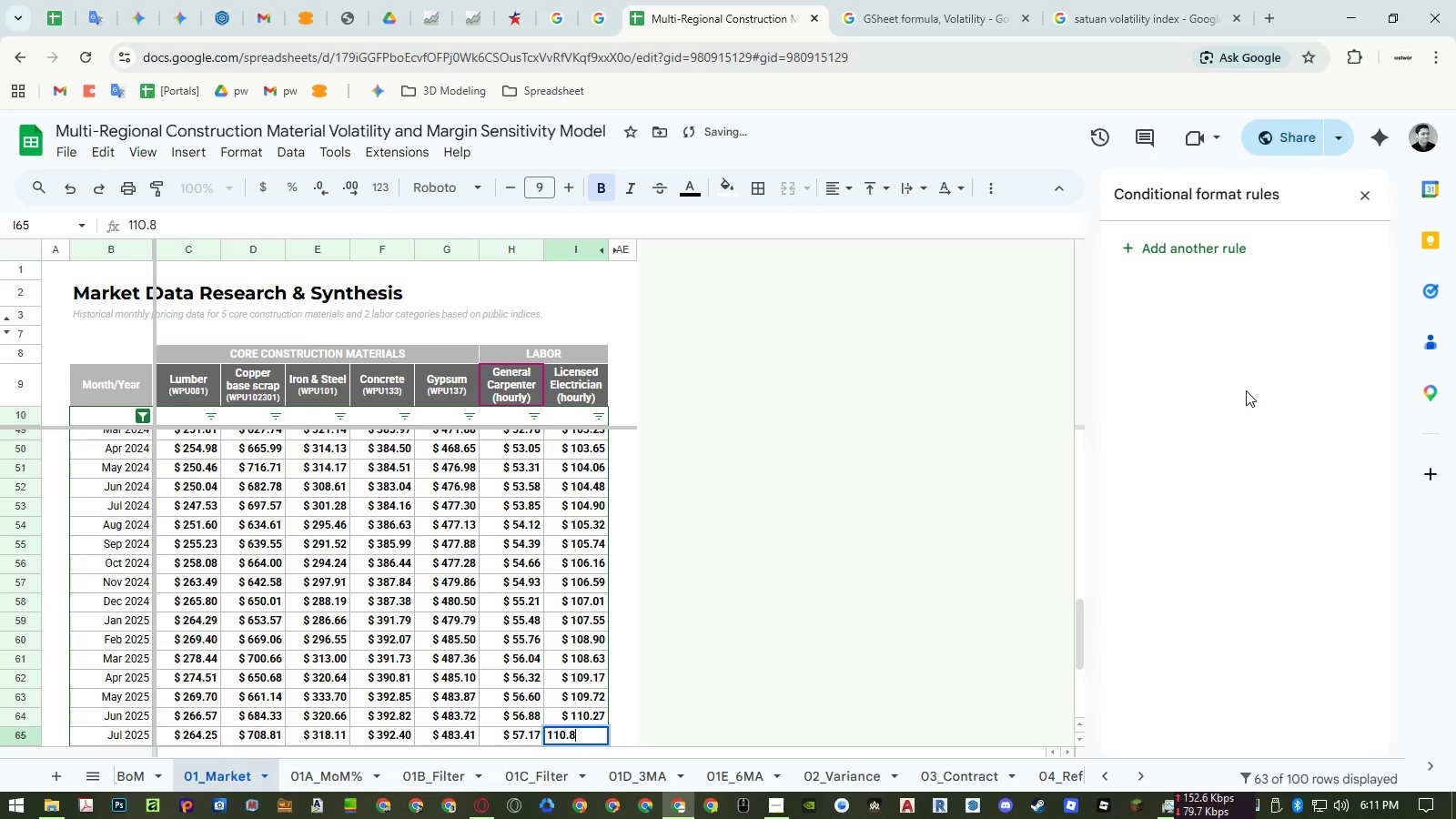 
key(Numpad2)
 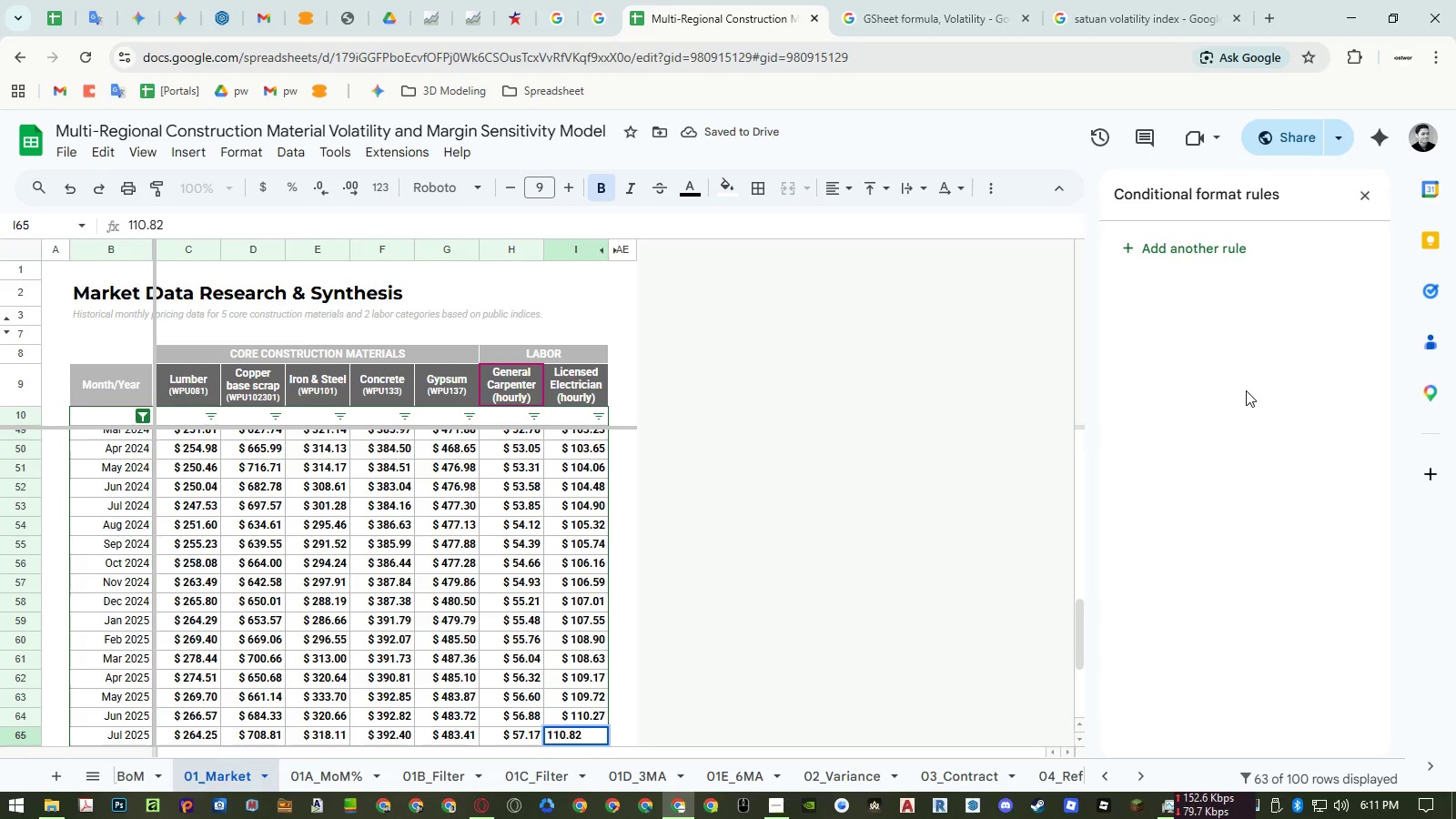 
key(NumpadEnter)
 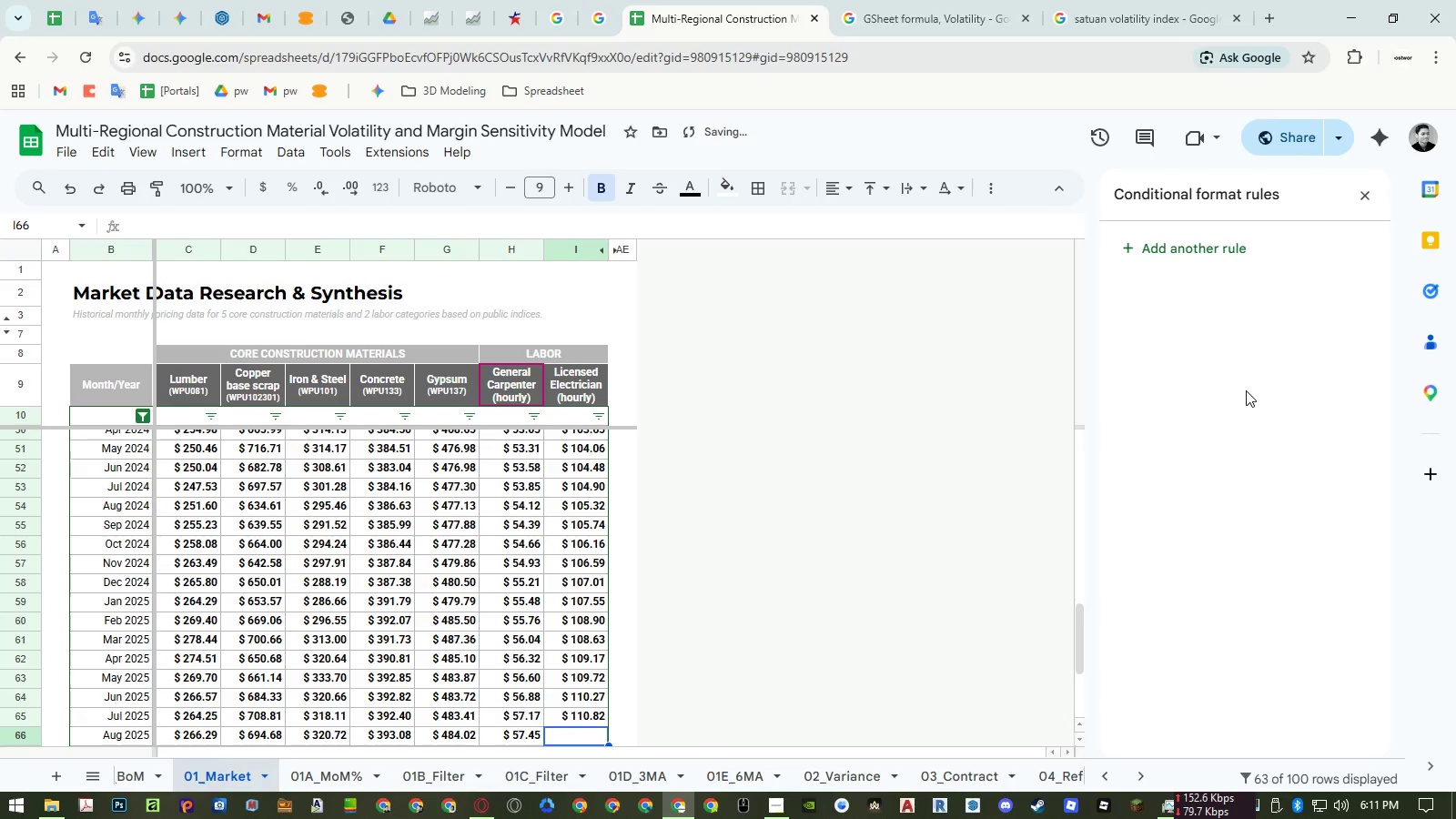 
key(Numpad1)
 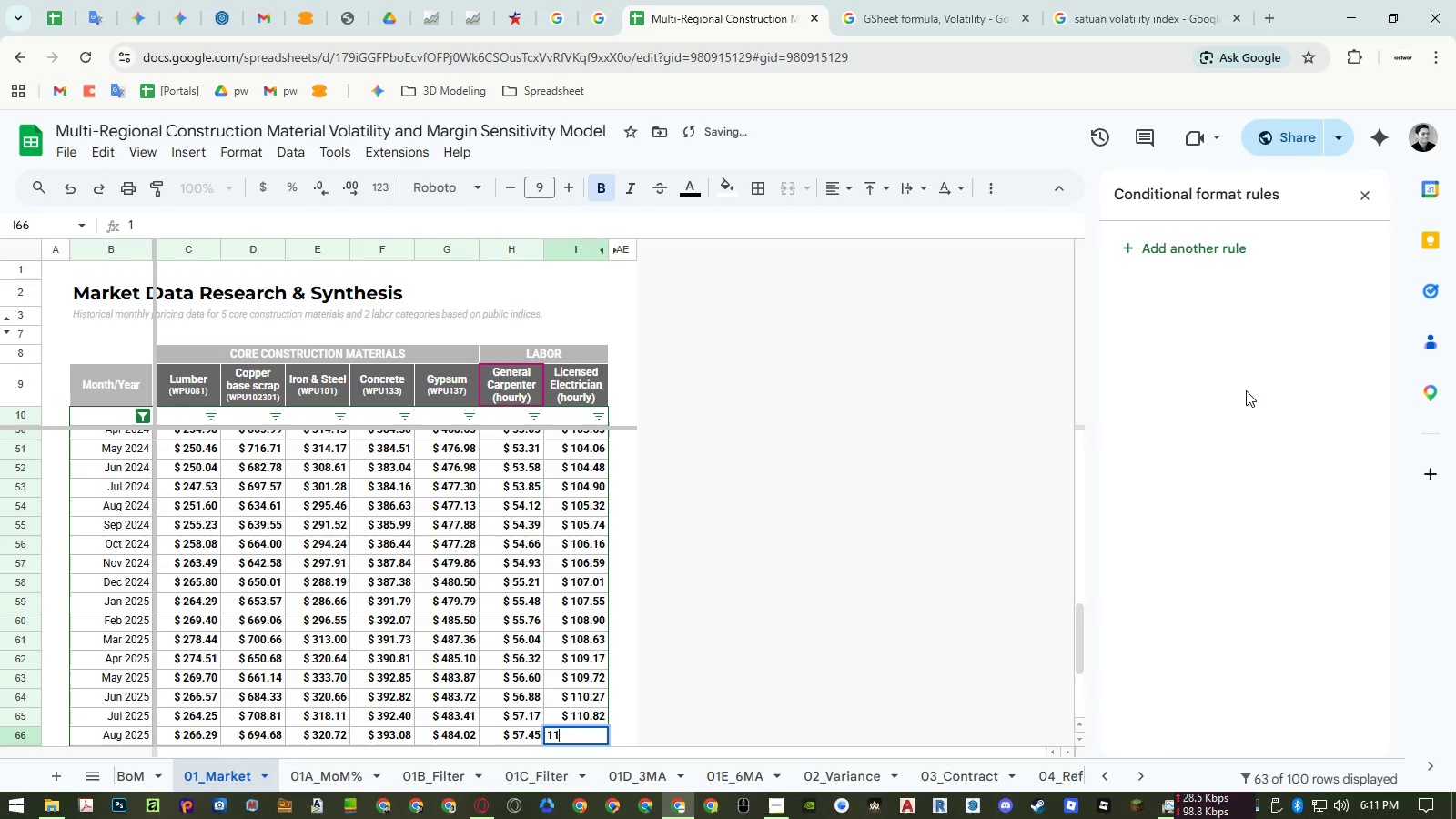 
key(Numpad1)
 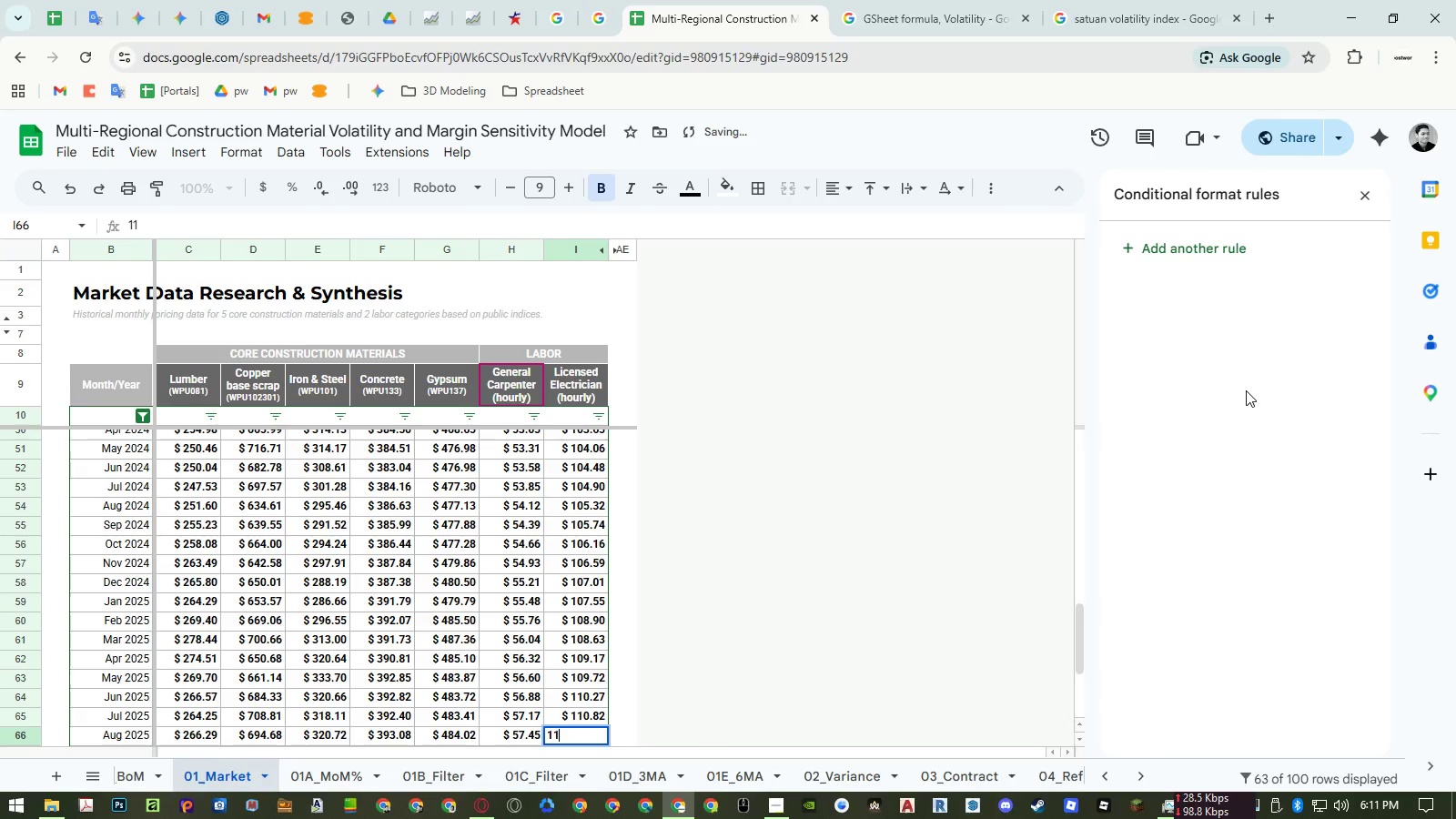 
key(Numpad1)
 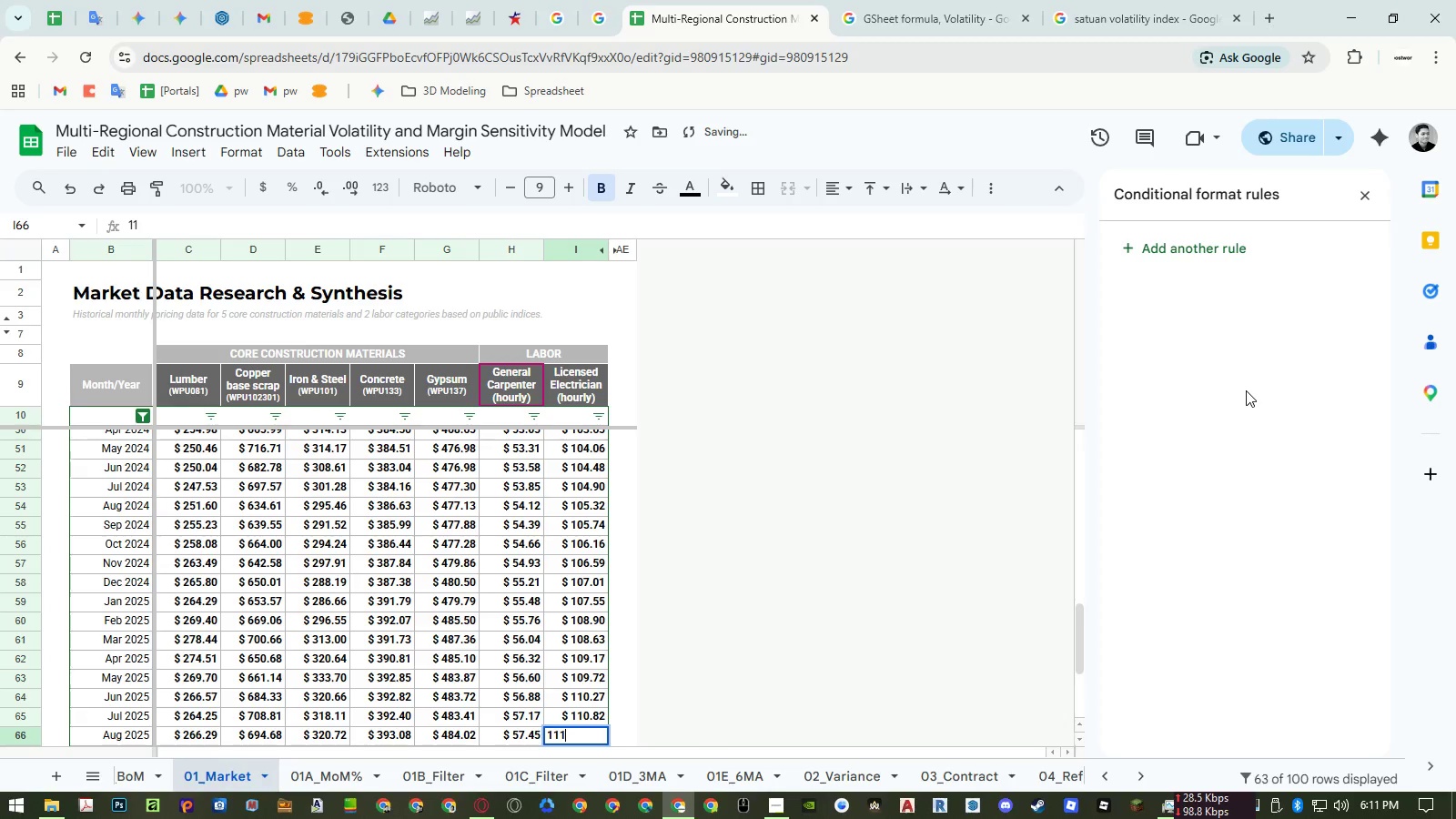 
key(NumpadDecimal)
 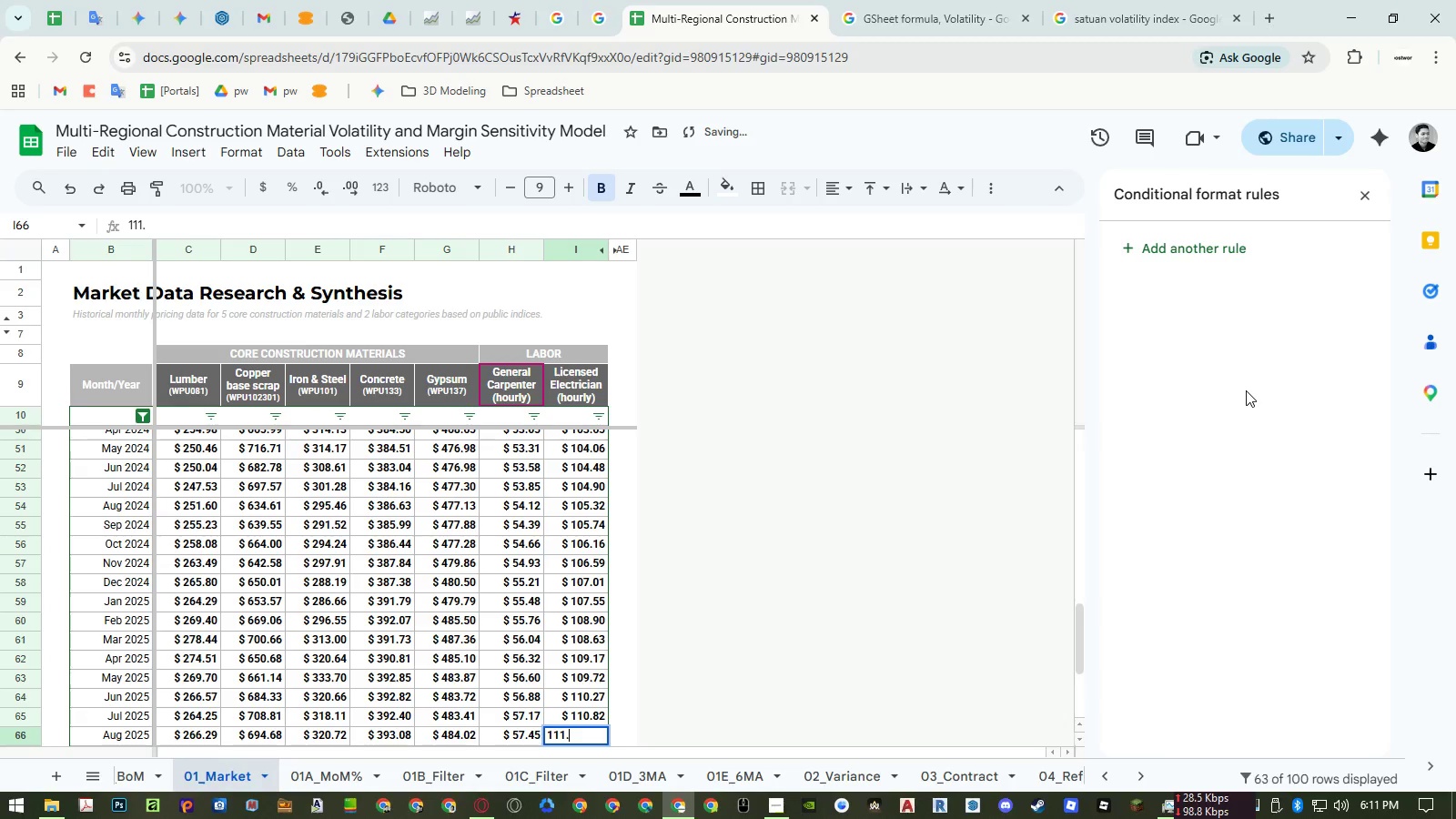 
key(Numpad3)
 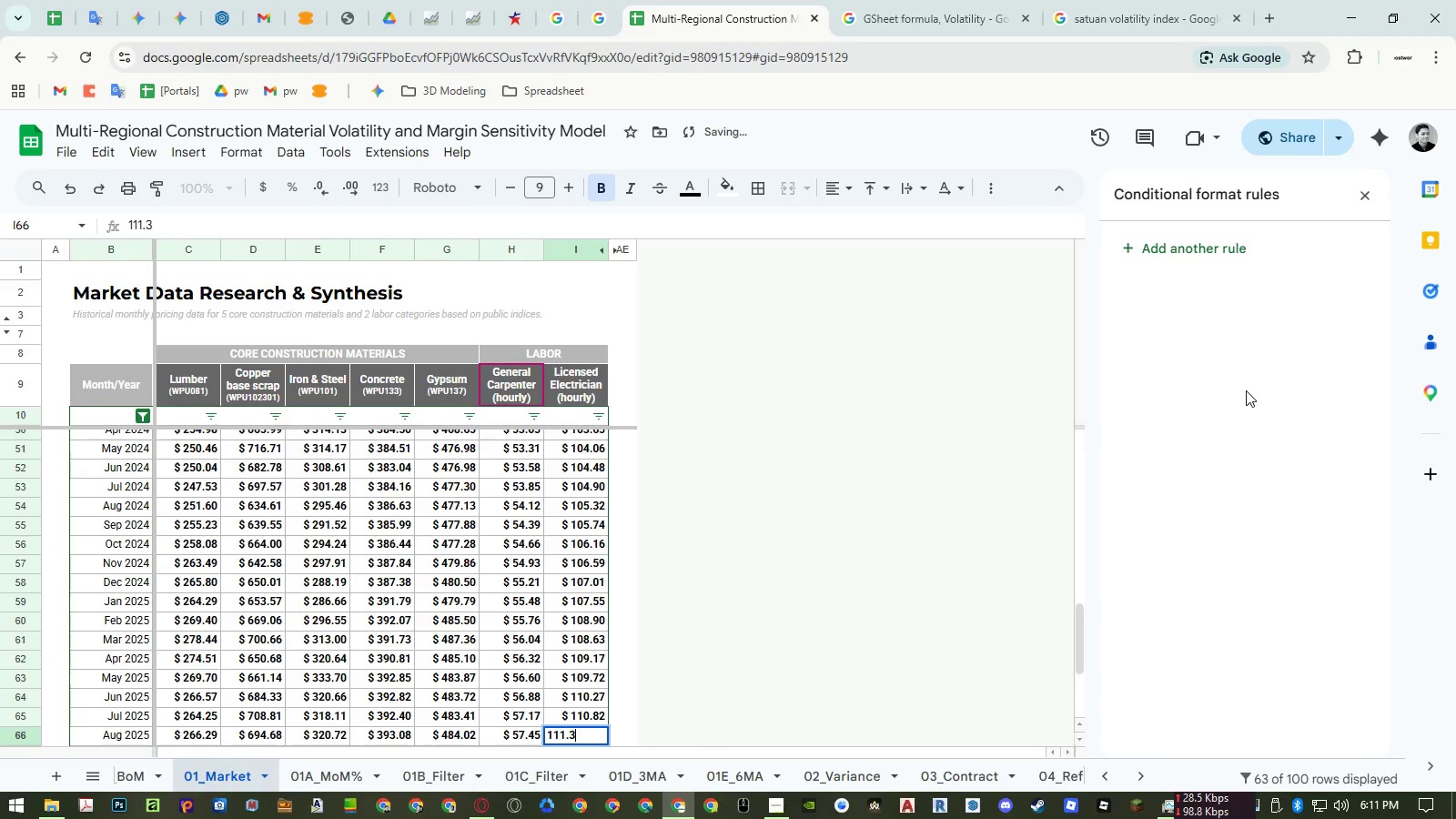 
key(Numpad7)
 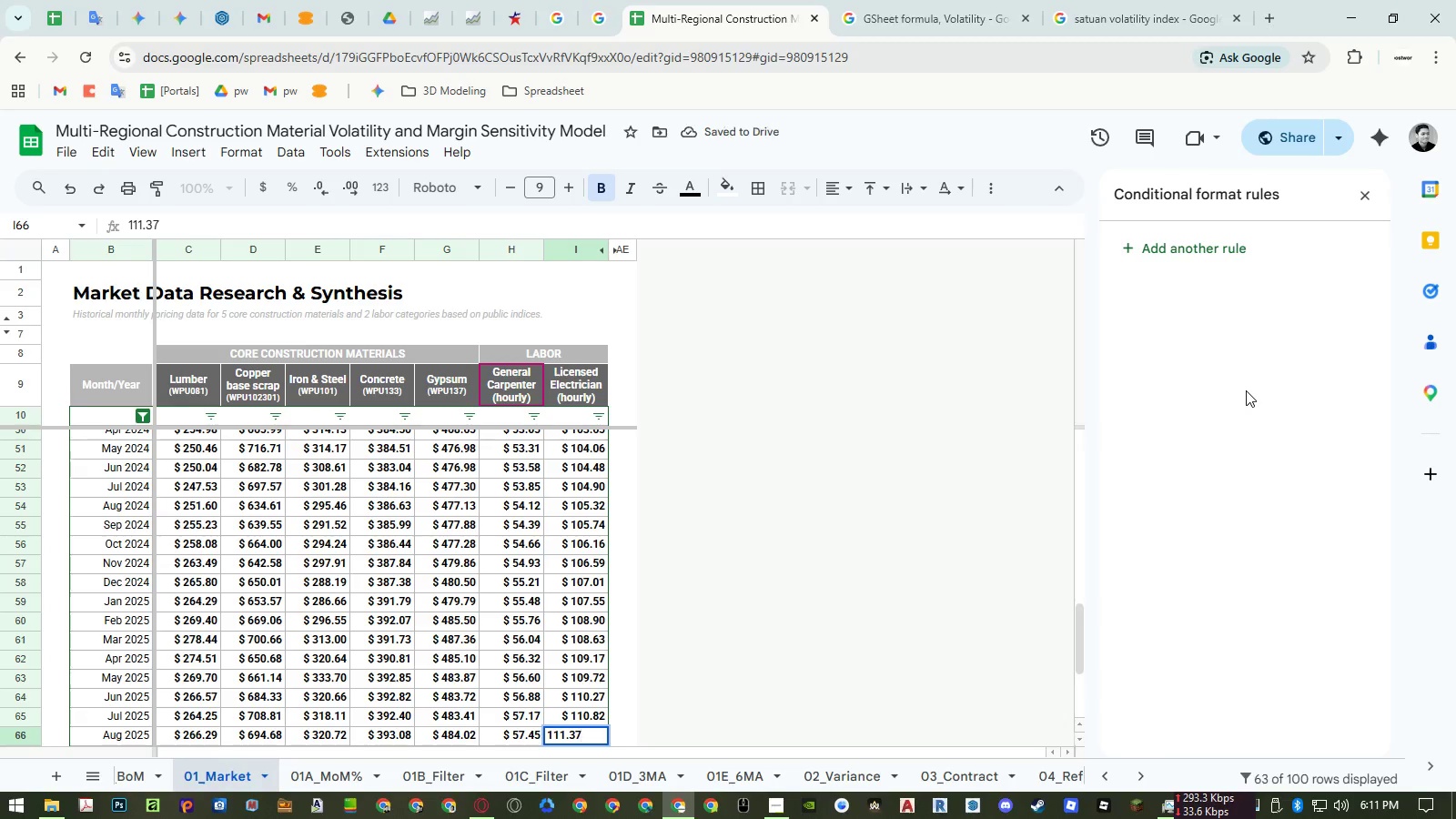 
key(NumpadEnter)
 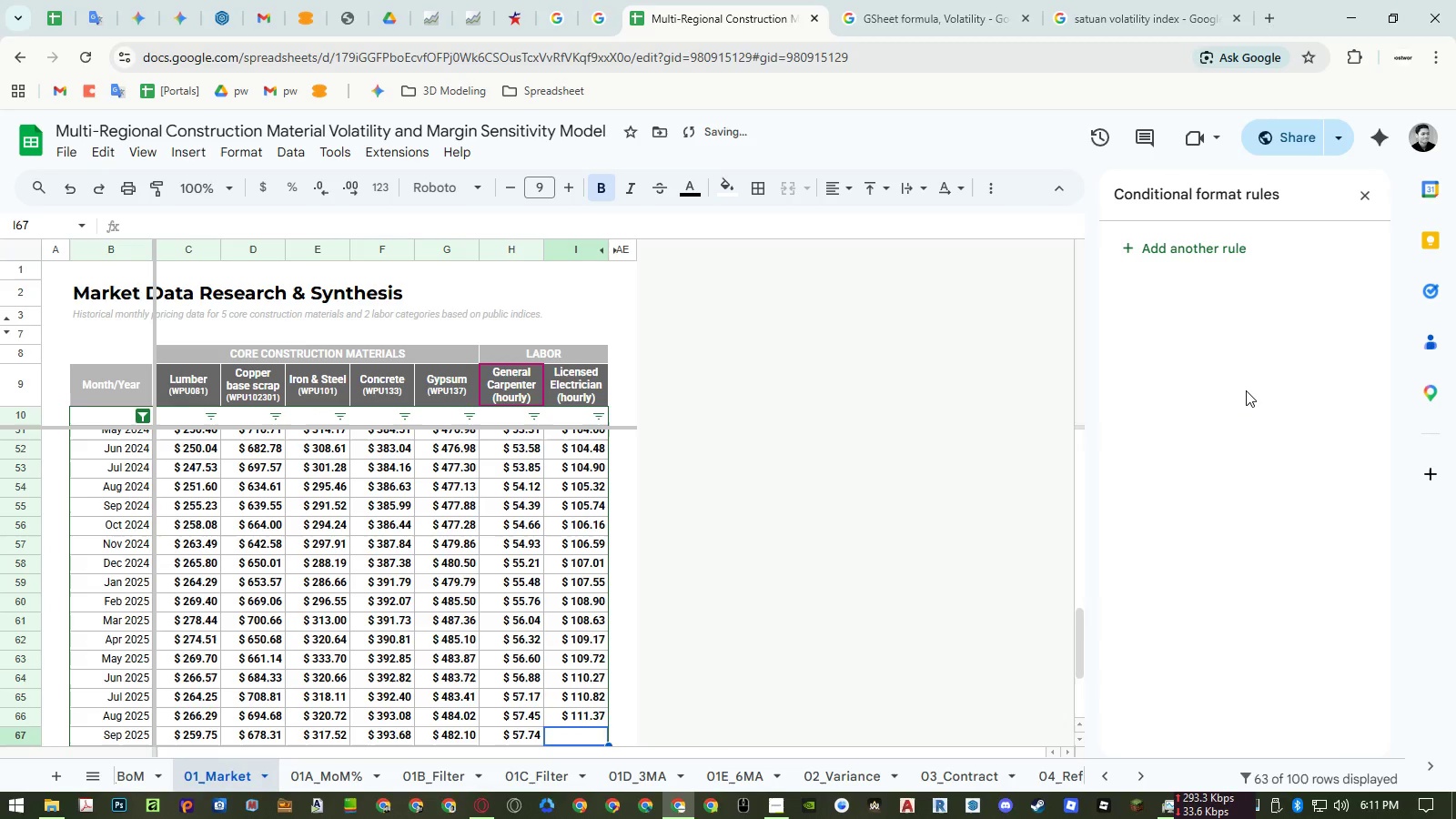 
key(Numpad1)
 